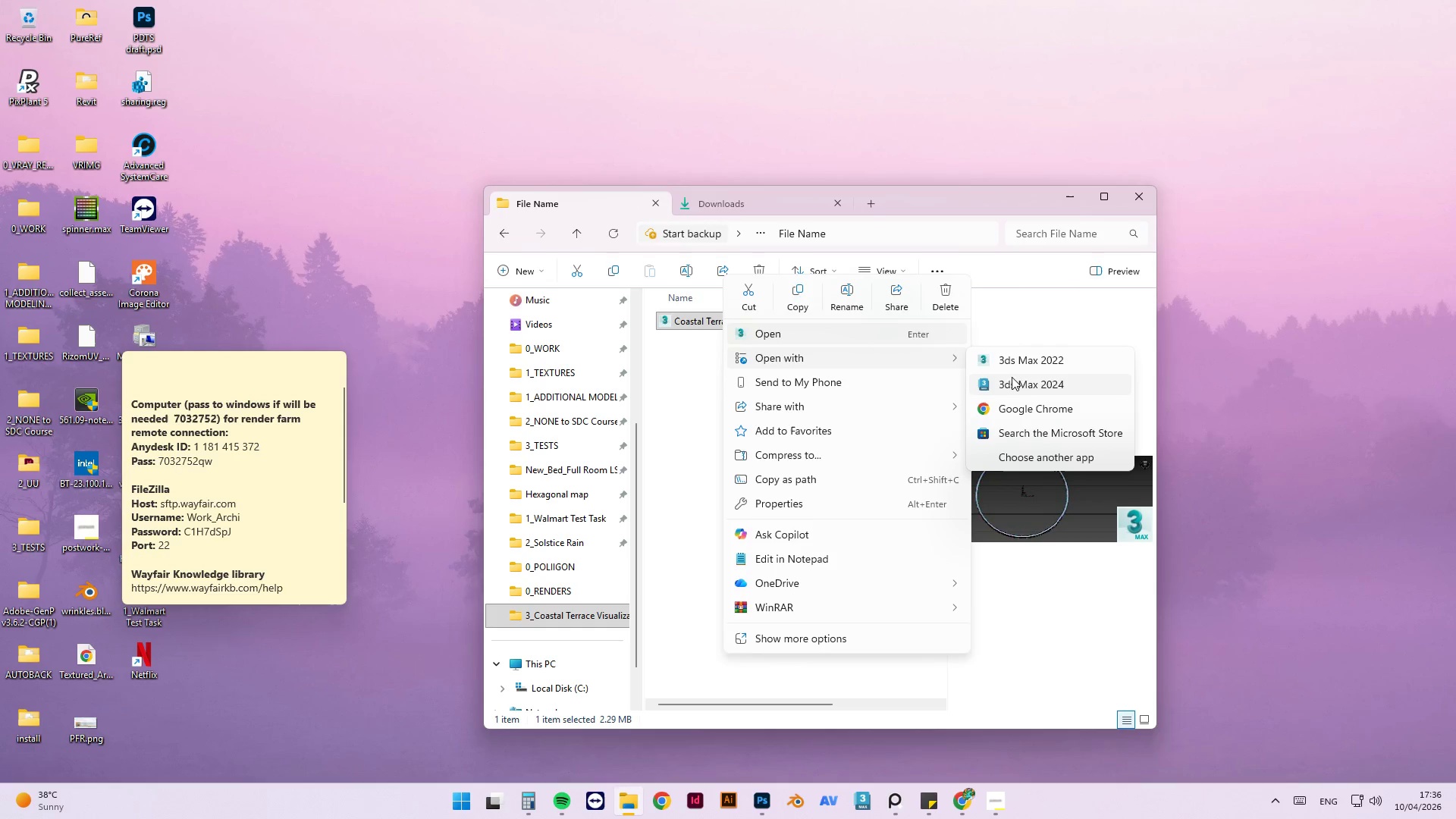 
left_click([1029, 379])
 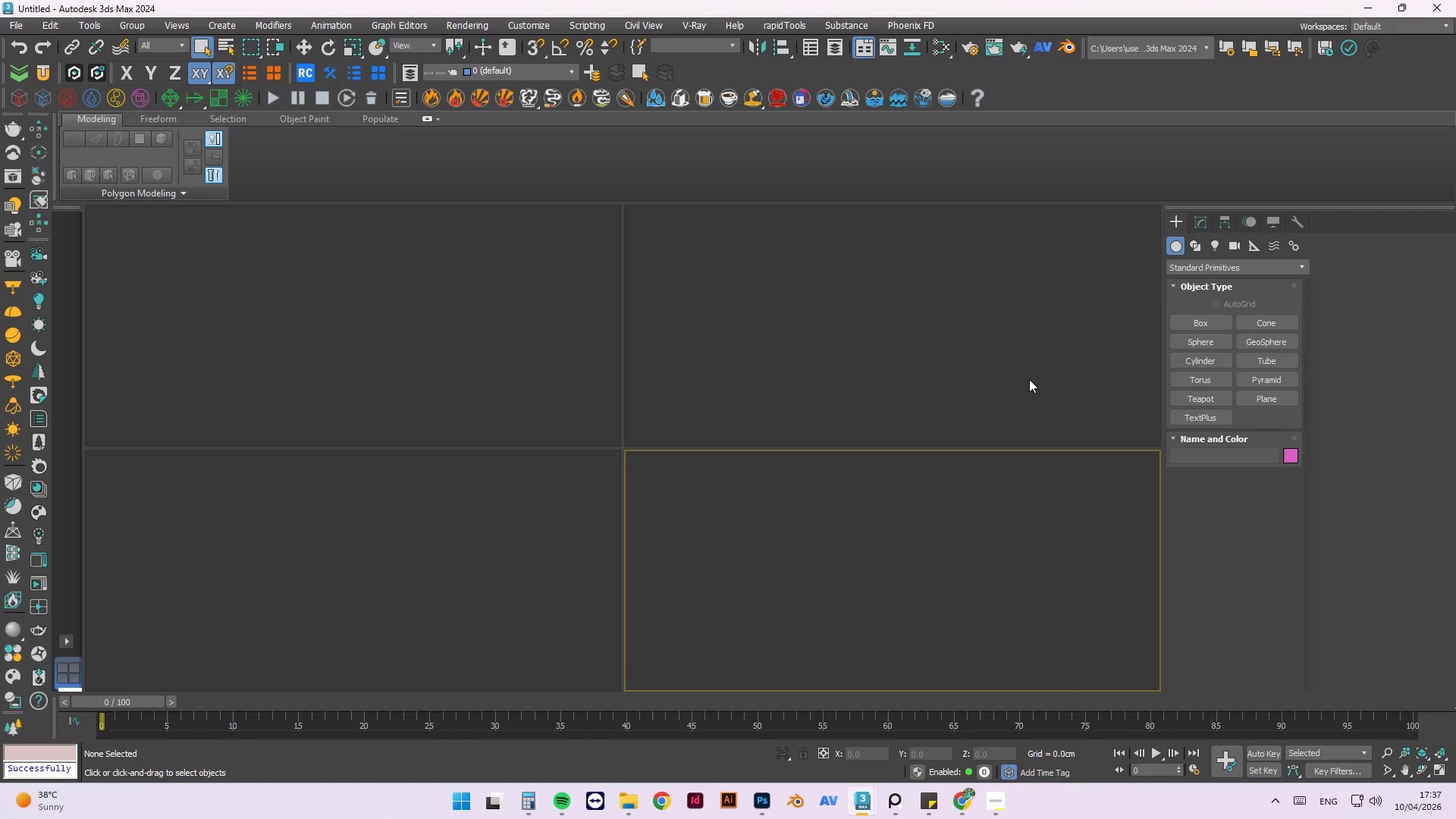 
wait(32.22)
 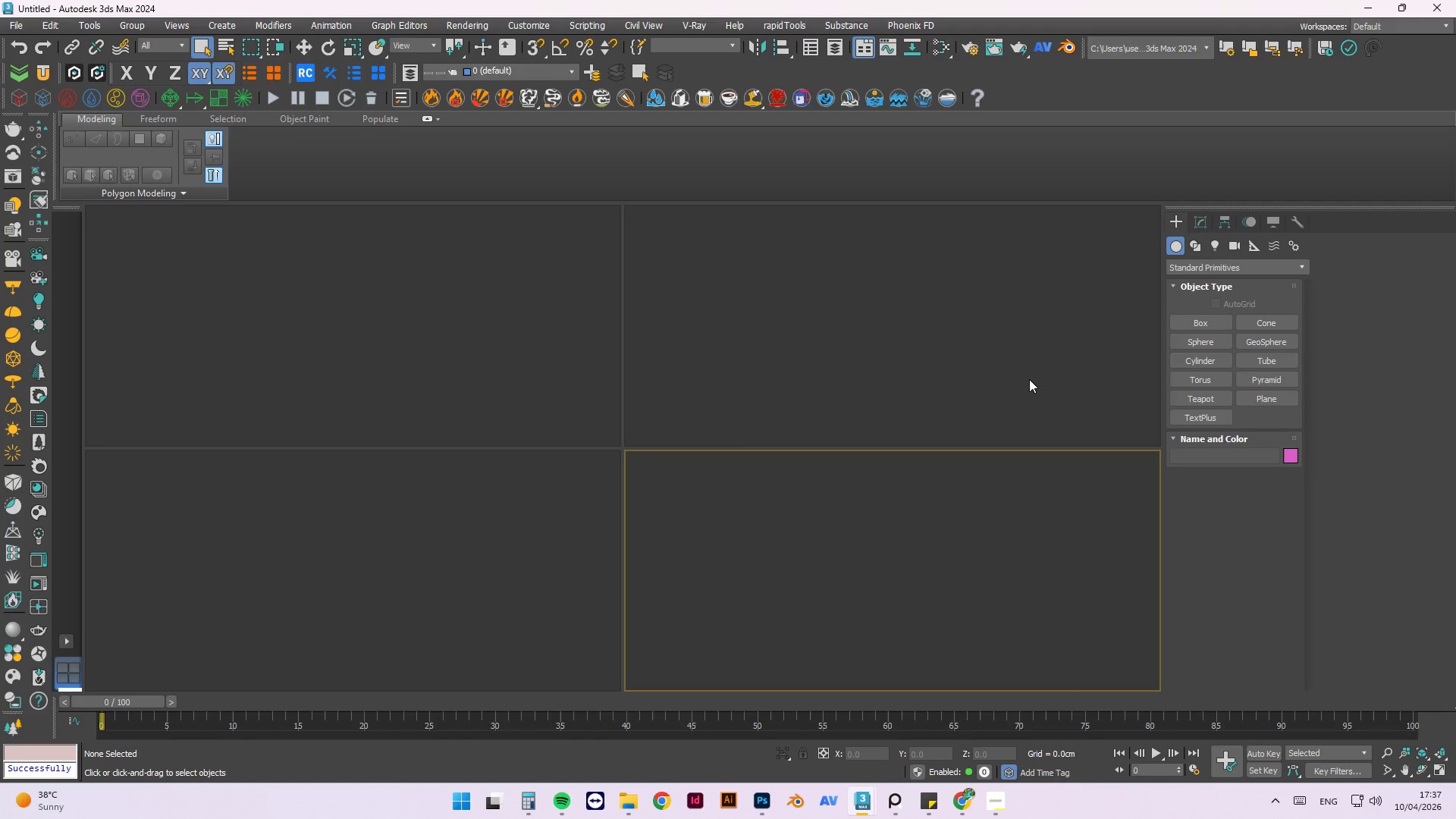 
left_click([17, 23])
 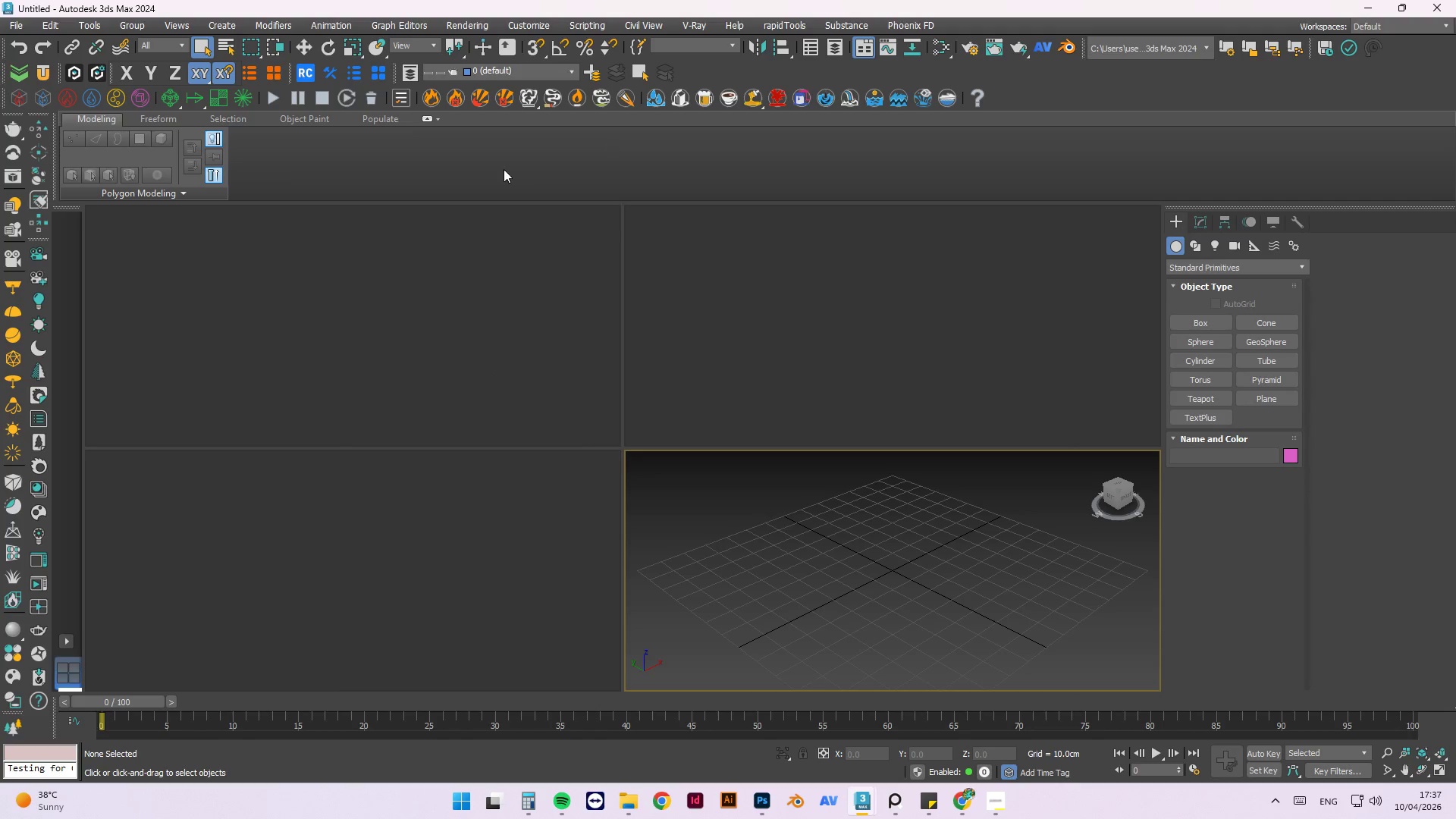 
wait(9.05)
 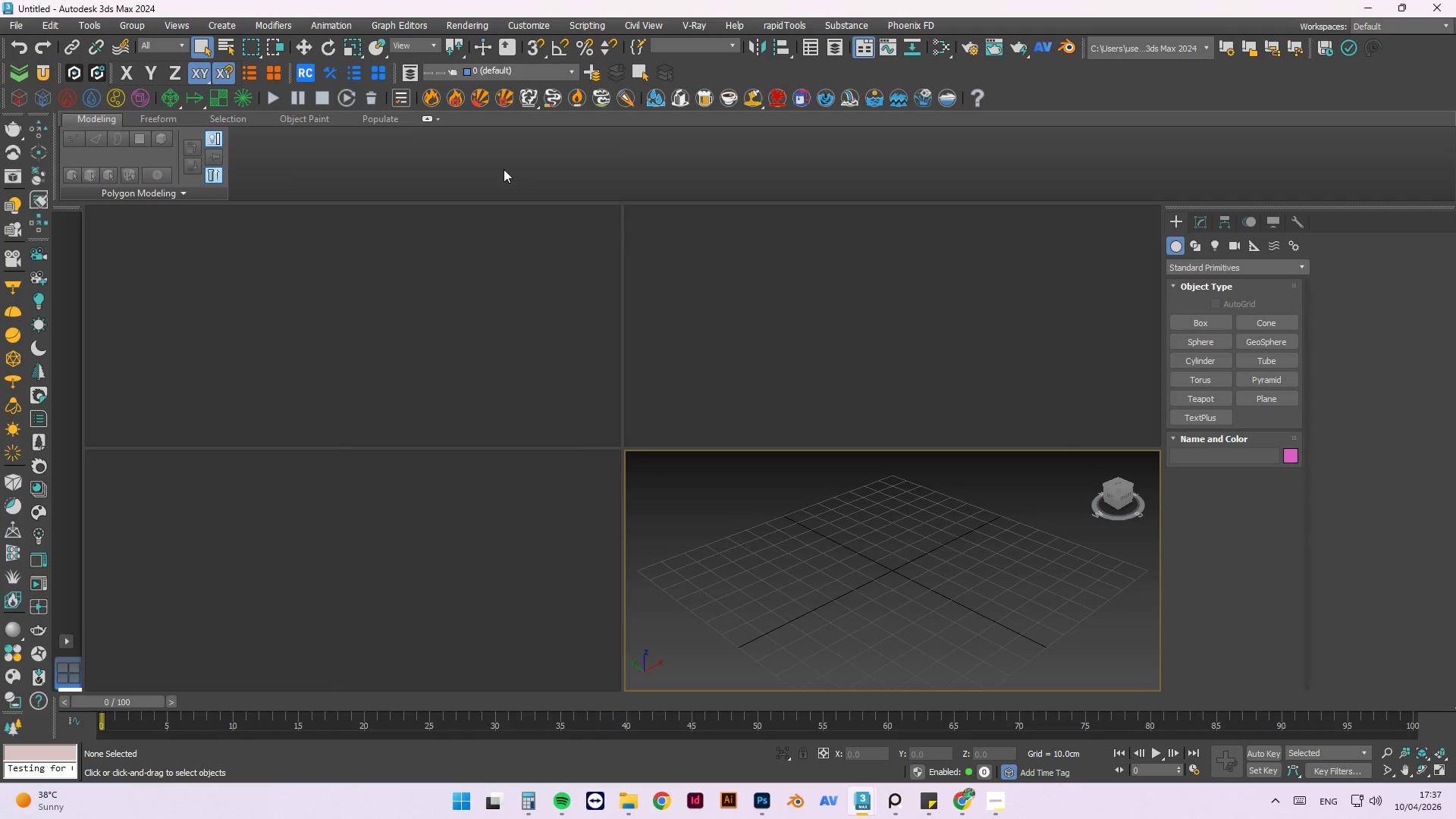 
mouse_move([760, 265])
 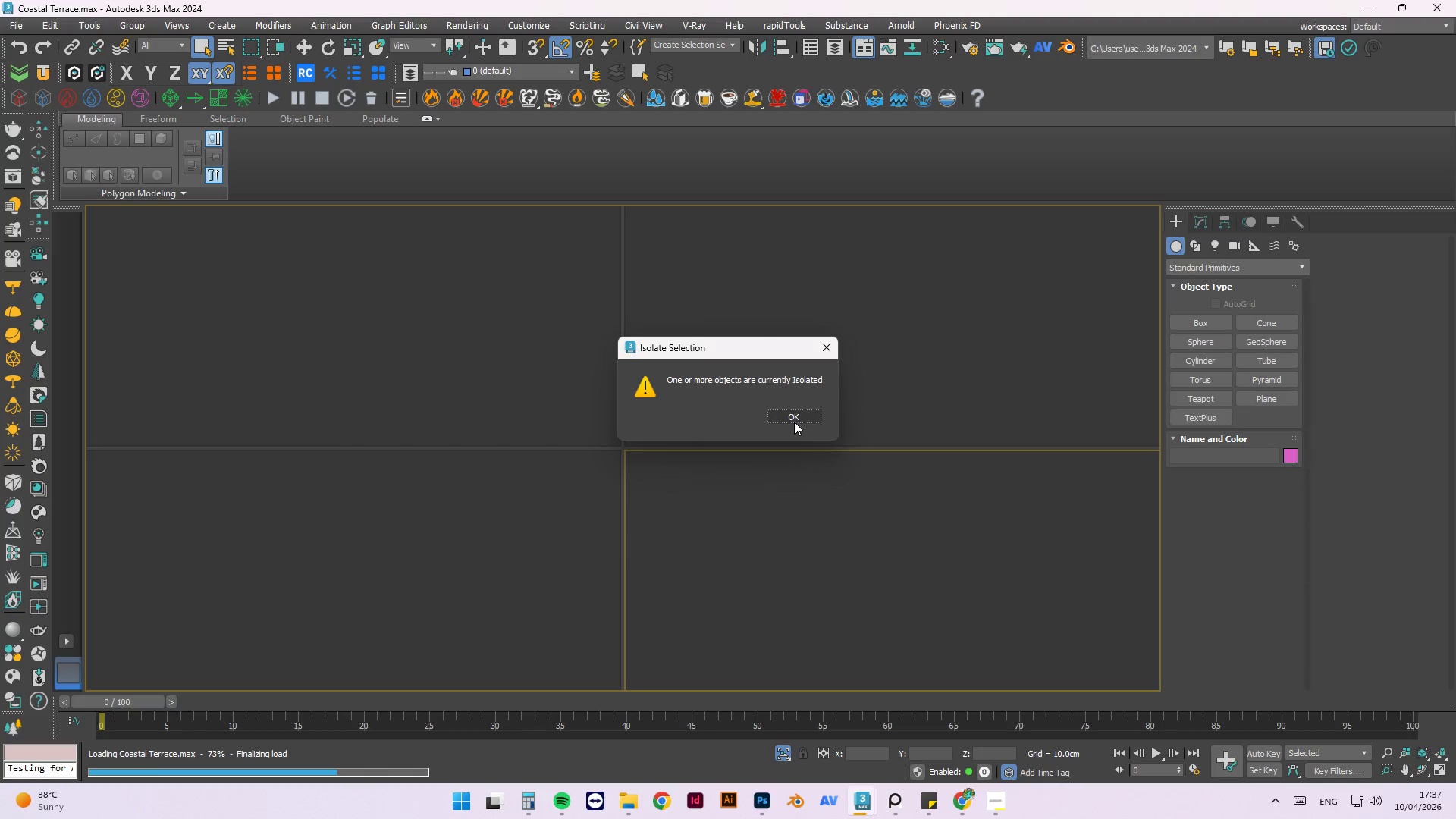 
left_click([794, 422])
 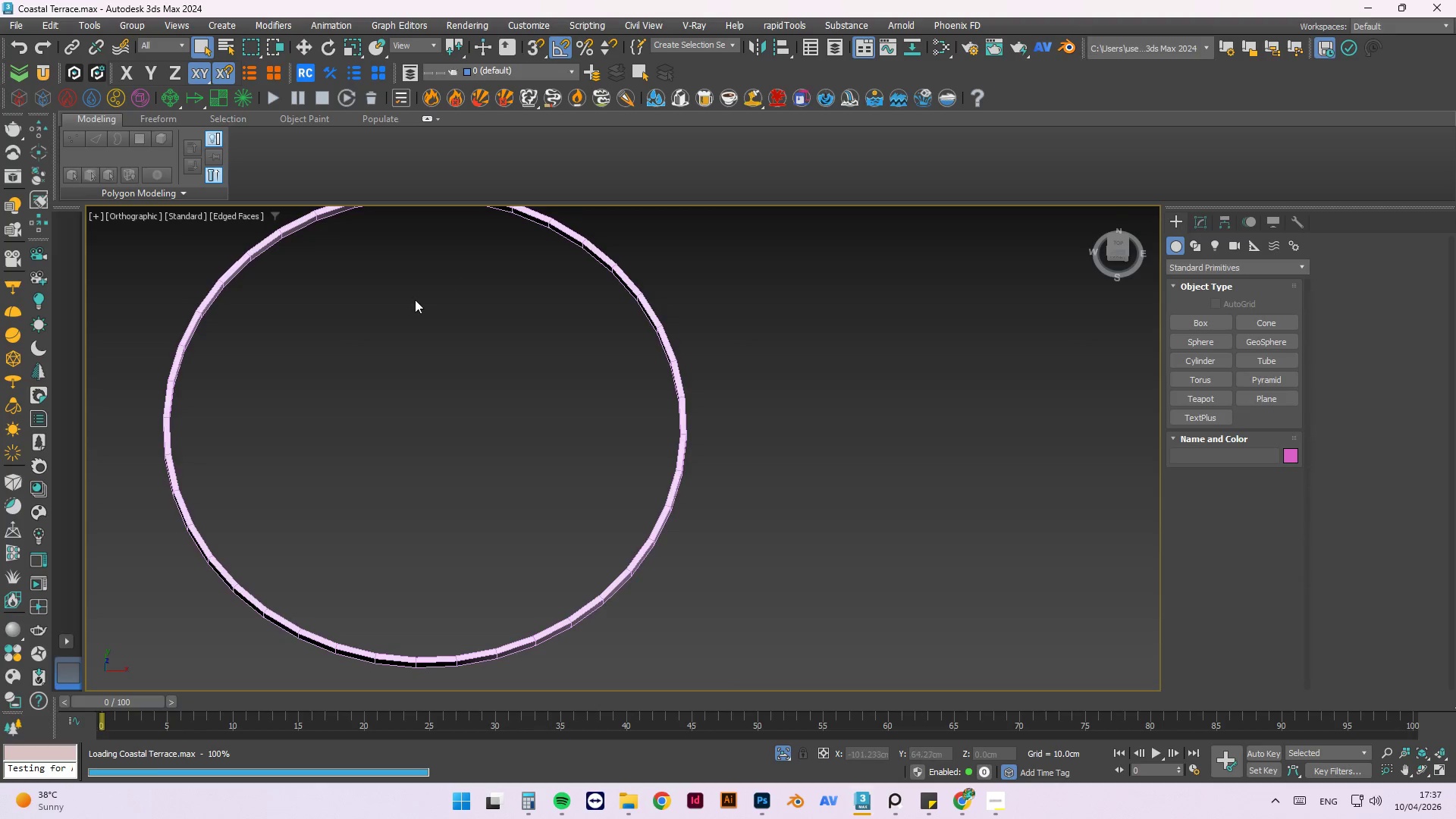 
scroll: coordinate [413, 300], scroll_direction: down, amount: 2.0
 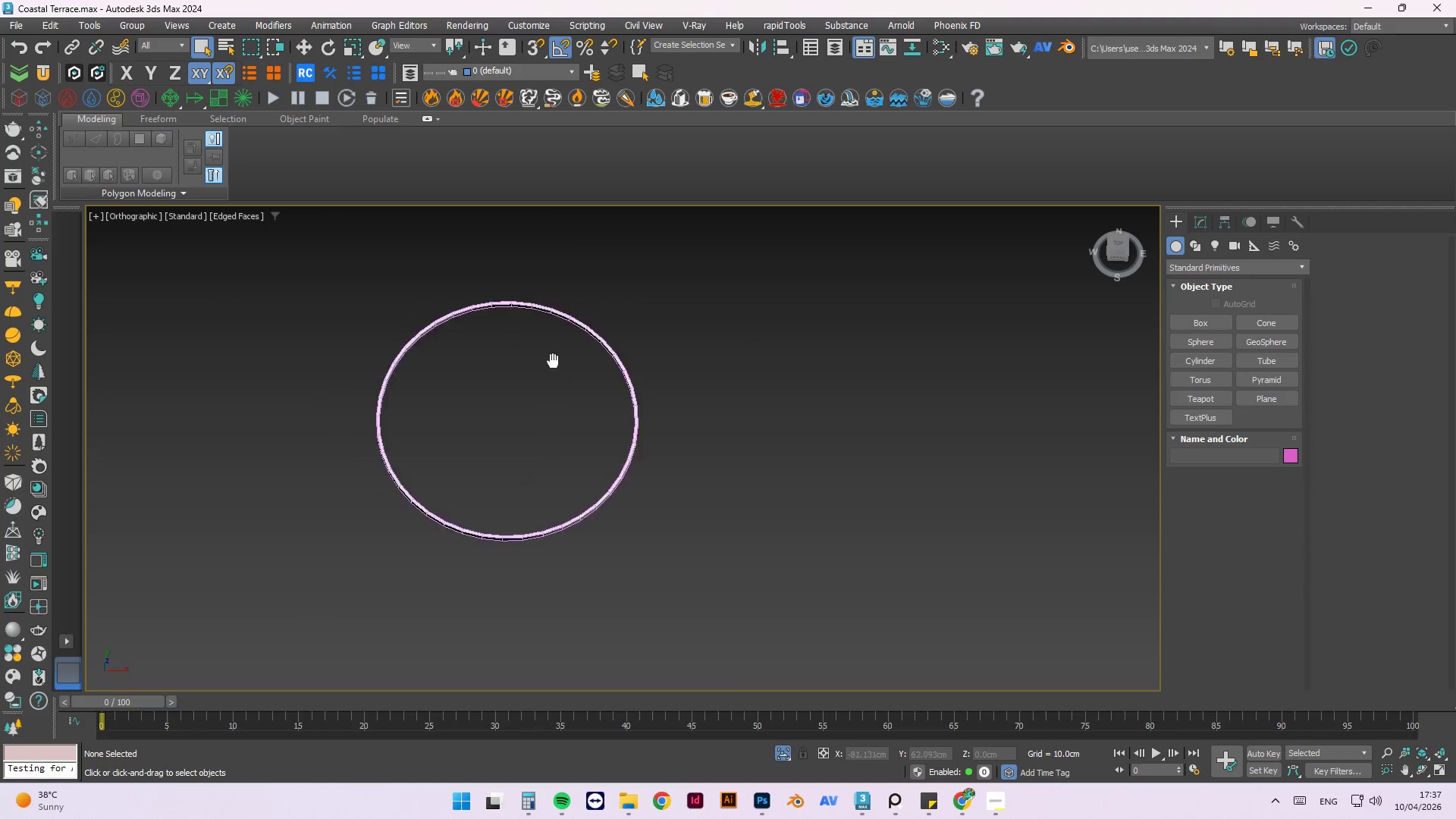 
scroll: coordinate [667, 344], scroll_direction: up, amount: 6.0
 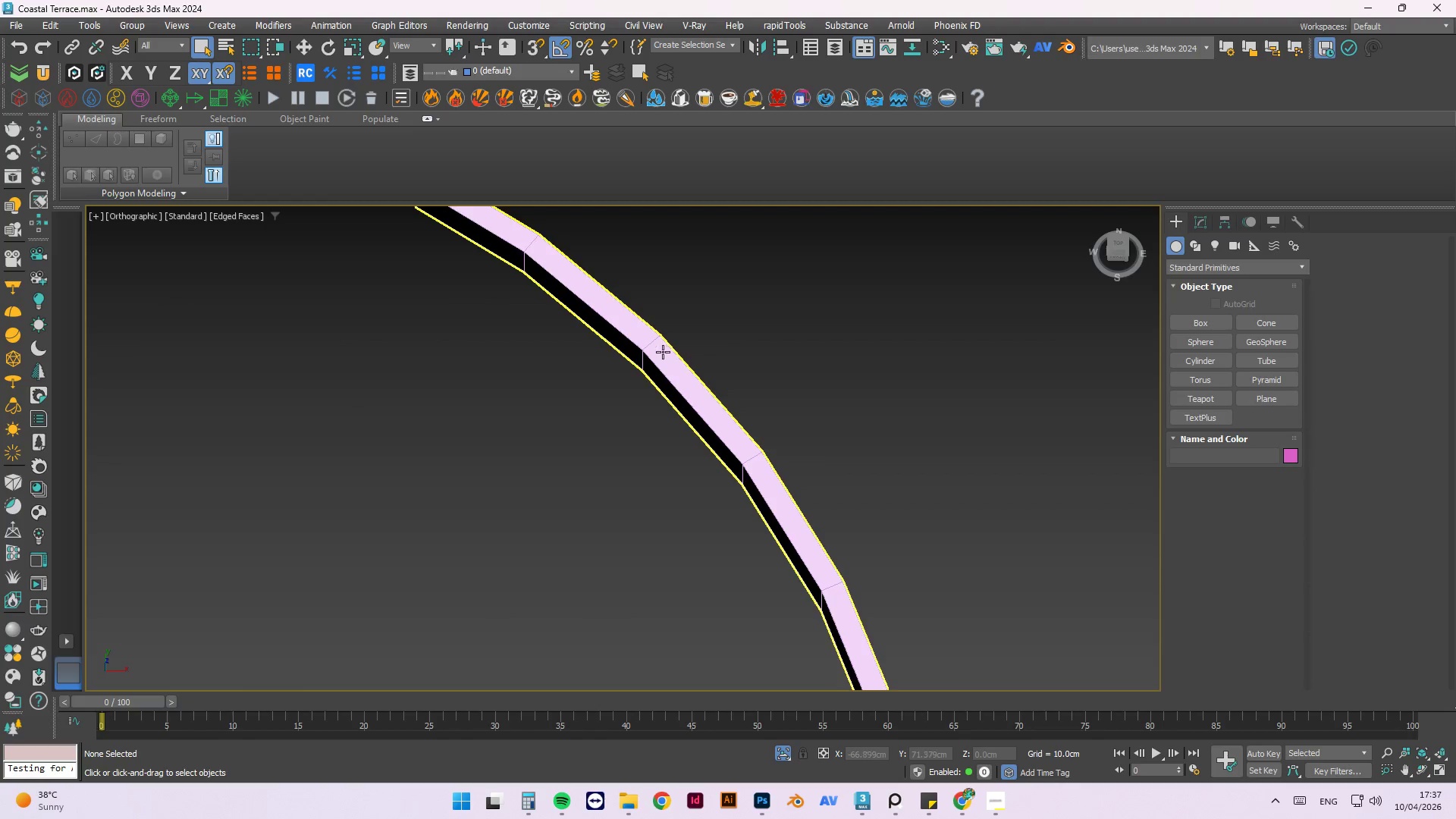 
left_click([663, 353])
 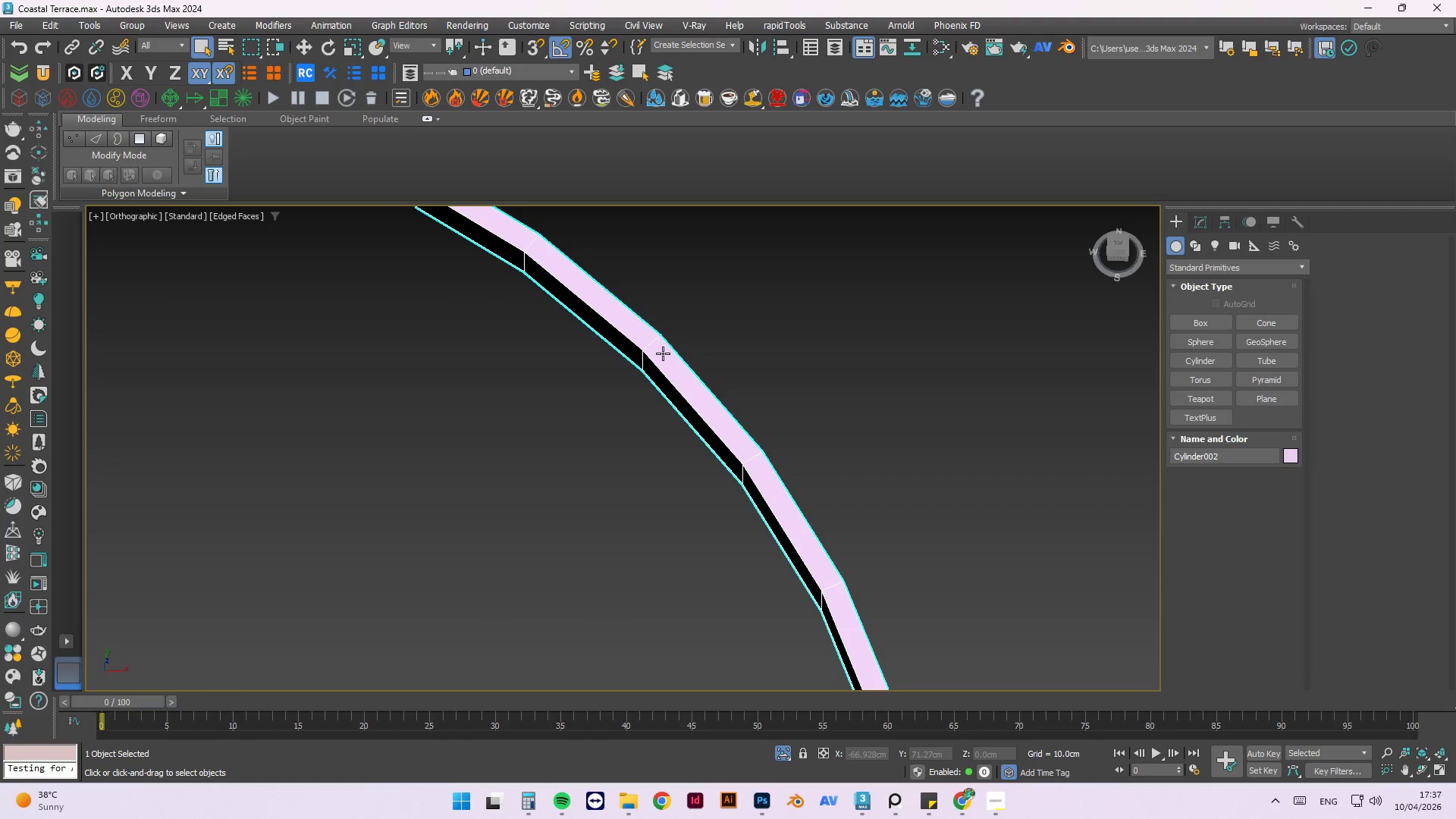 
scroll: coordinate [663, 353], scroll_direction: down, amount: 3.0
 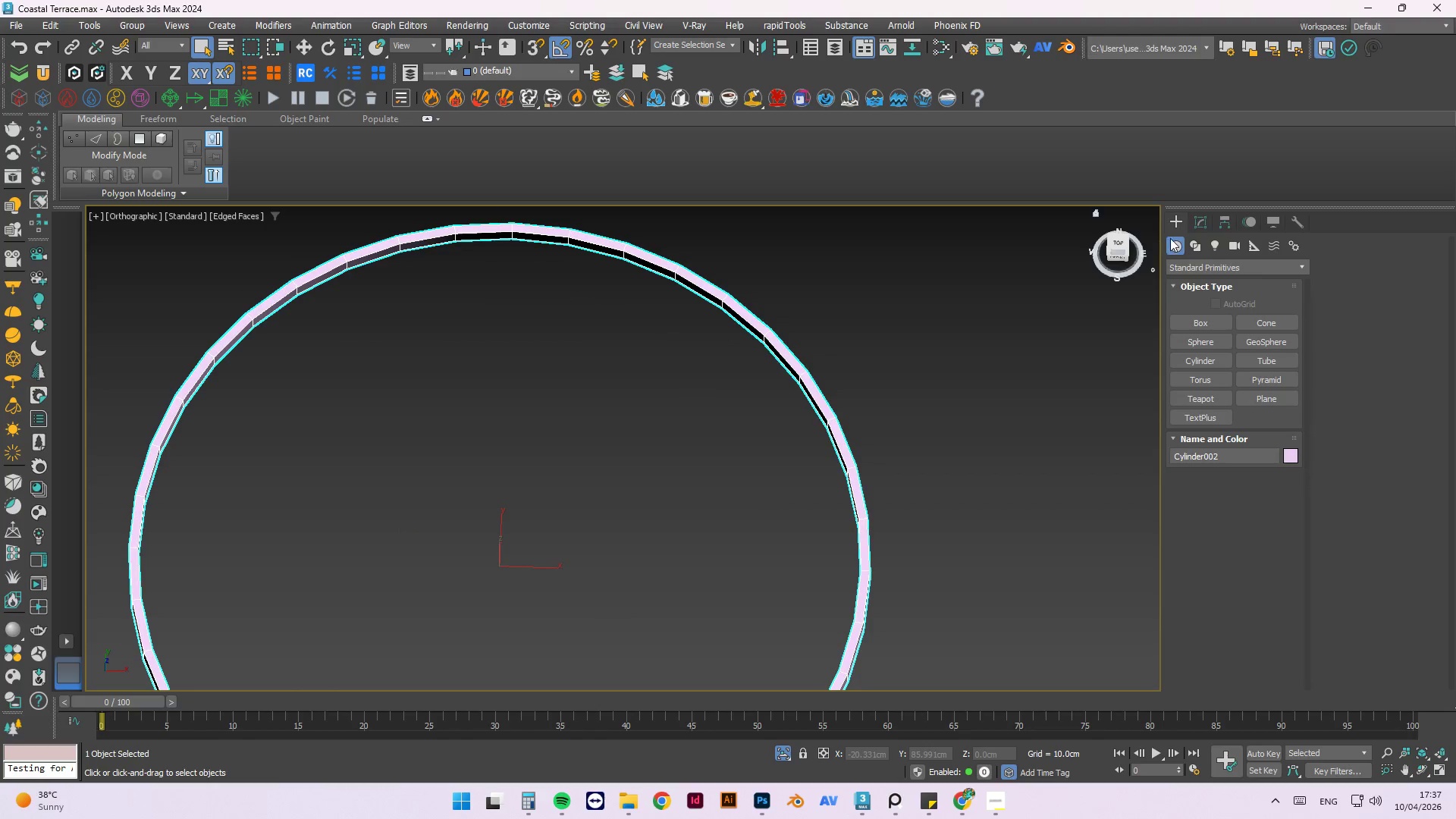 
left_click([1195, 219])
 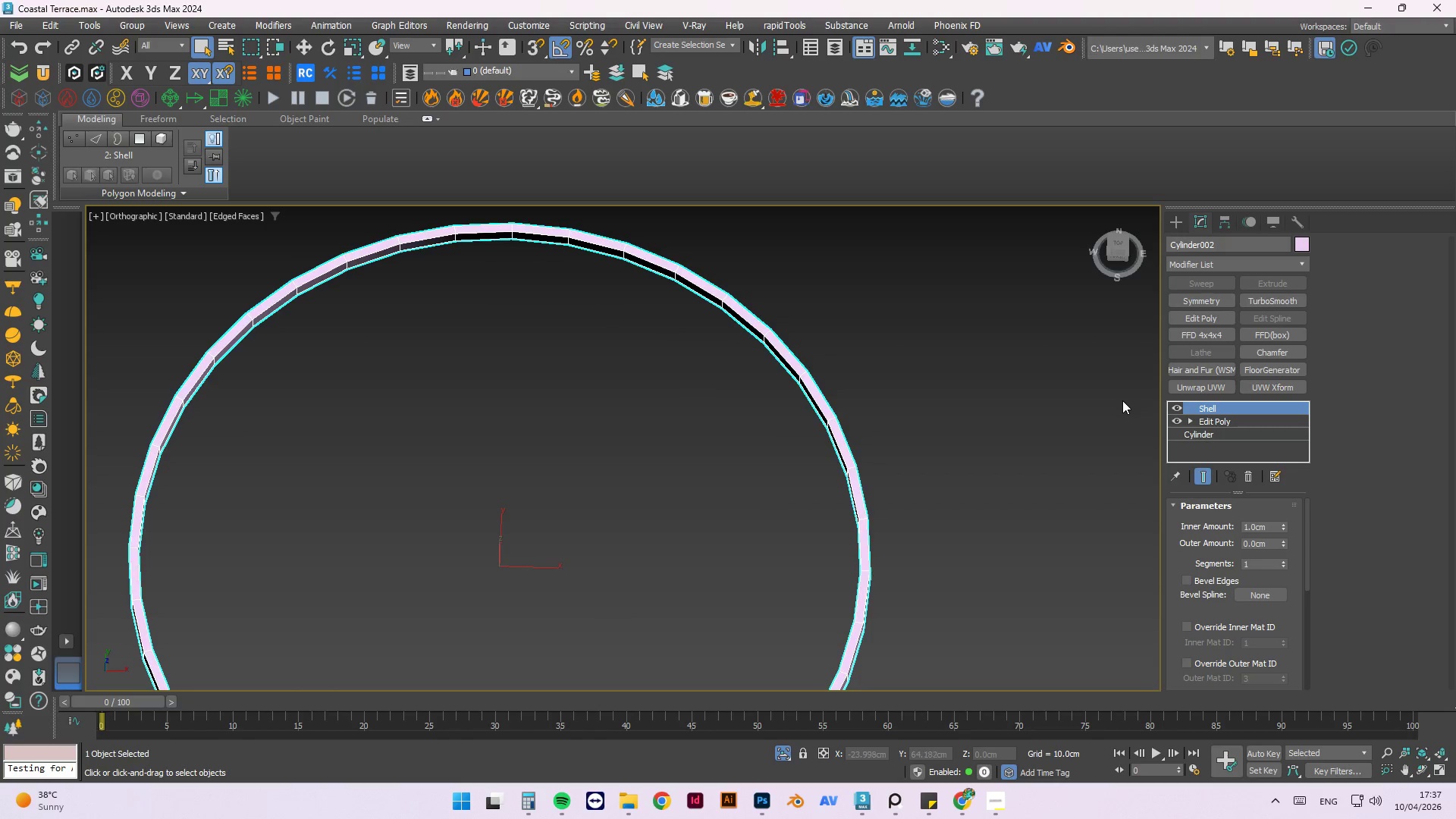 
wait(12.42)
 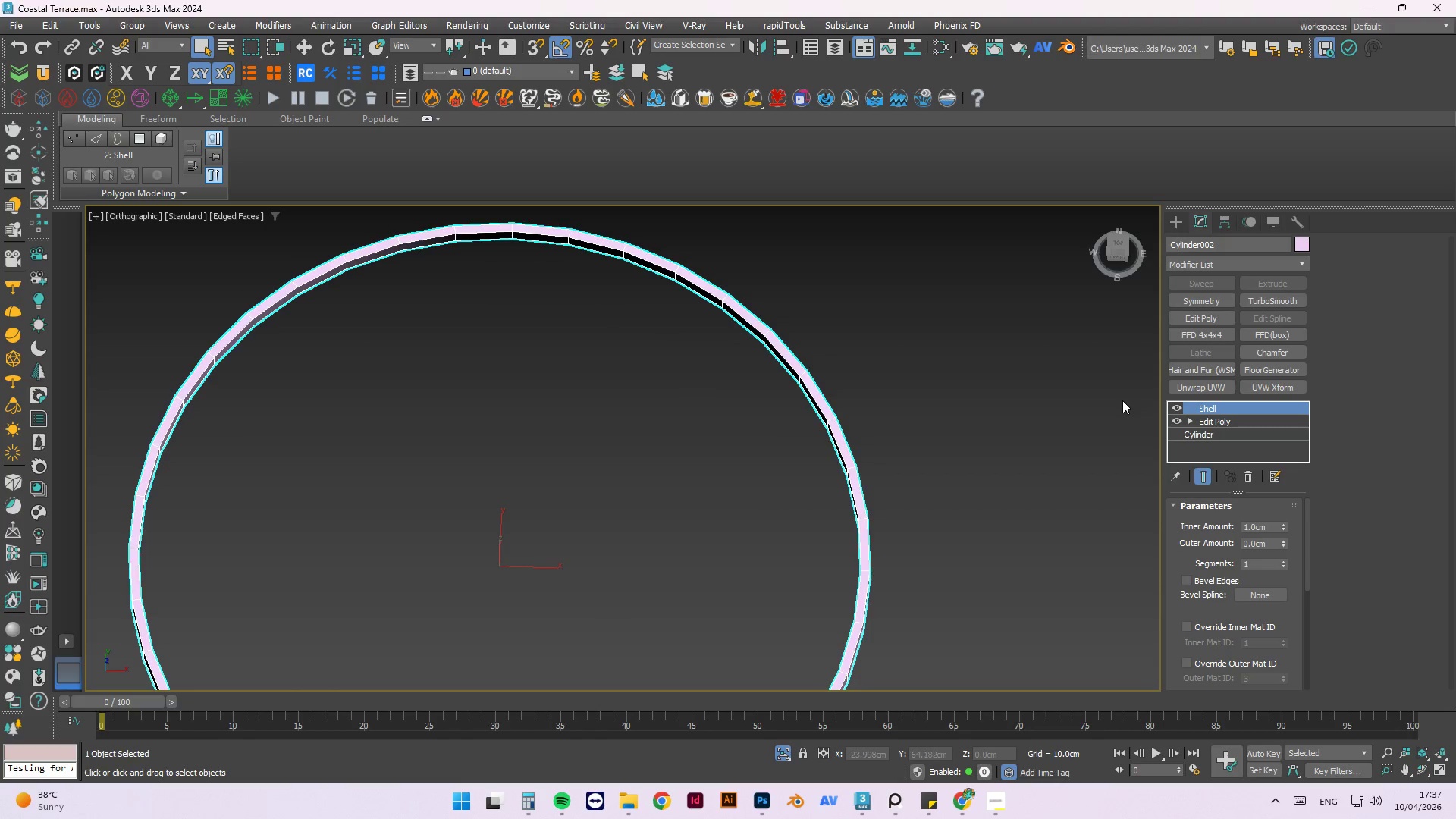 
left_click([1253, 267])
 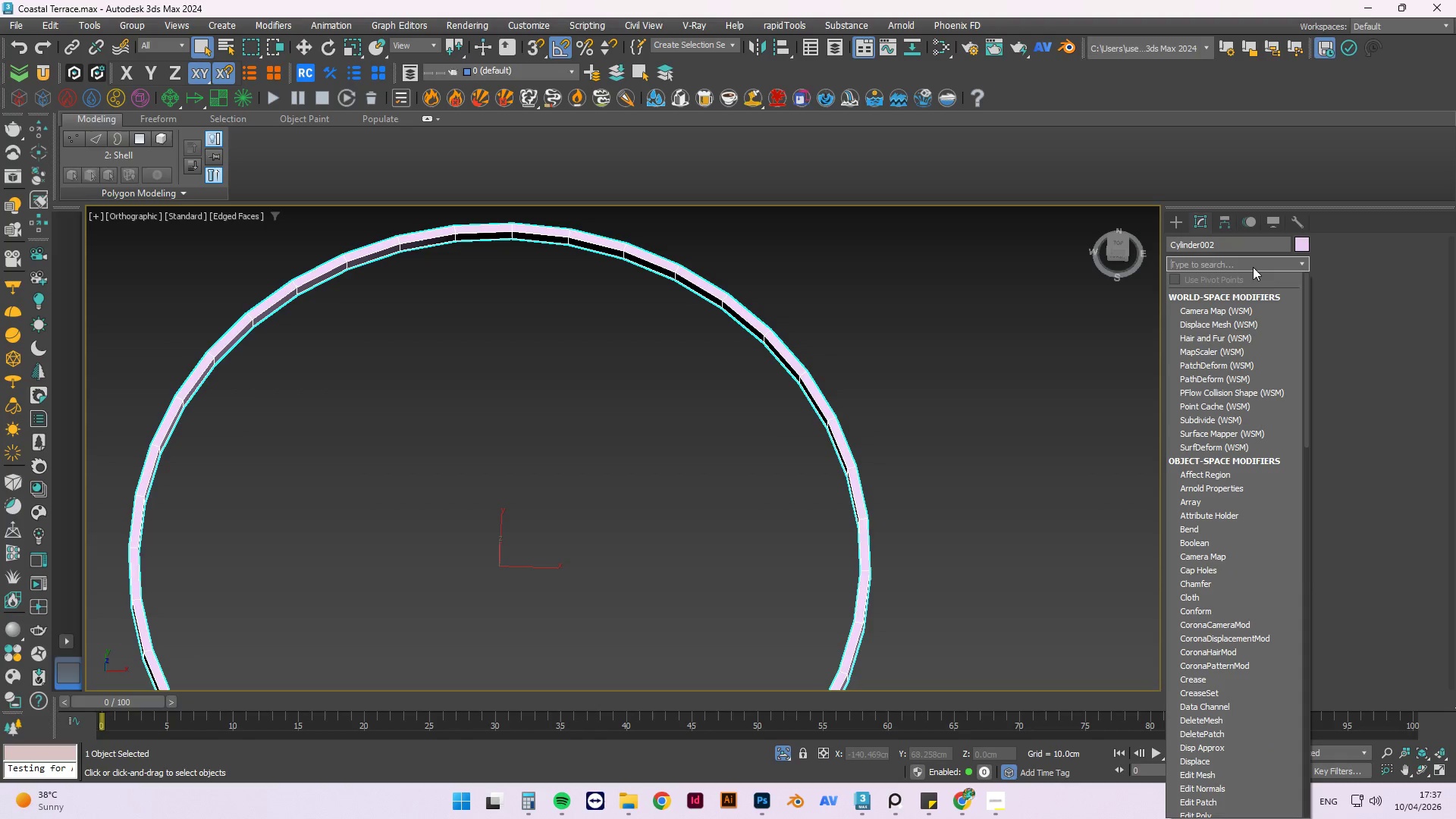 
type(ed)
 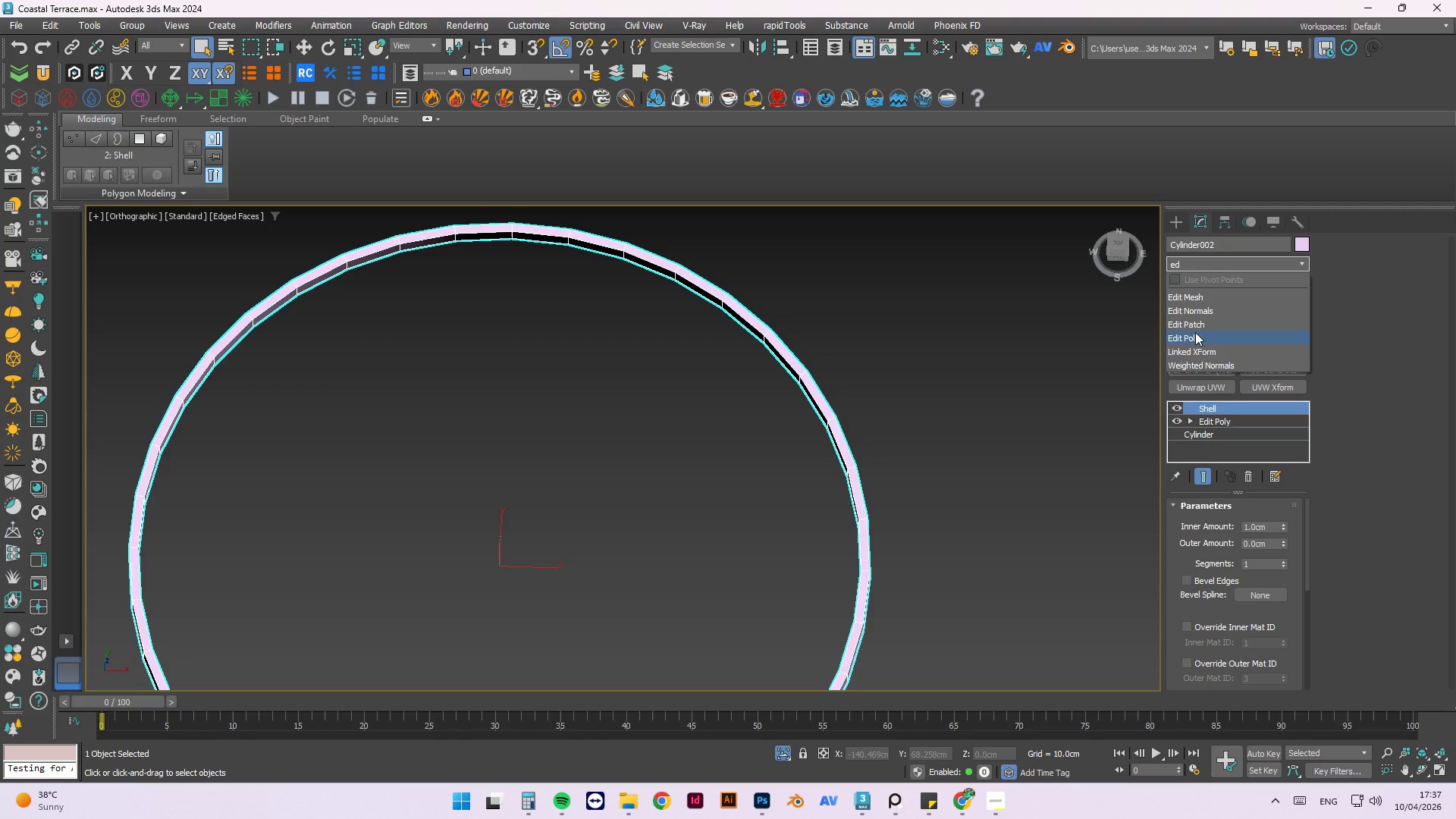 
left_click([1195, 337])
 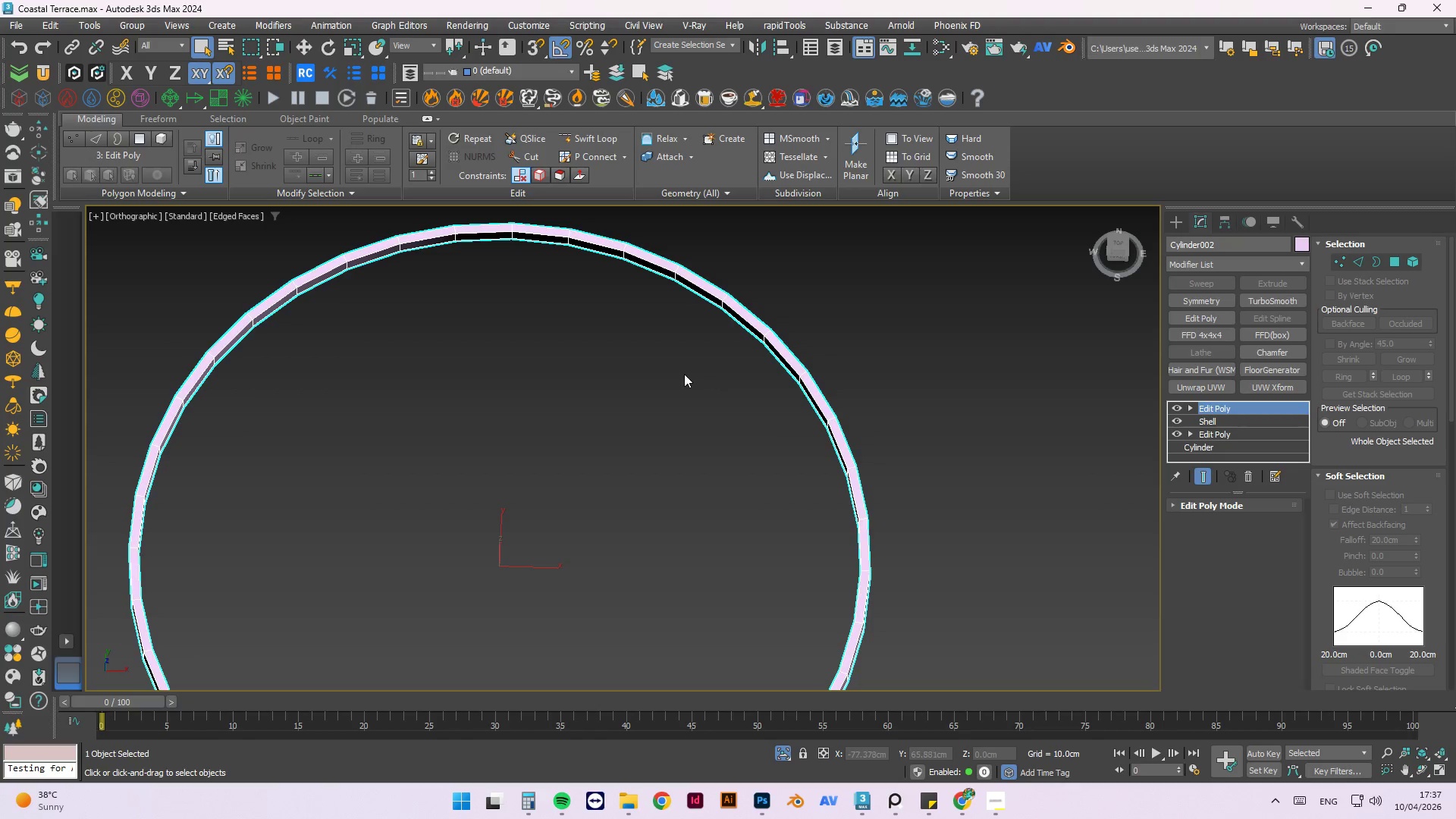 
scroll: coordinate [702, 319], scroll_direction: down, amount: 2.0
 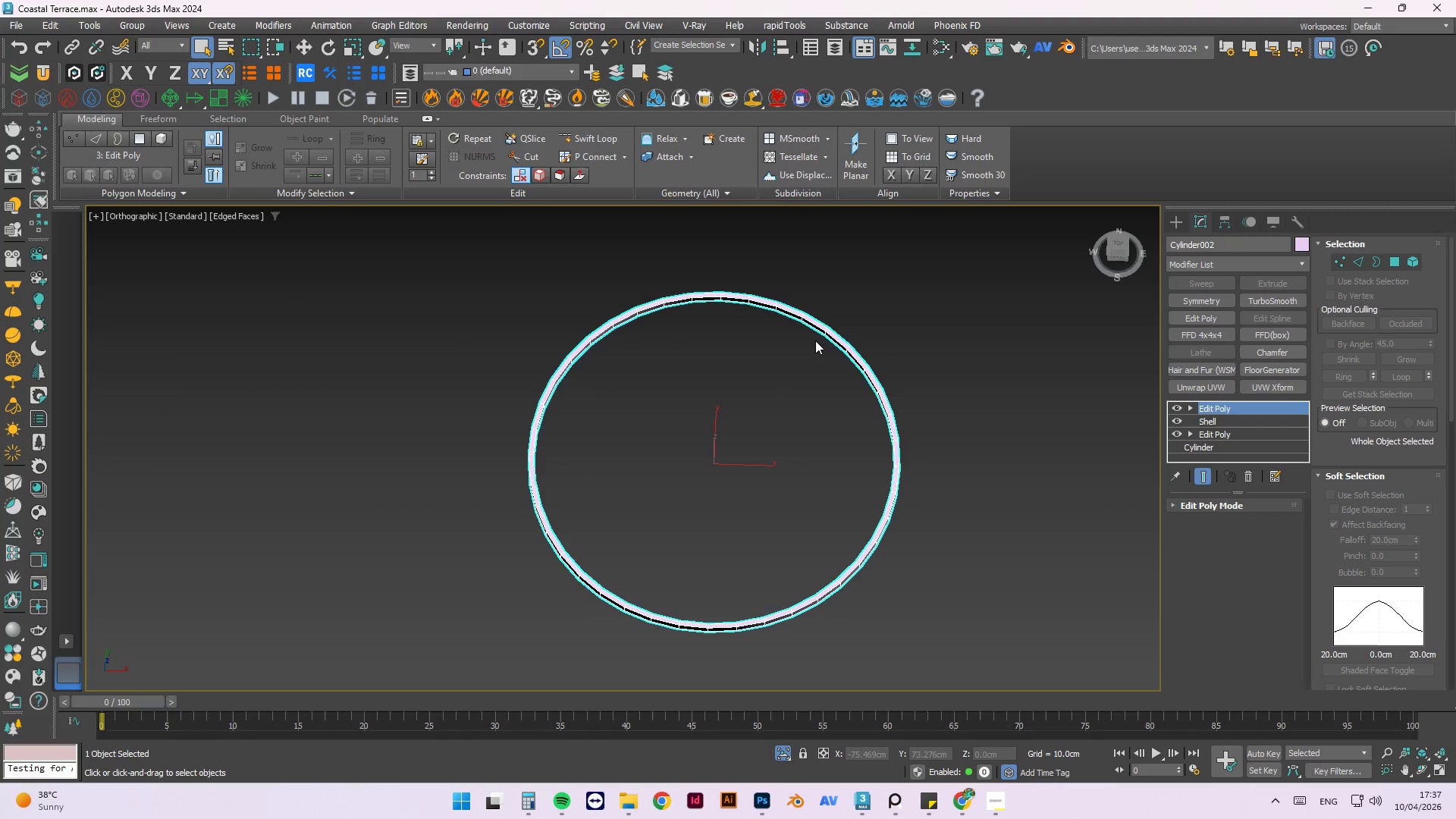 
scroll: coordinate [815, 340], scroll_direction: up, amount: 1.0
 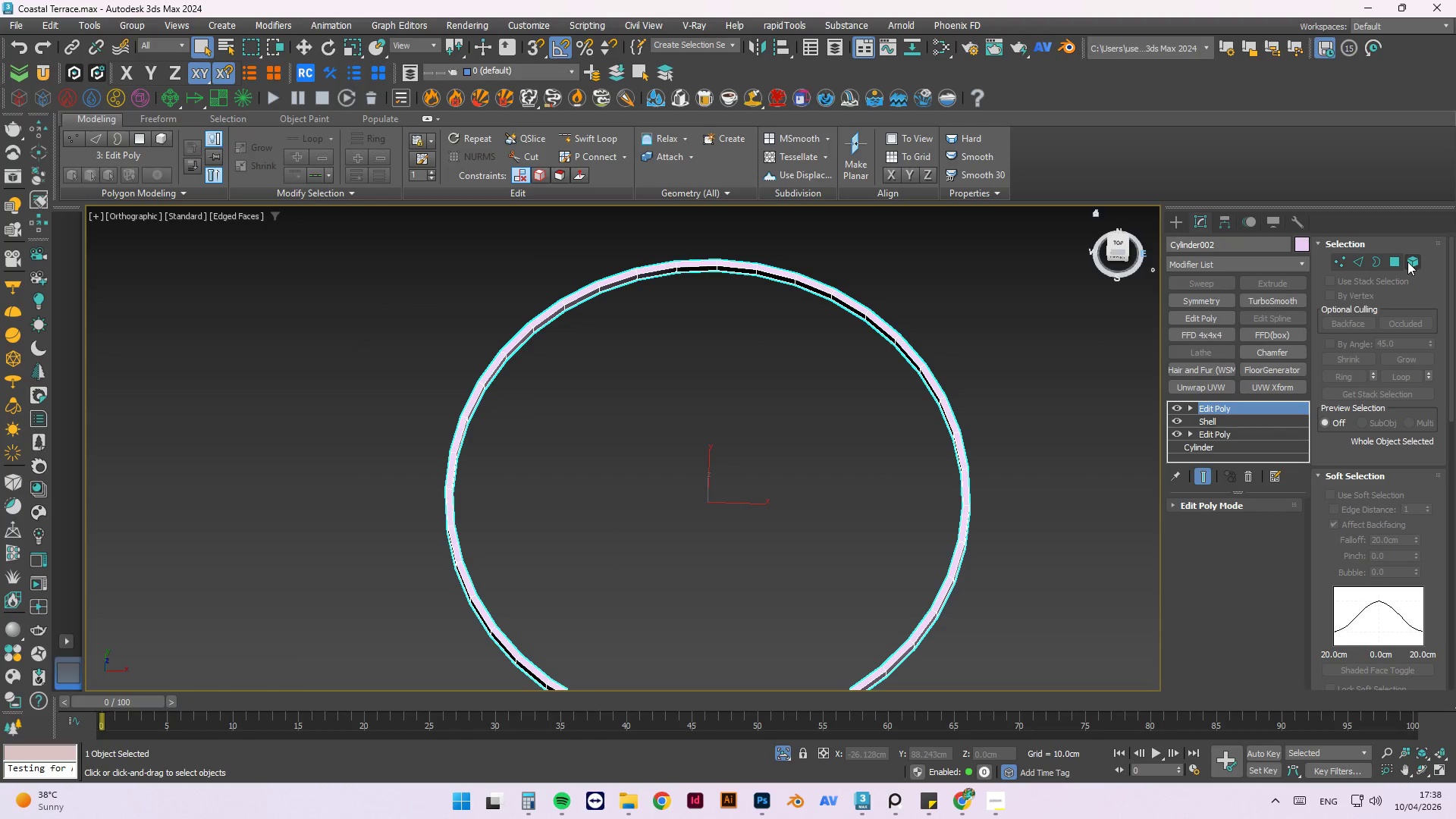 
left_click([1398, 260])
 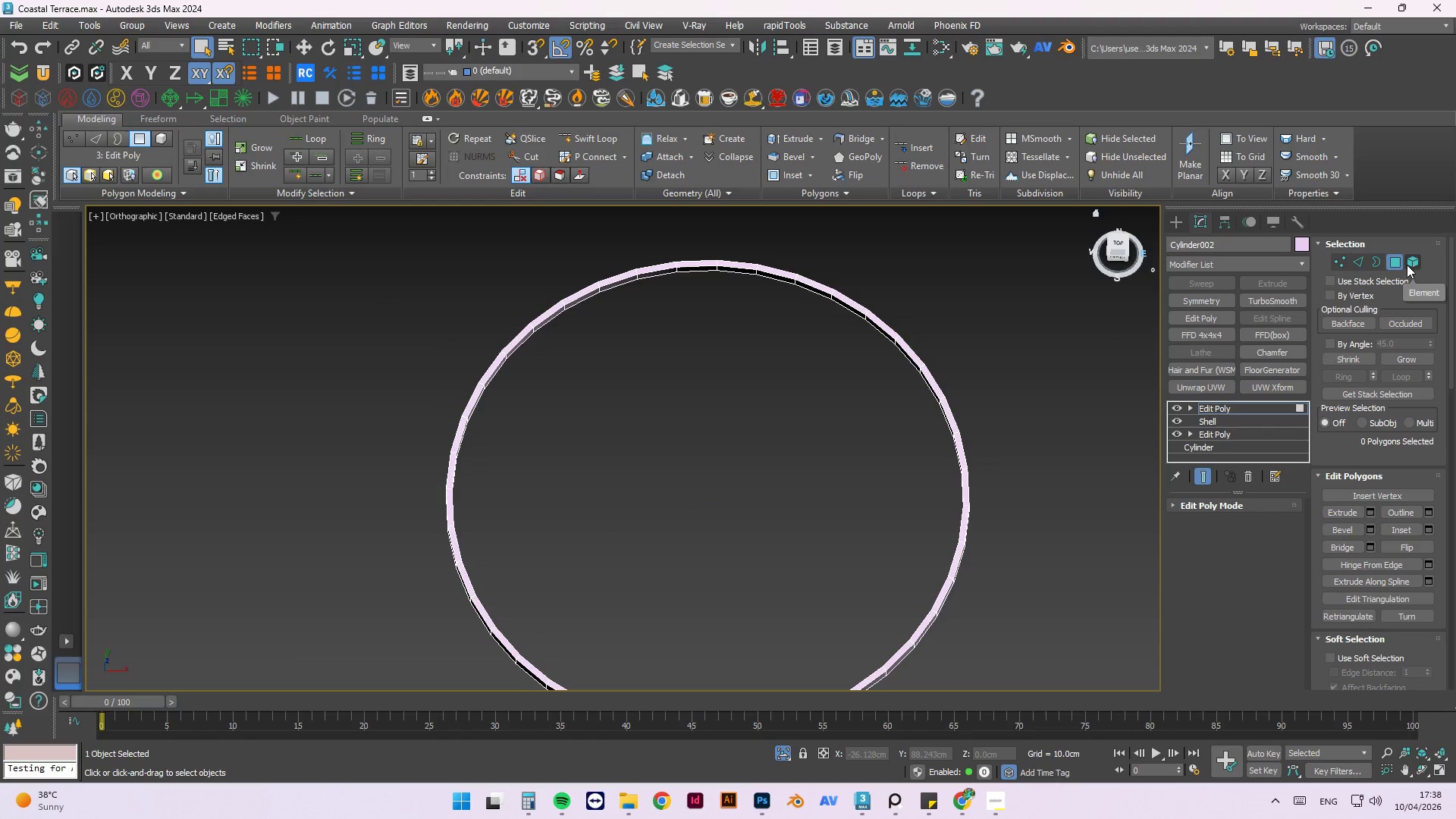 
scroll: coordinate [1011, 382], scroll_direction: none, amount: 0.0
 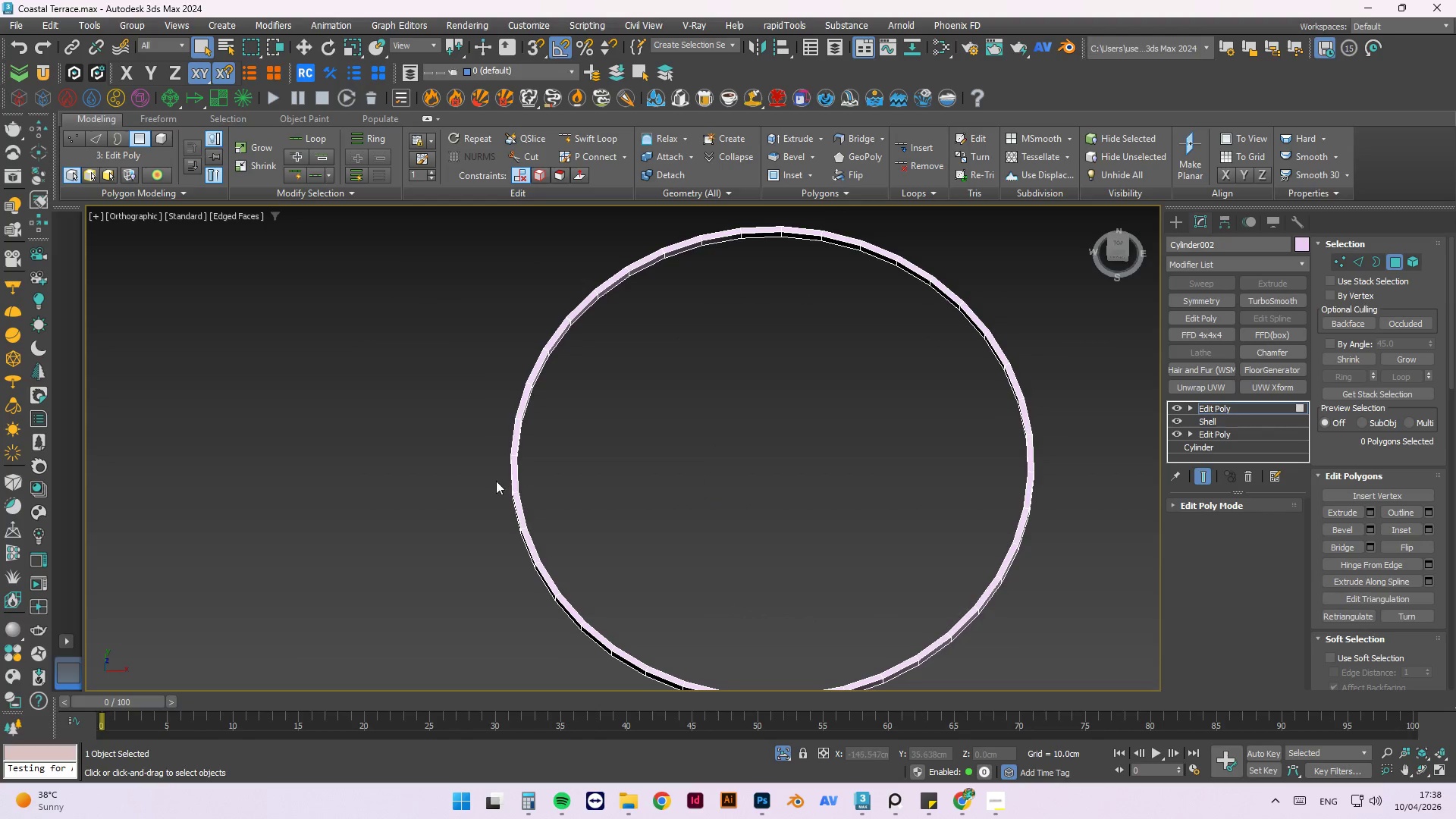 
scroll: coordinate [519, 483], scroll_direction: up, amount: 3.0
 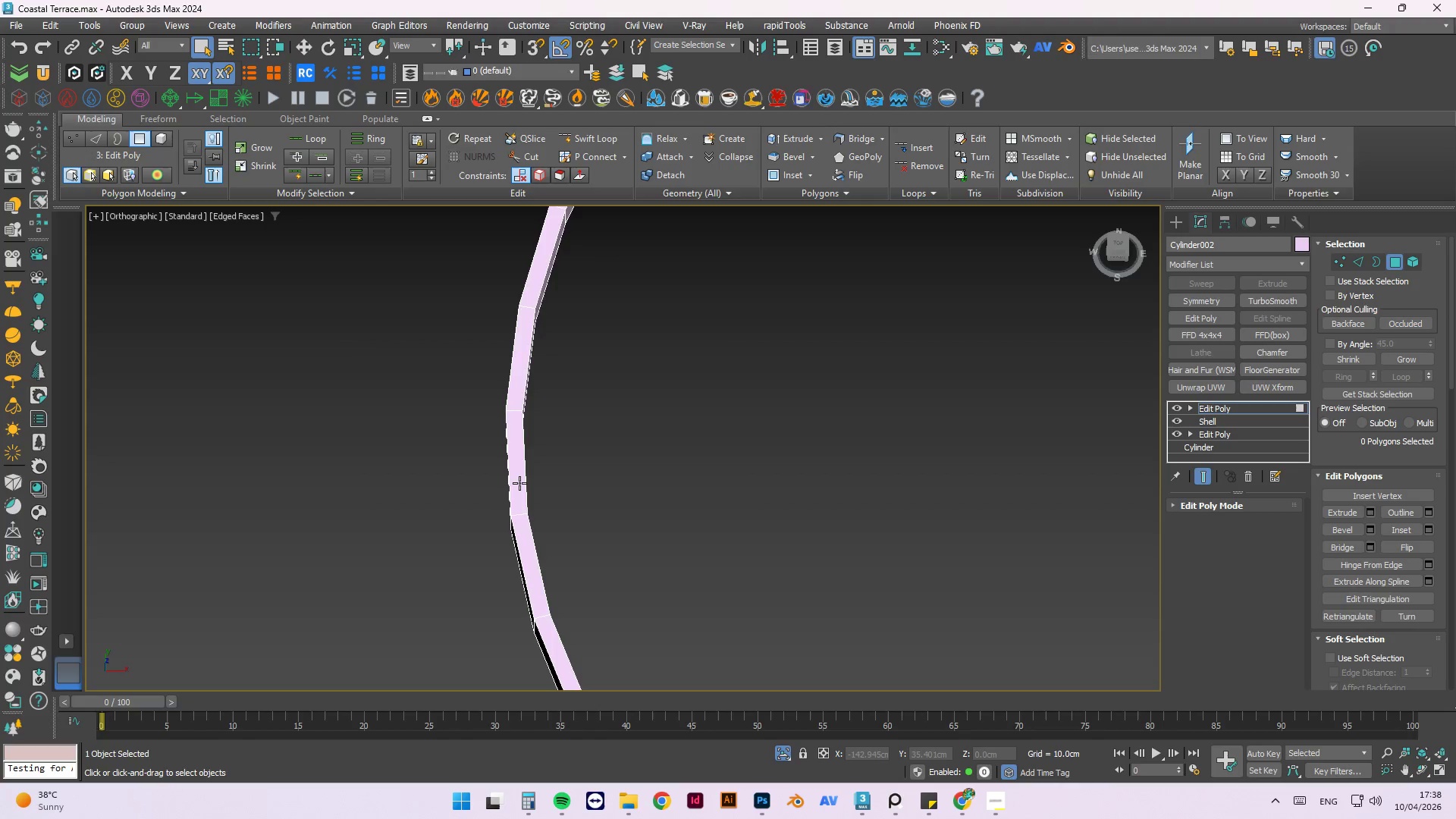 
scroll: coordinate [519, 483], scroll_direction: down, amount: 1.0
 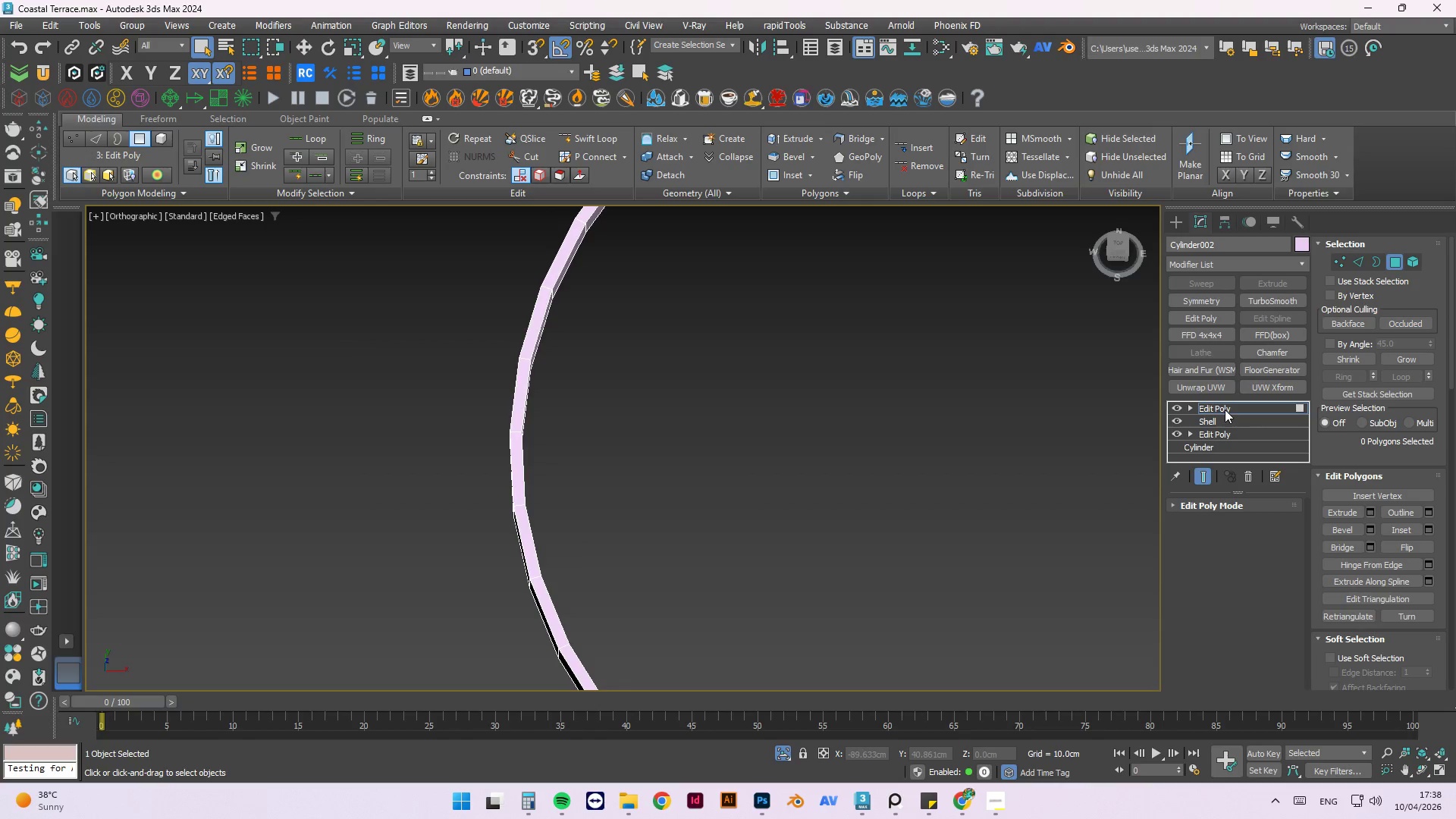 
left_click([1225, 410])
 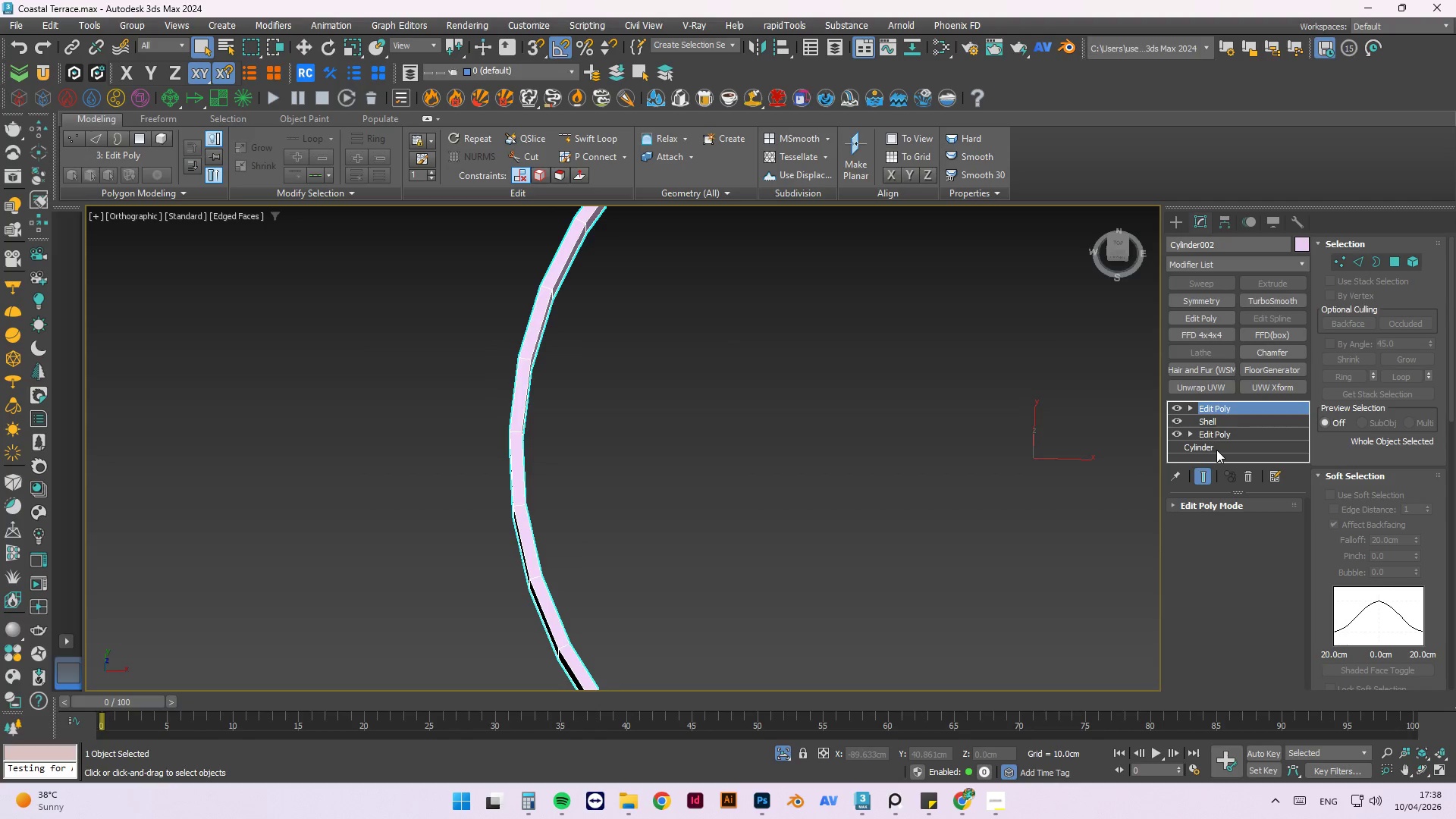 
left_click([1216, 450])
 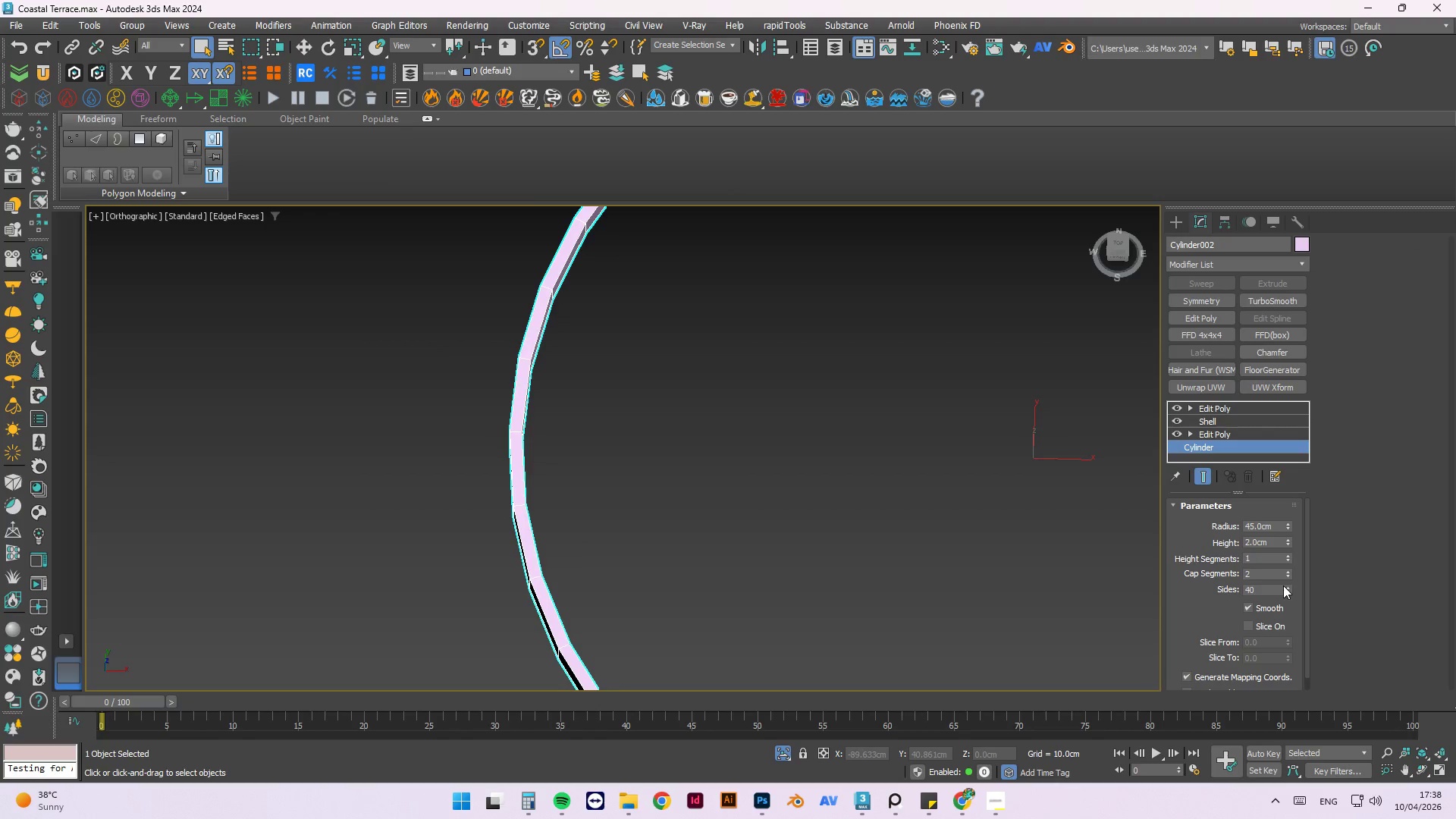 
left_click([1287, 587])
 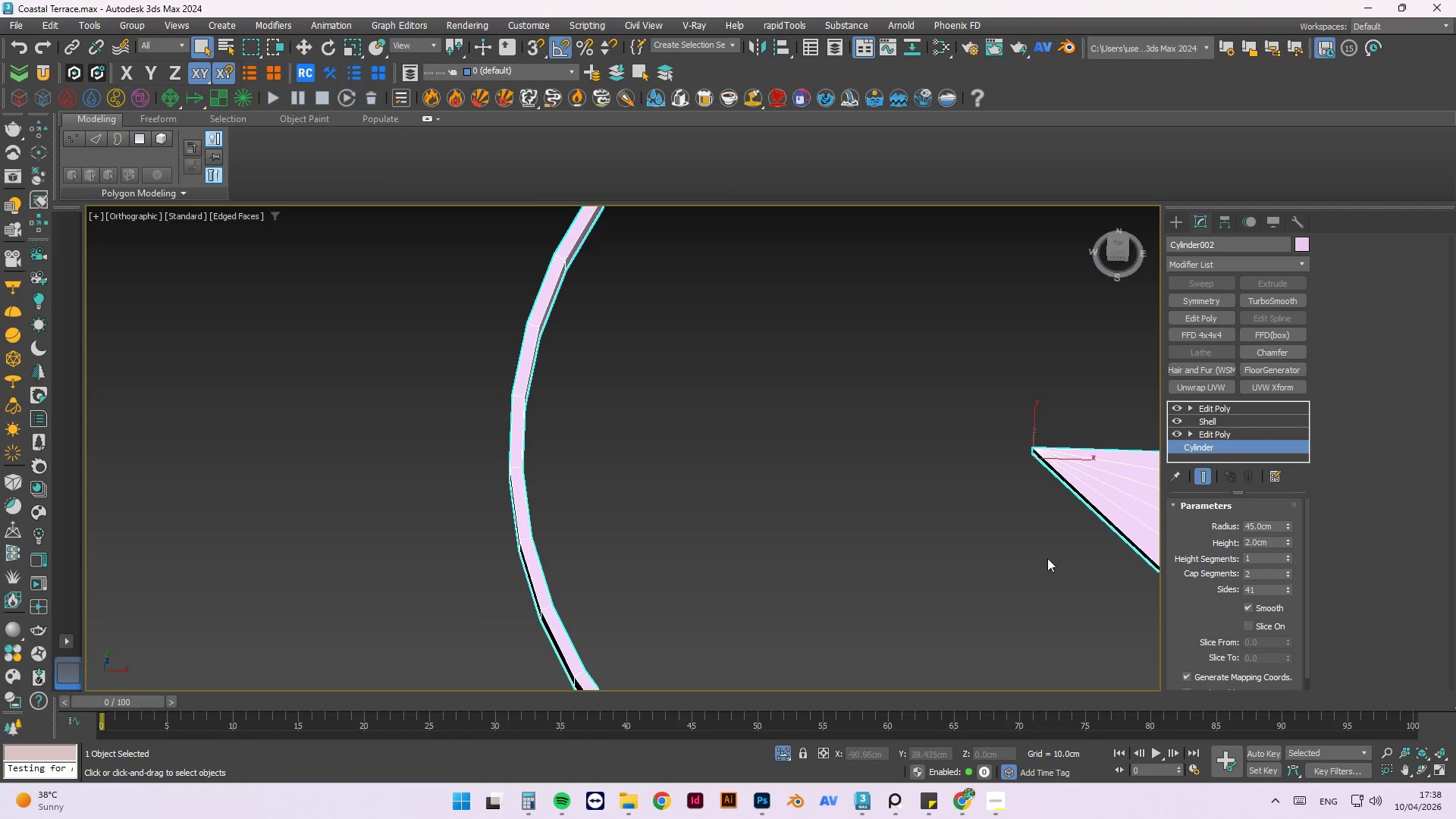 
scroll: coordinate [899, 507], scroll_direction: down, amount: 3.0
 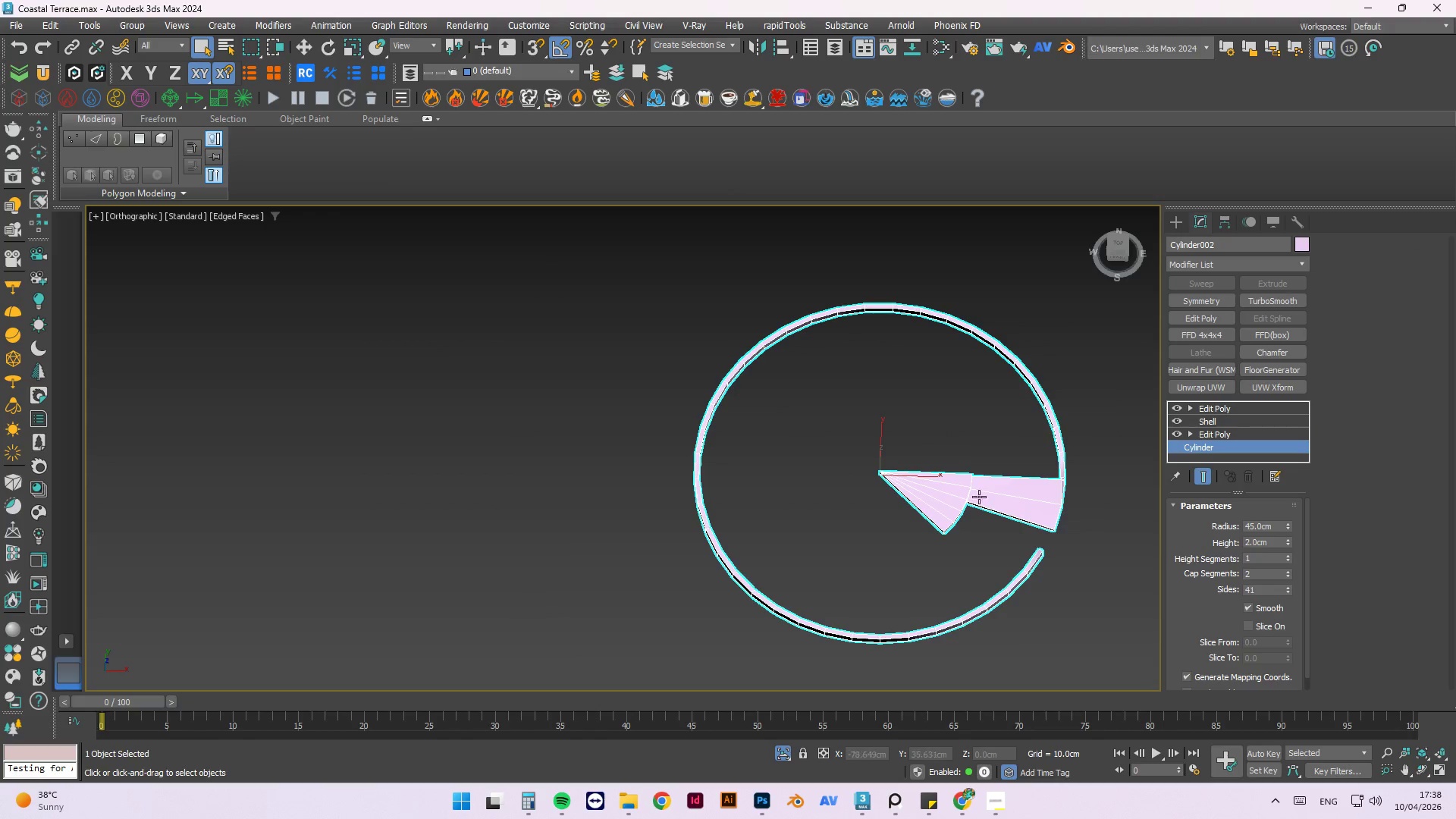 
scroll: coordinate [1064, 522], scroll_direction: up, amount: 1.0
 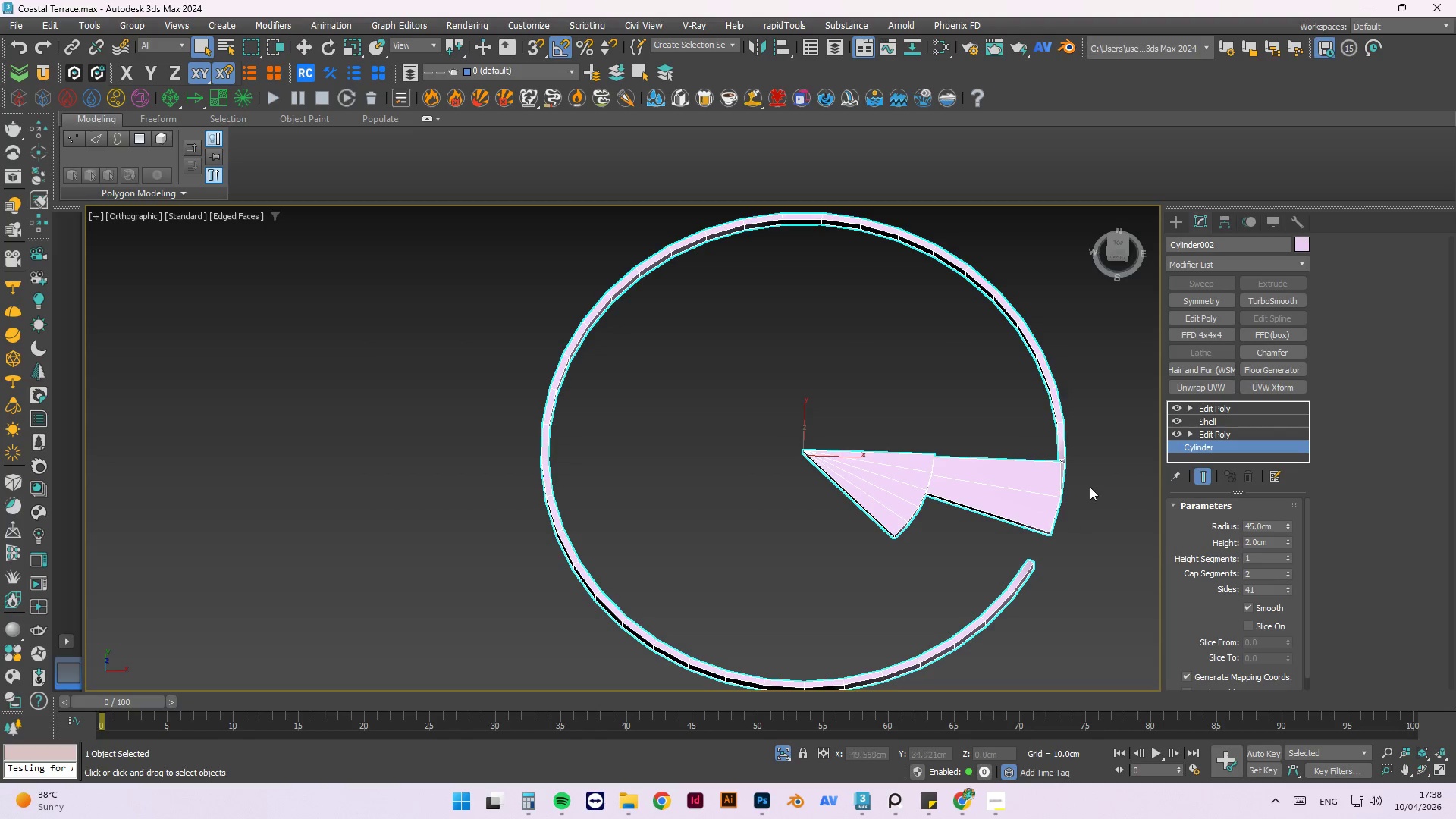 
wait(5.64)
 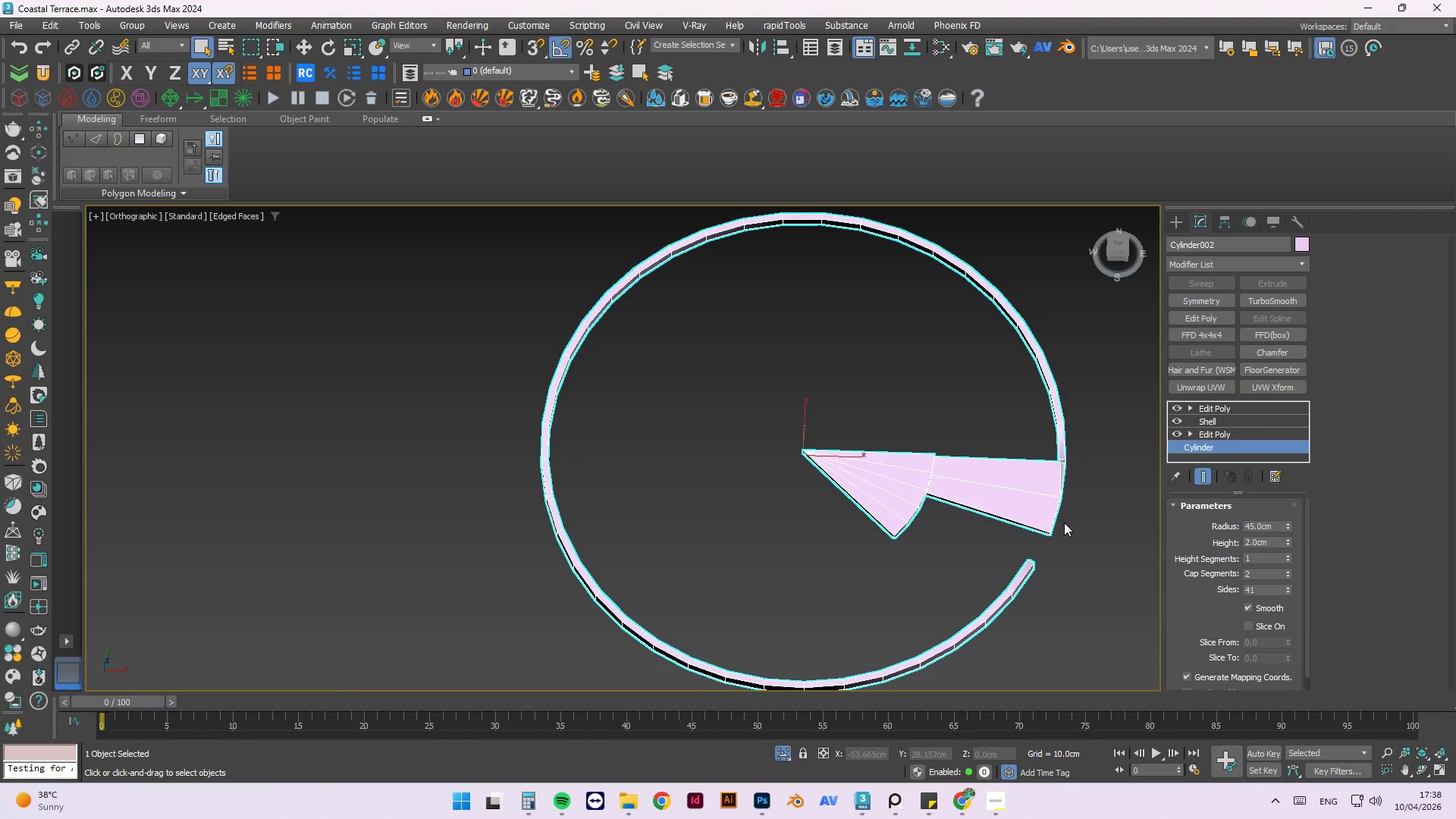 
left_click([1194, 407])
 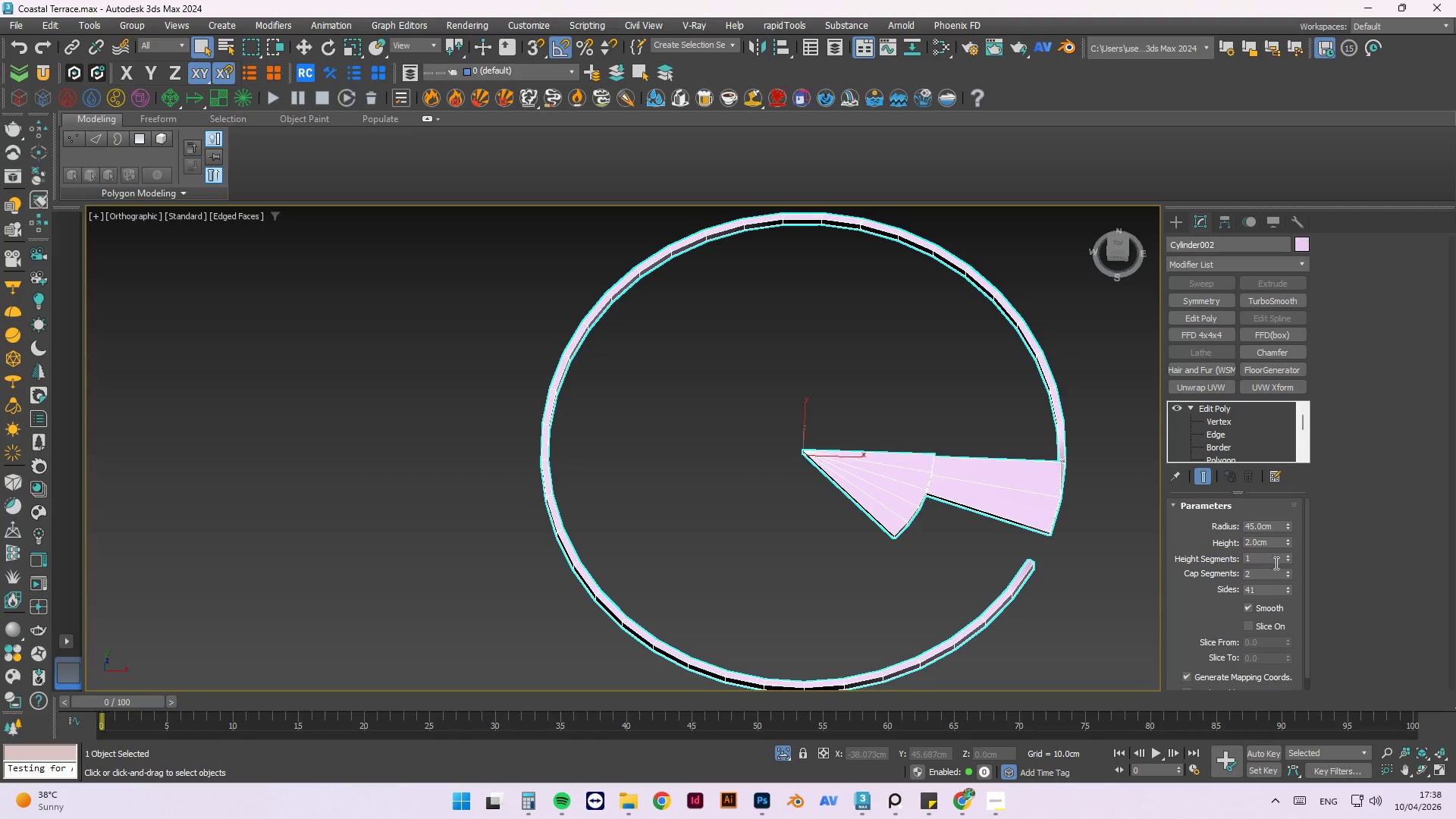 
right_click([1287, 589])
 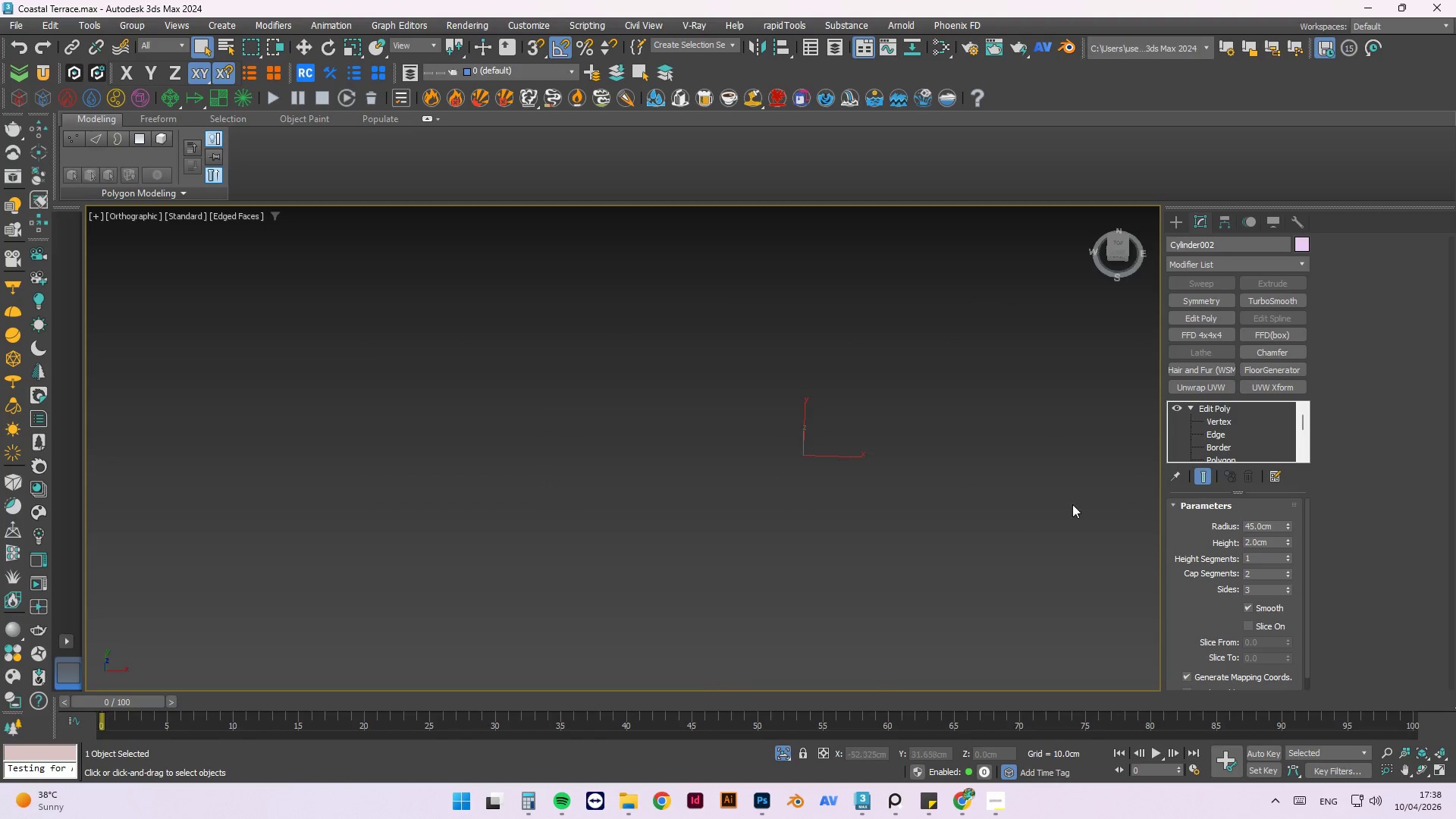 
scroll: coordinate [1011, 469], scroll_direction: down, amount: 4.0
 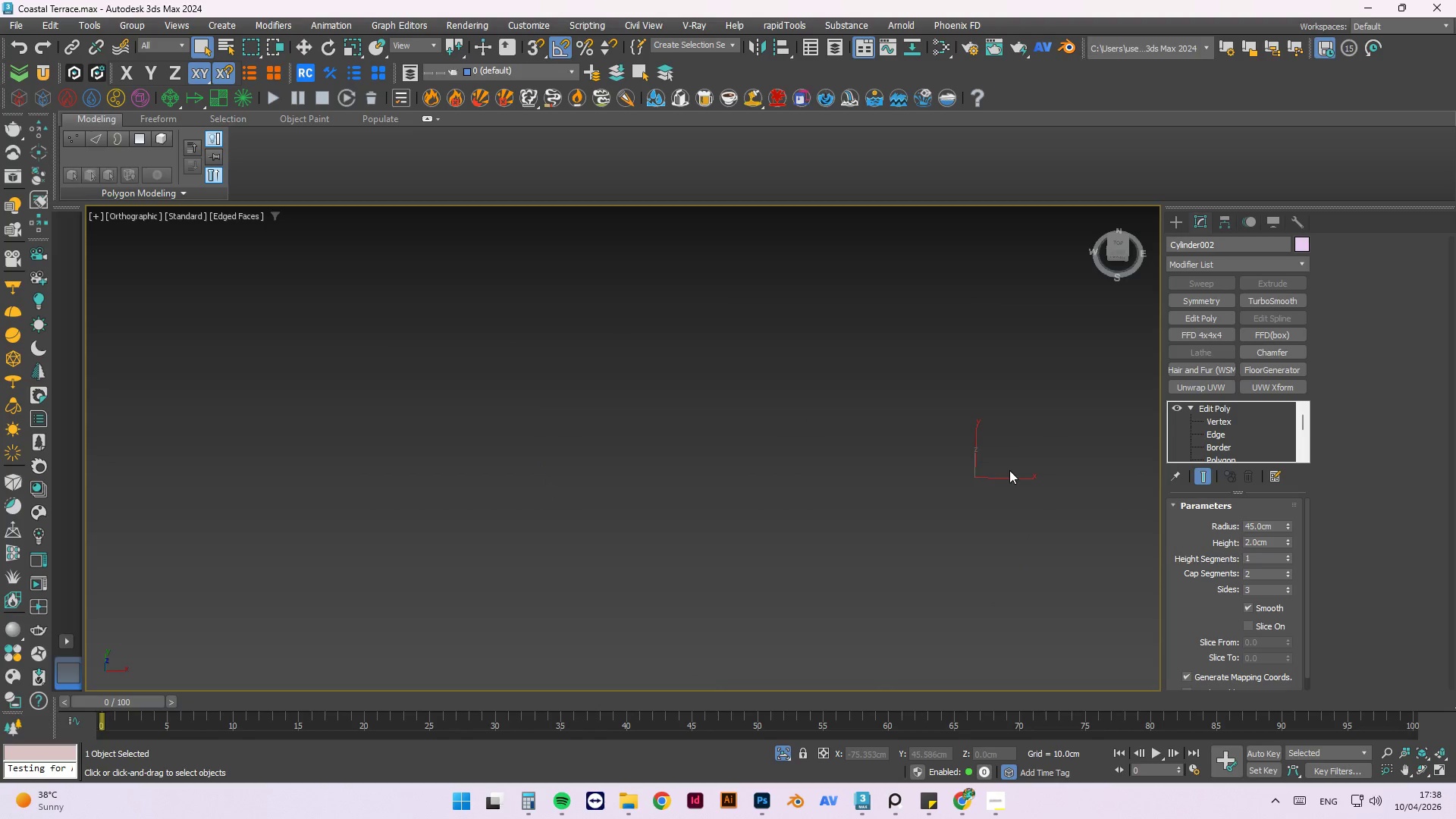 
hold_key(key=Z, duration=0.31)
 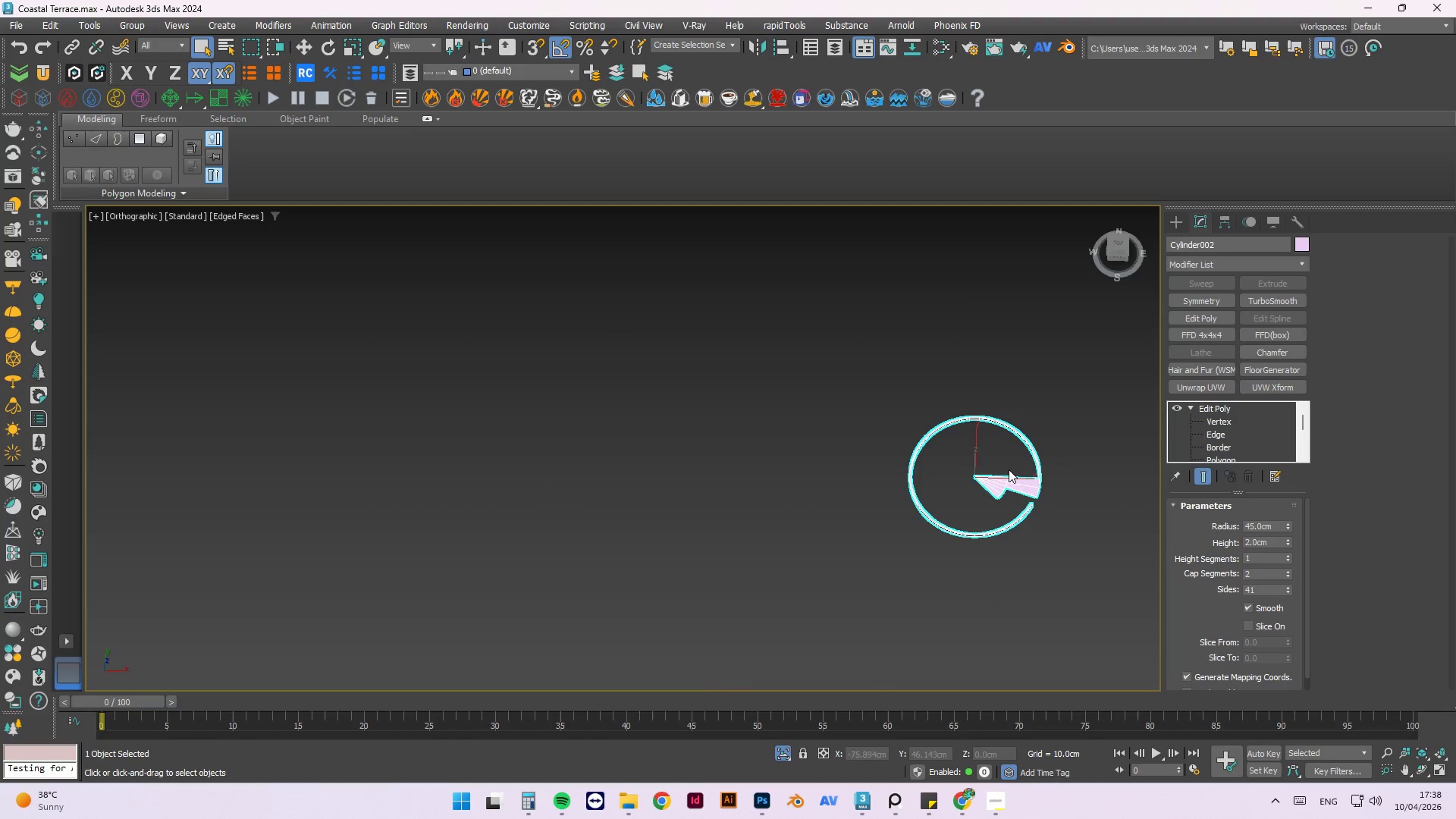 
key(Control+Z)
 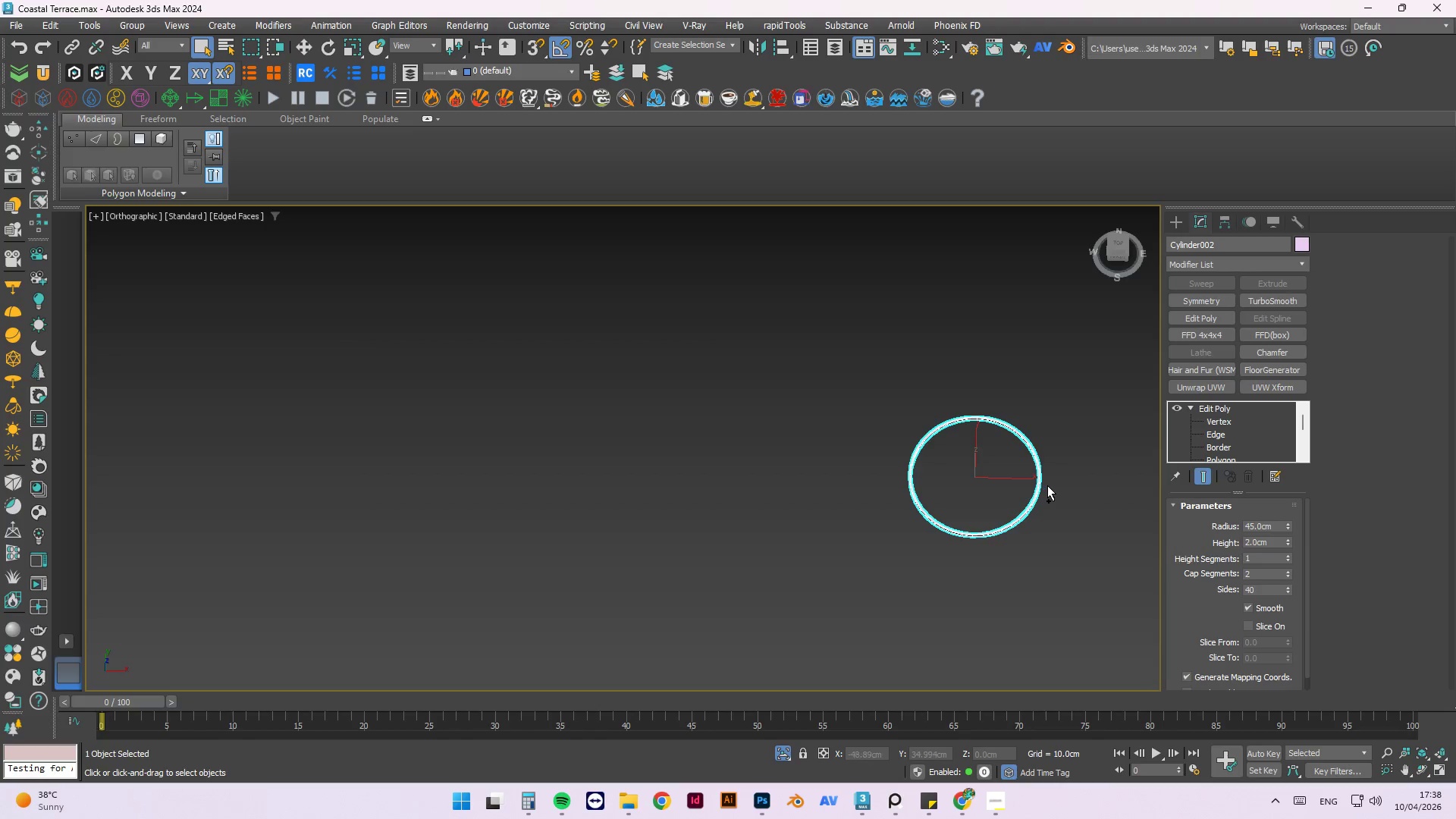 
scroll: coordinate [1040, 491], scroll_direction: up, amount: 5.0
 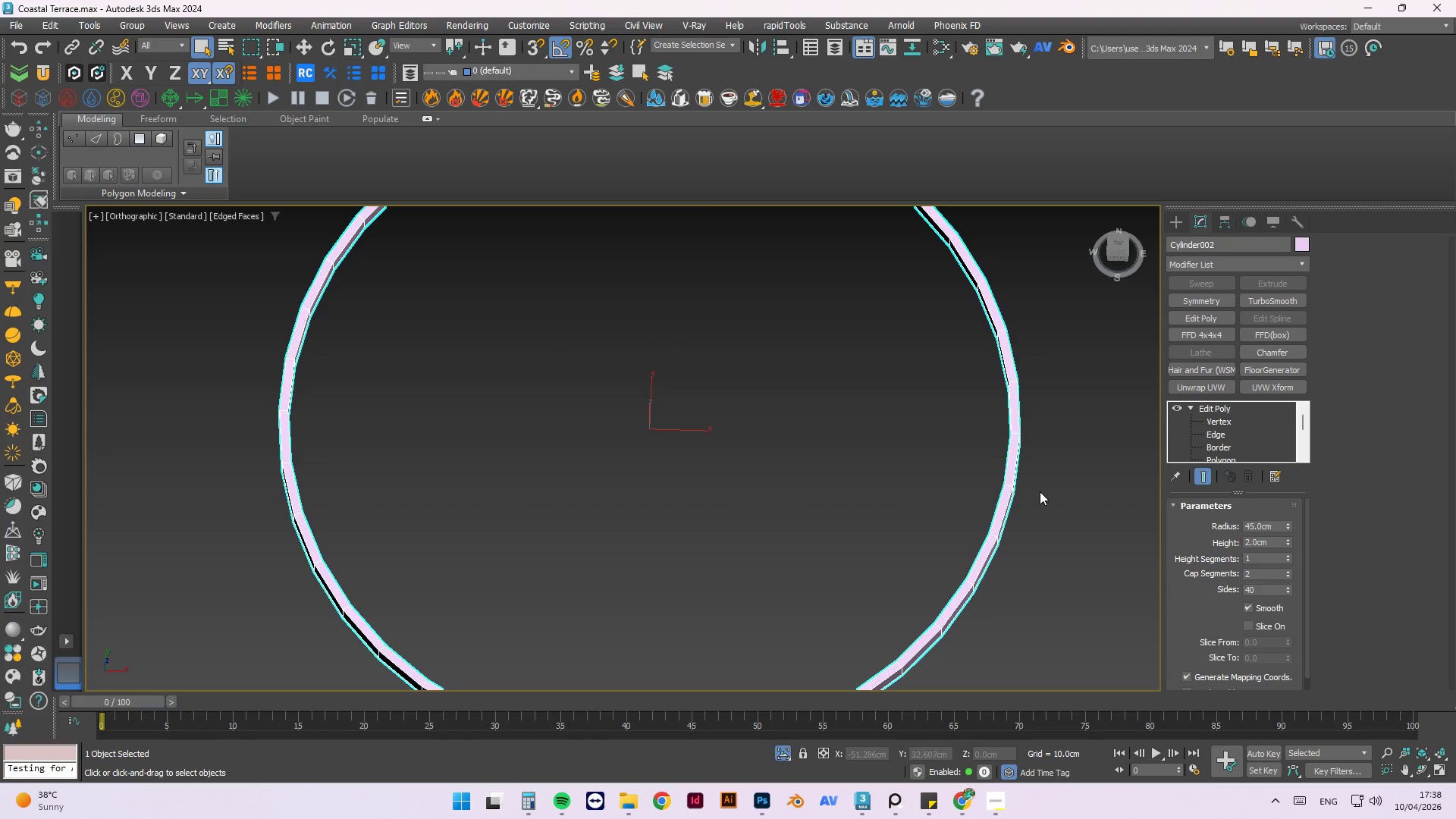 
wait(9.69)
 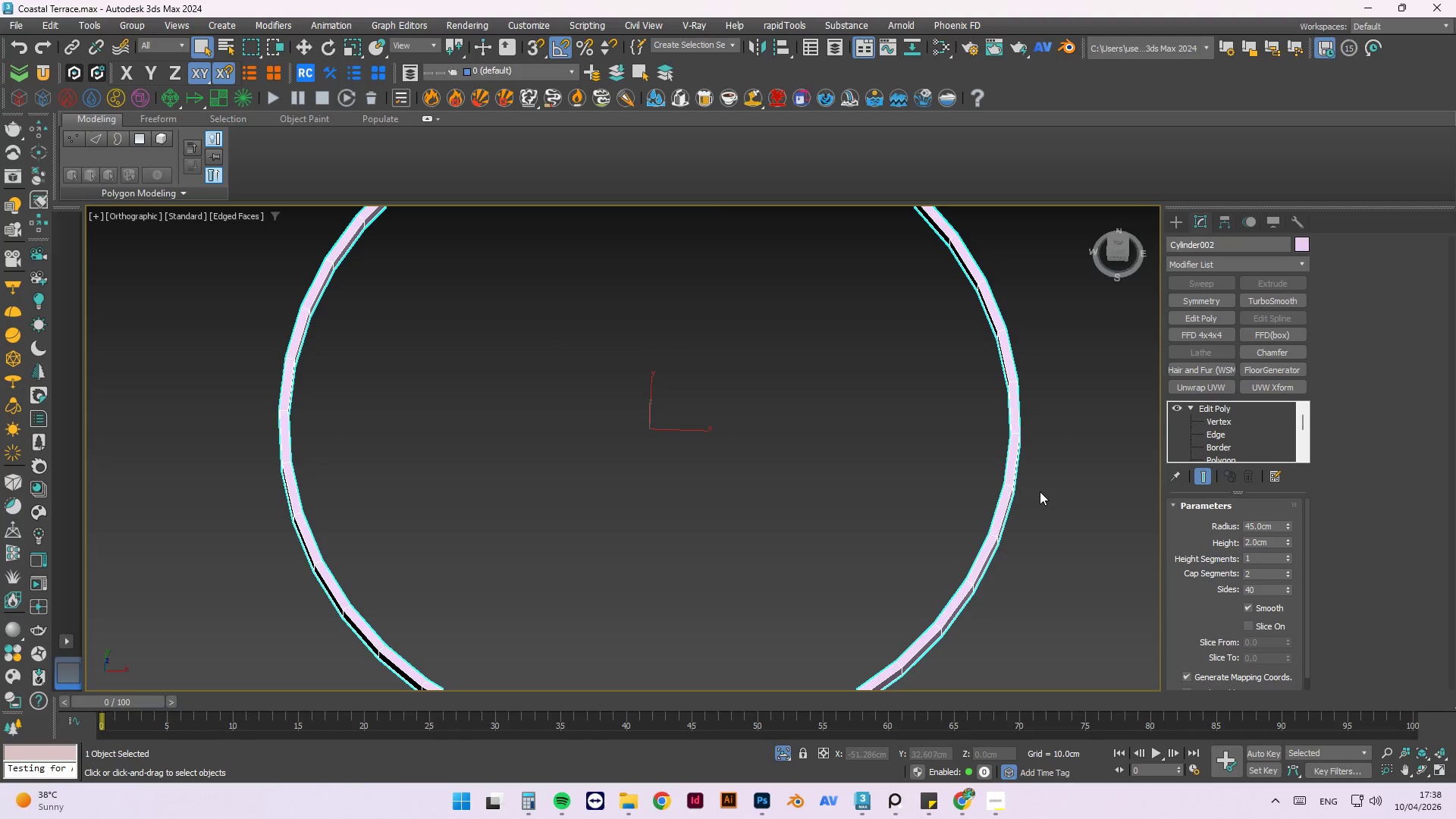 
scroll: coordinate [1258, 423], scroll_direction: down, amount: 2.0
 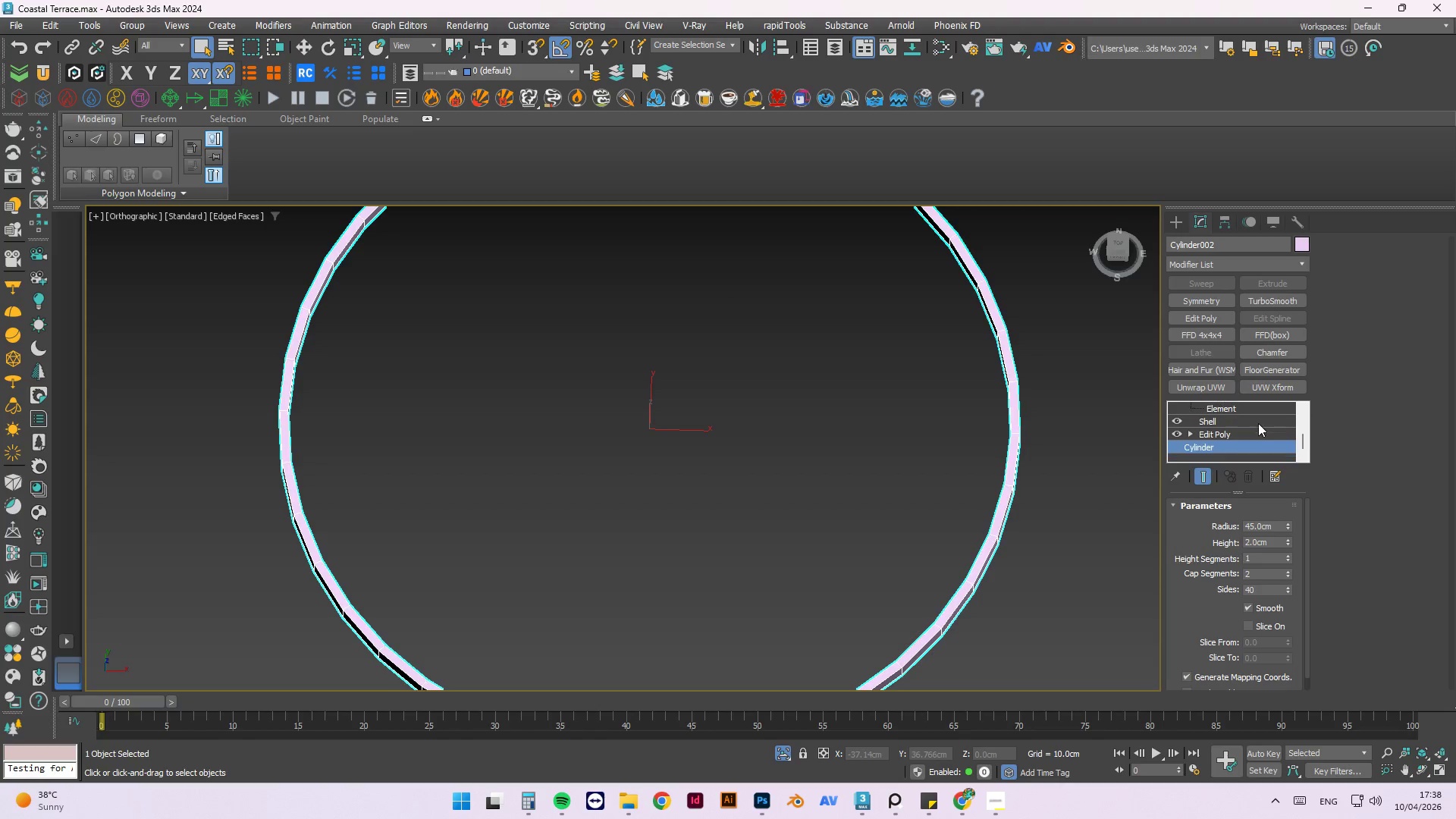 
scroll: coordinate [1258, 423], scroll_direction: up, amount: 3.0
 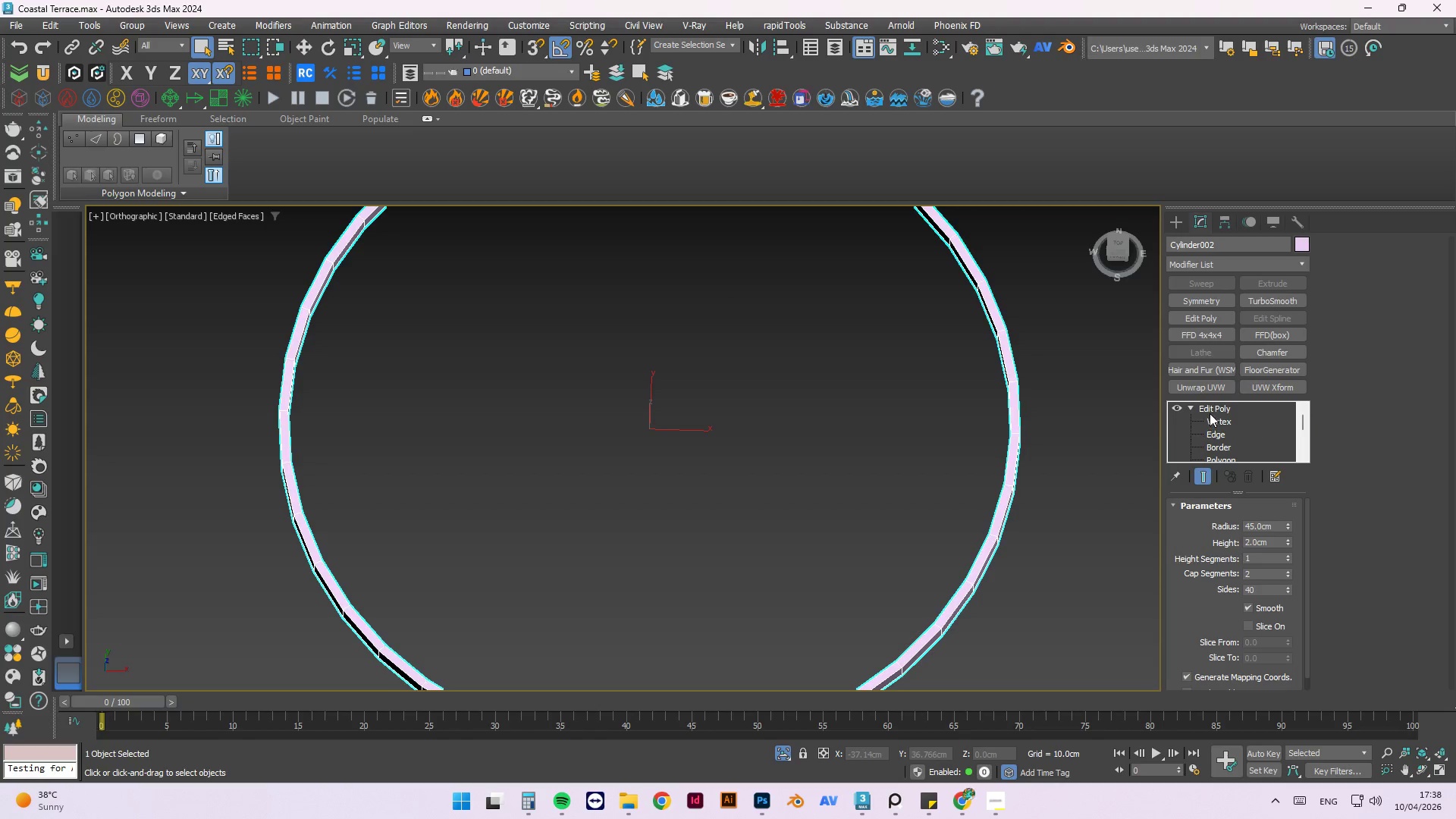 
left_click([1210, 409])
 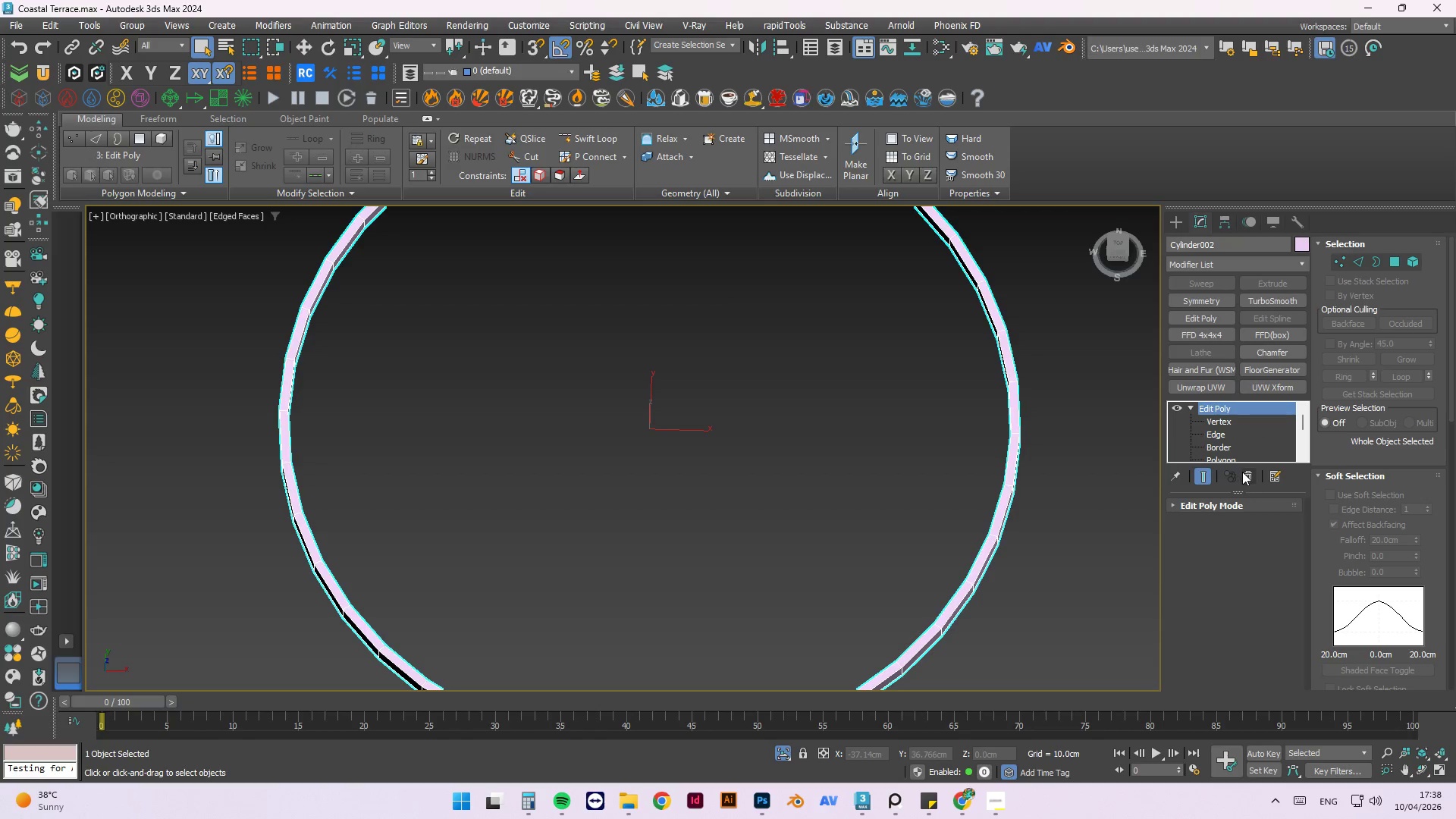 
left_click([1245, 474])
 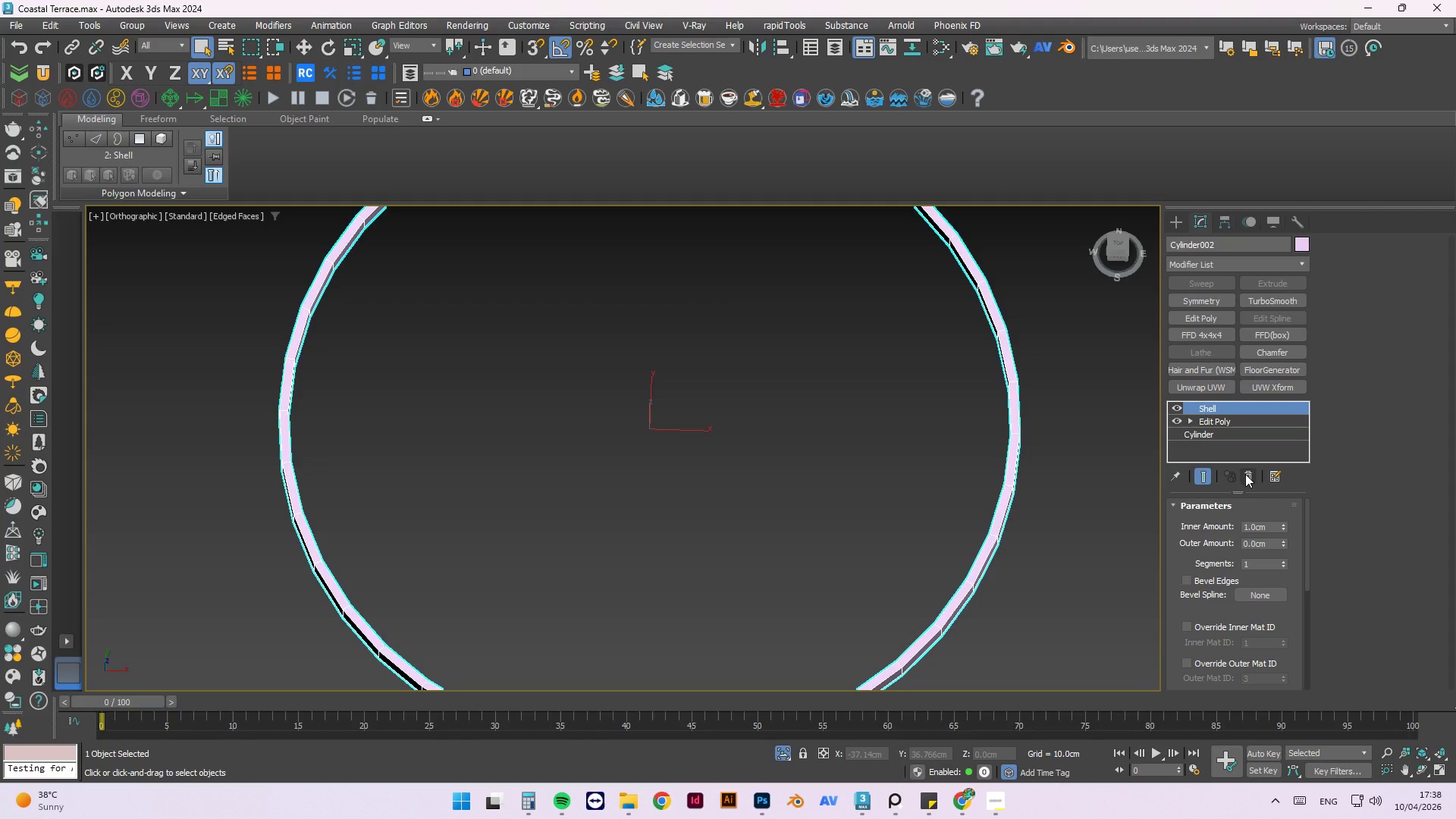 
left_click([1245, 474])
 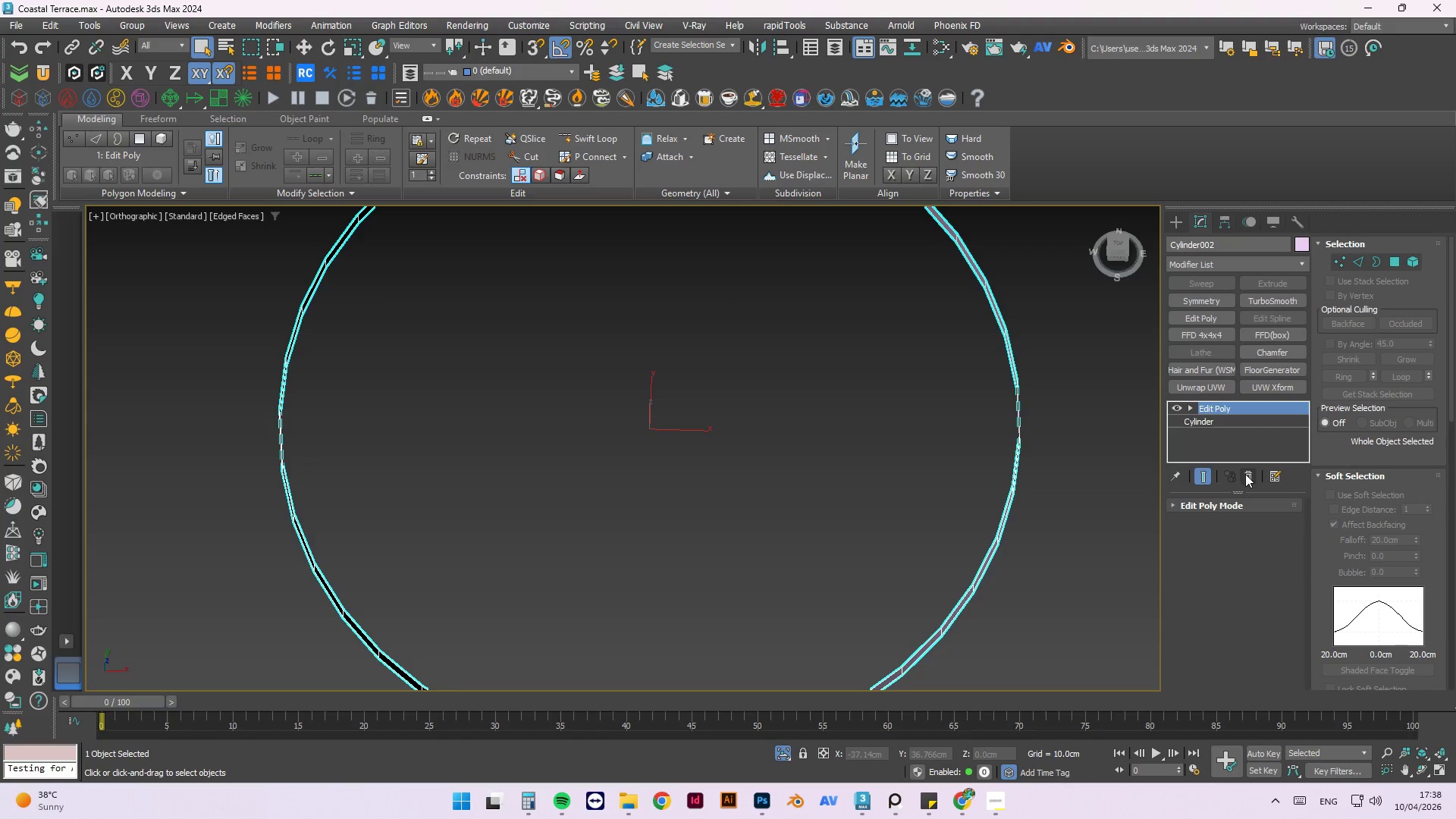 
left_click([1245, 474])
 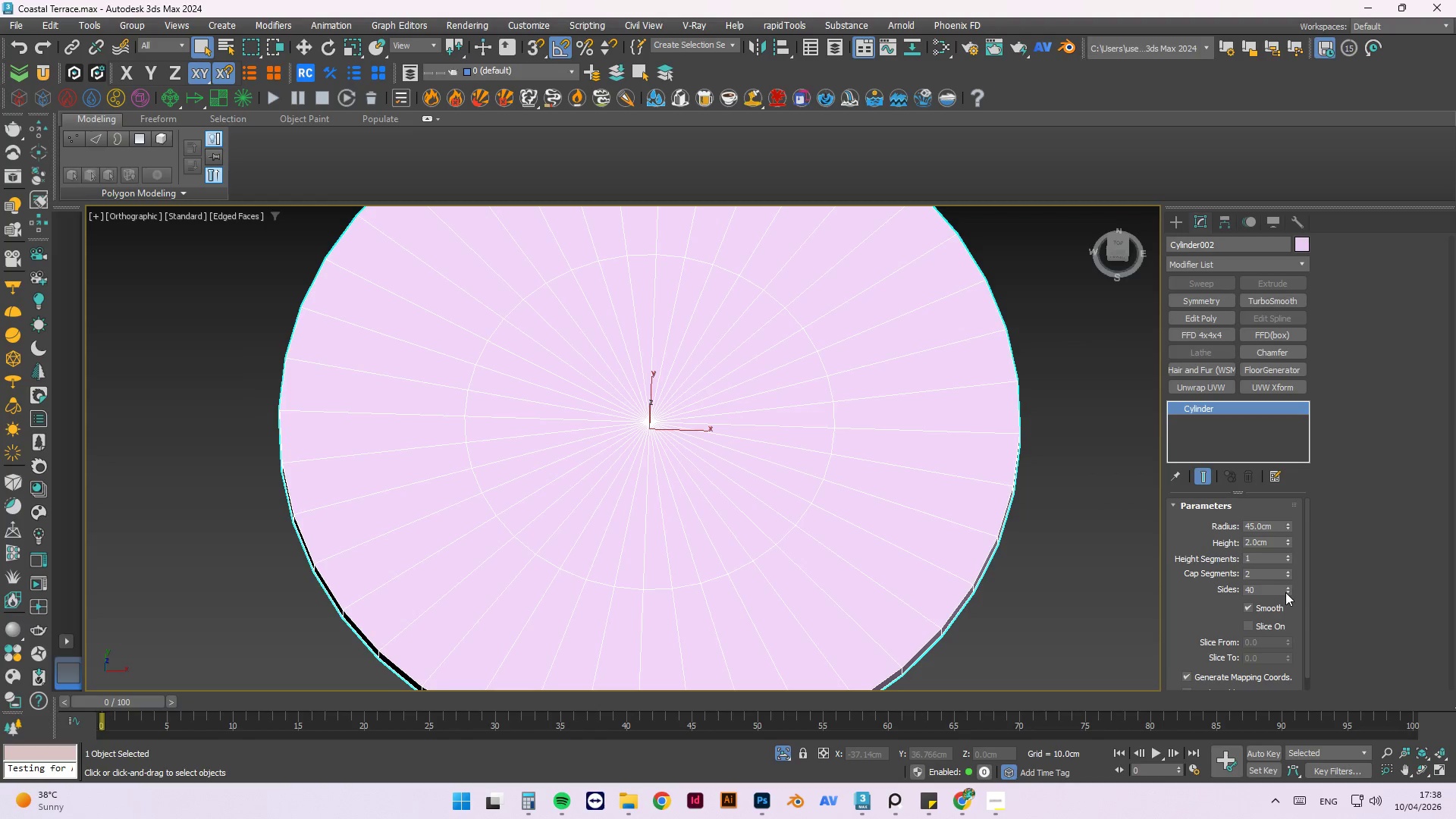 
left_click([1288, 590])
 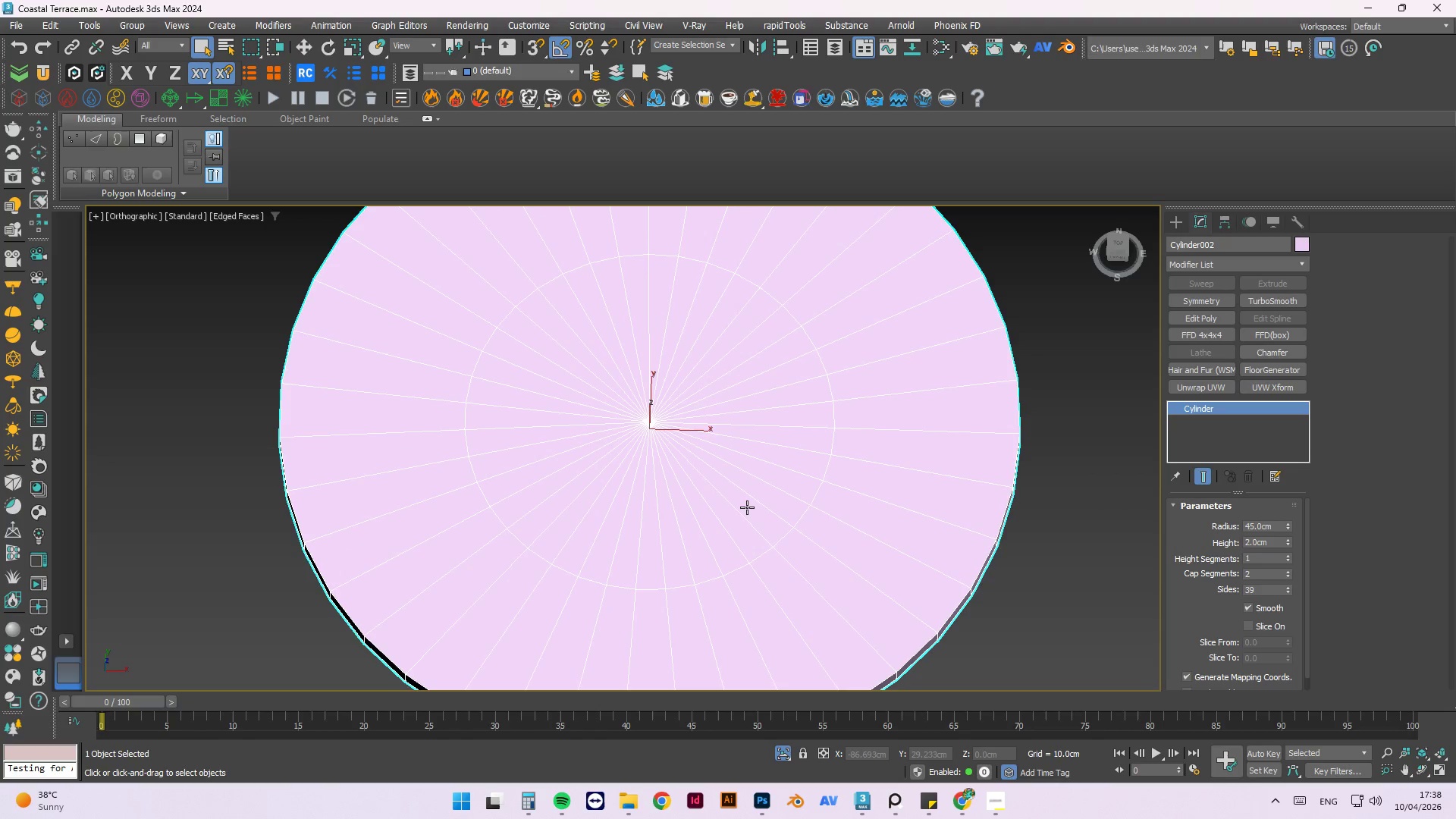 
key(T)
 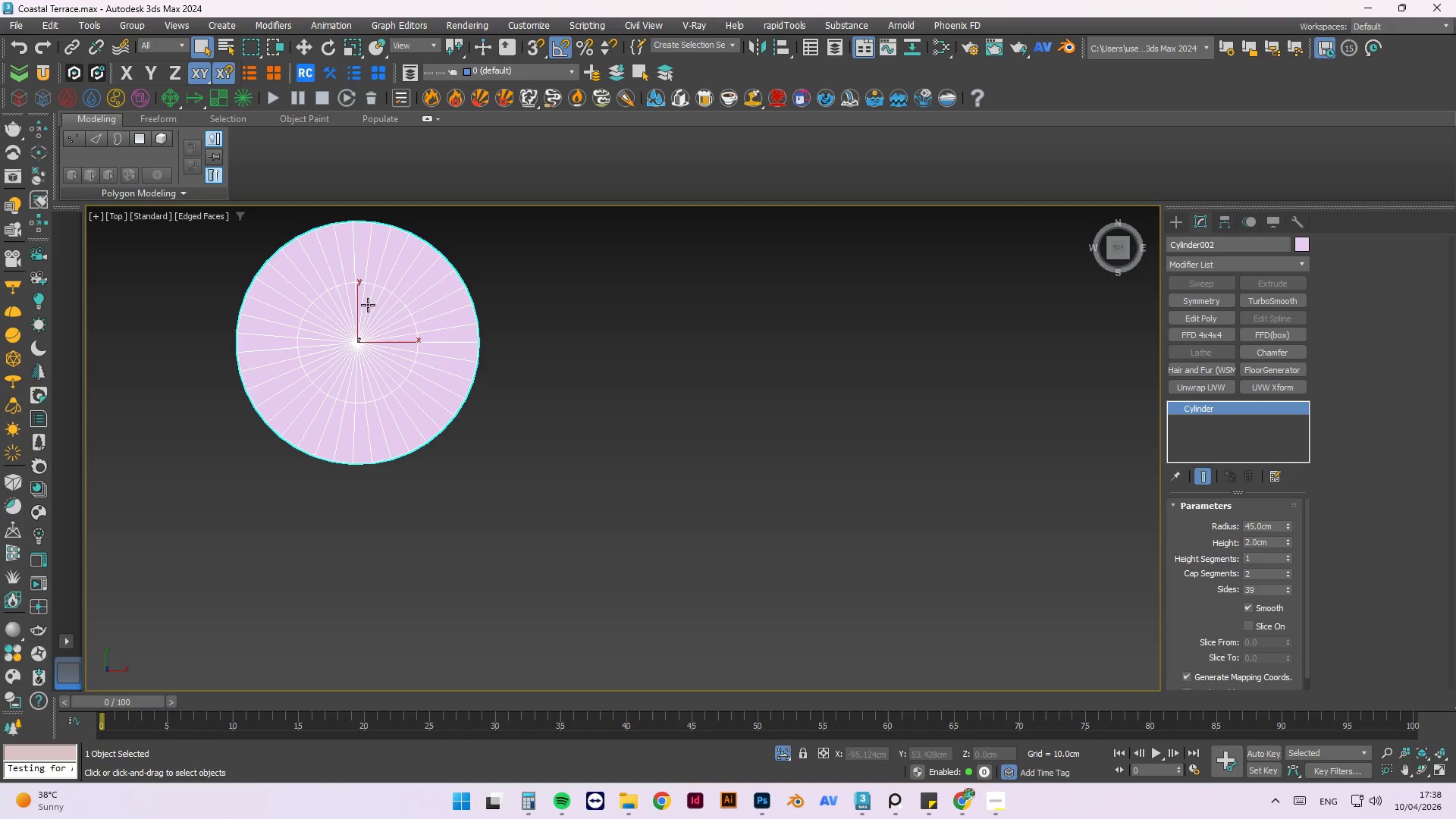 
scroll: coordinate [344, 306], scroll_direction: up, amount: 2.0
 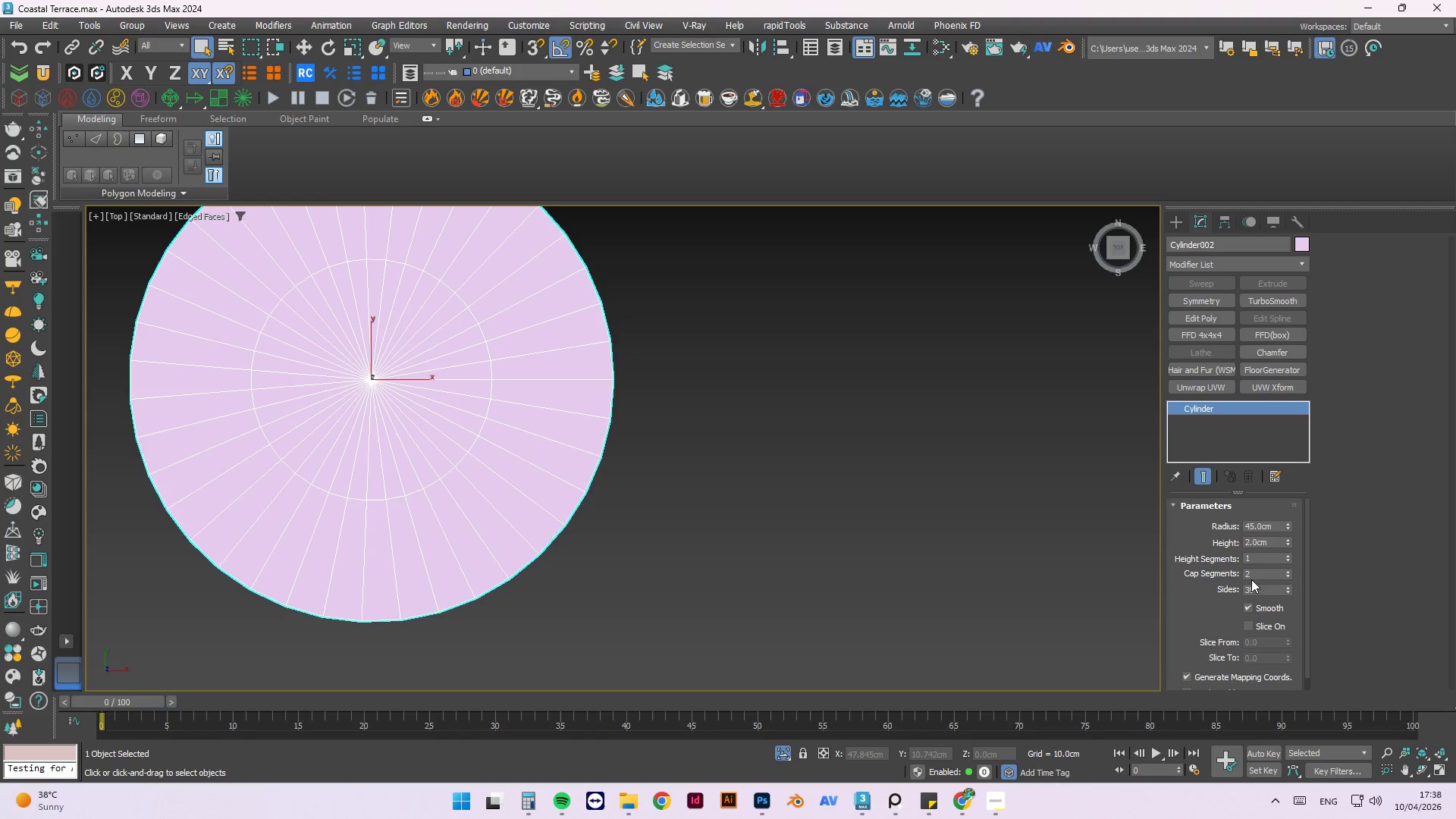 
wait(5.09)
 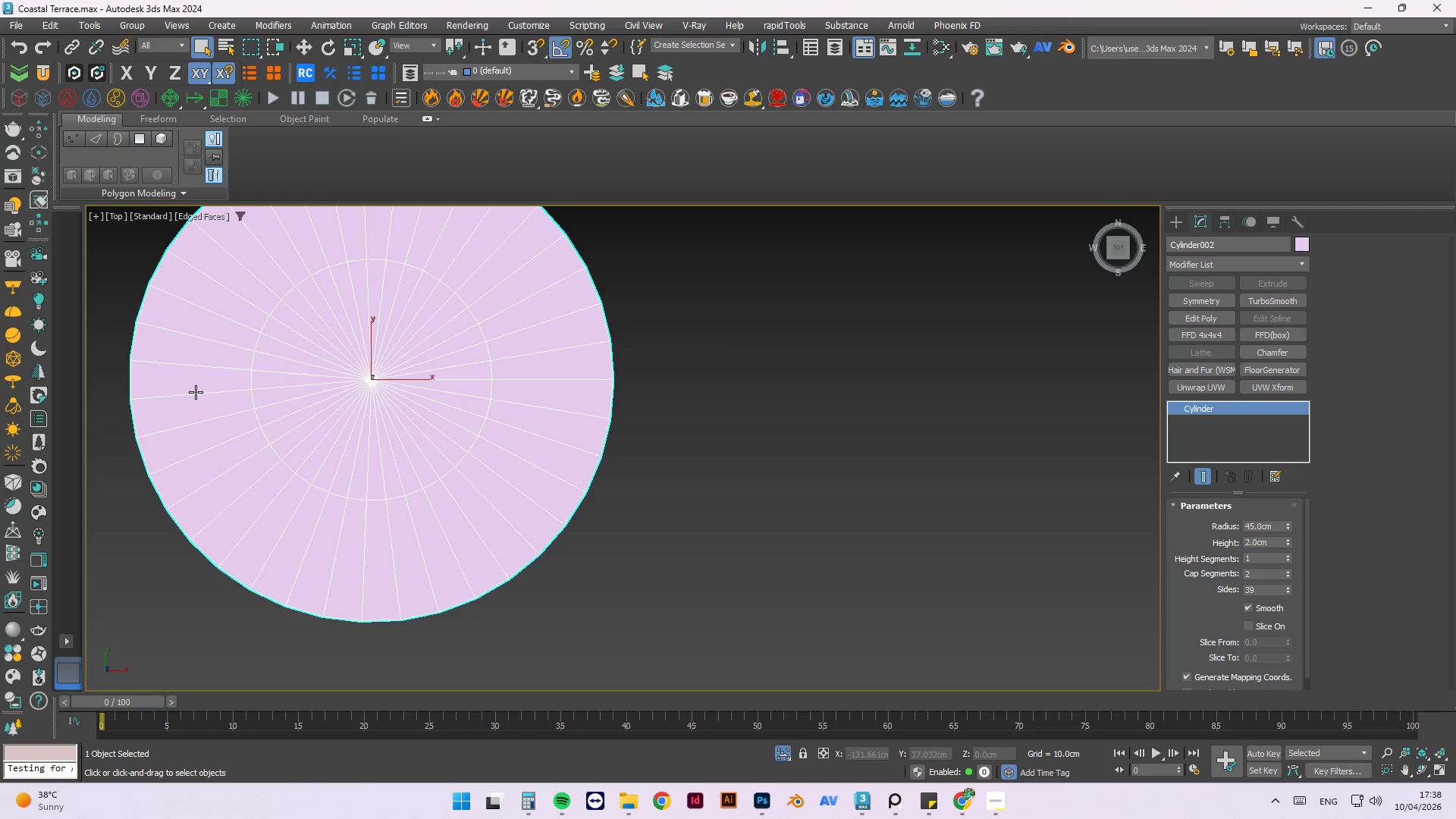 
left_click([1287, 588])
 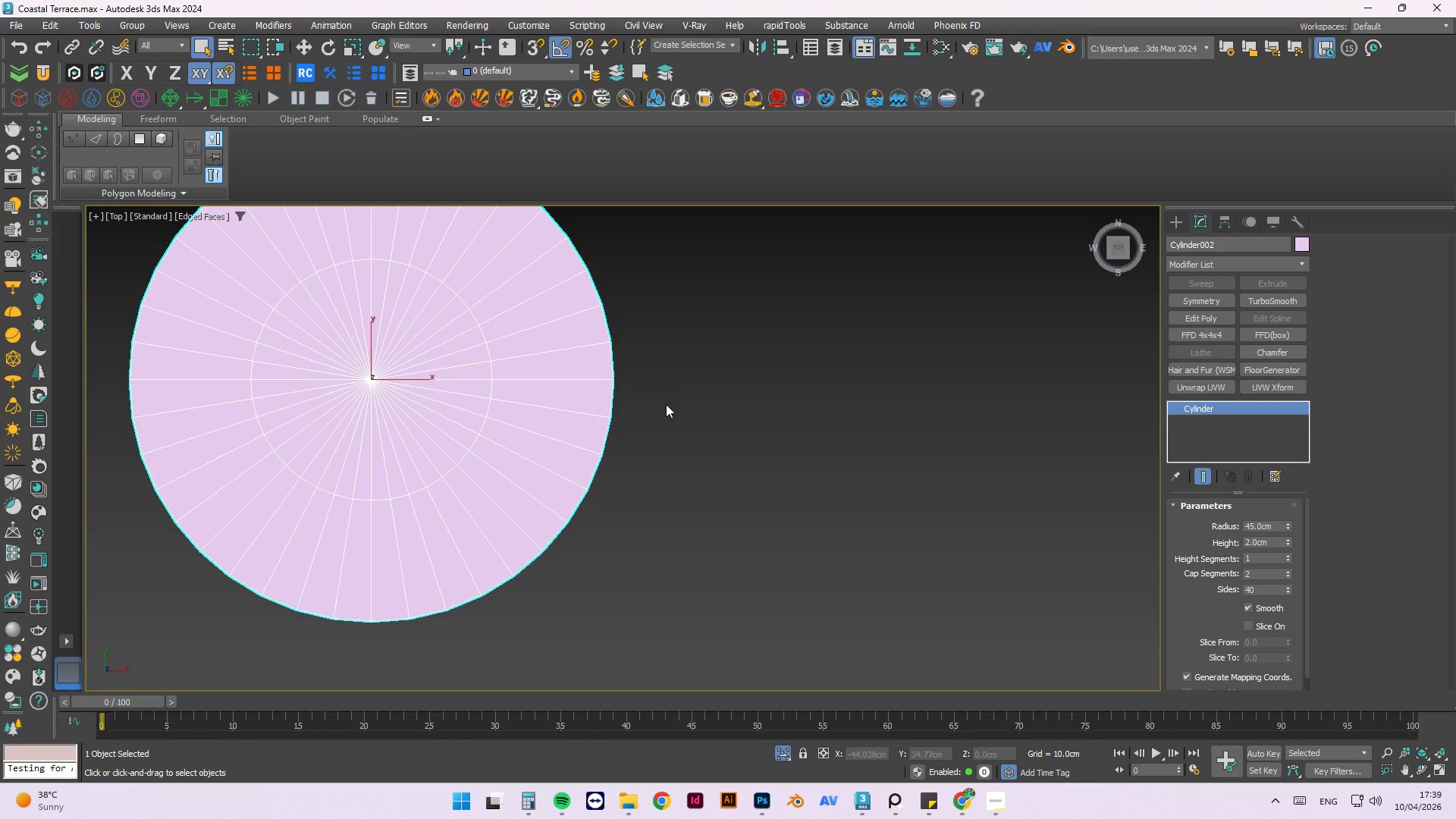 
key(Control+Z)
 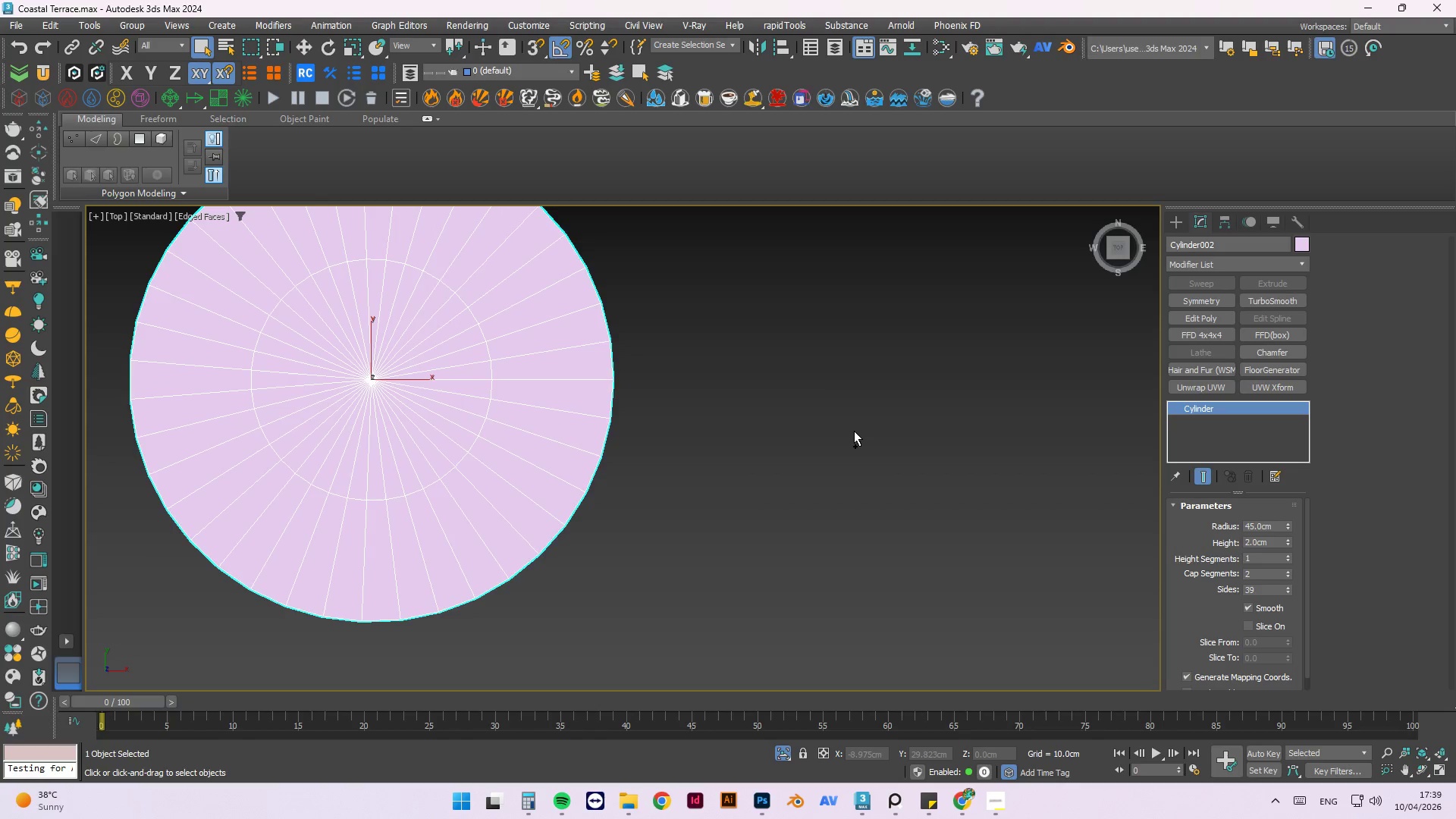 
key(Control+Z)
 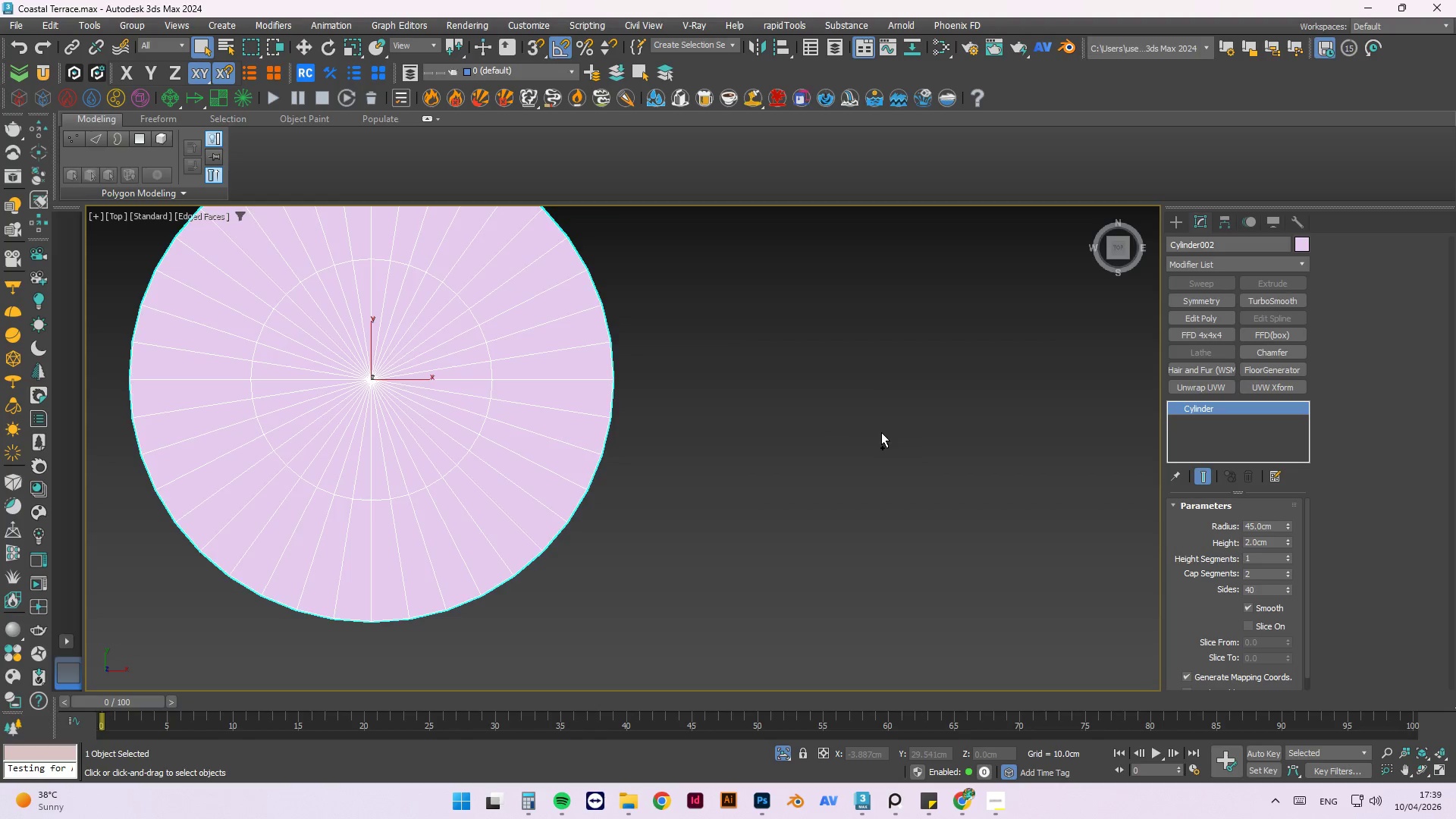 
key(Control+Z)
 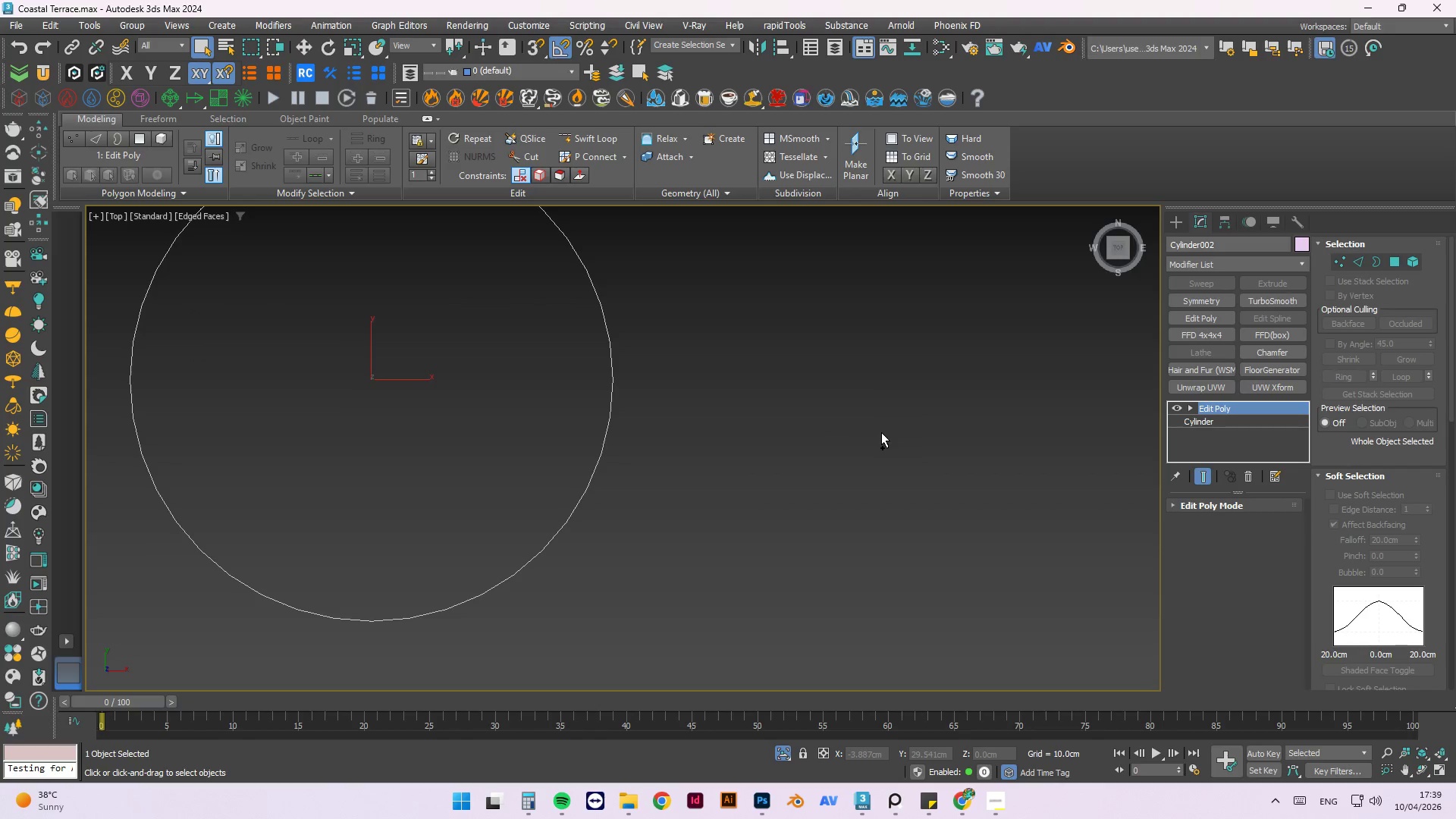 
key(Control+Z)
 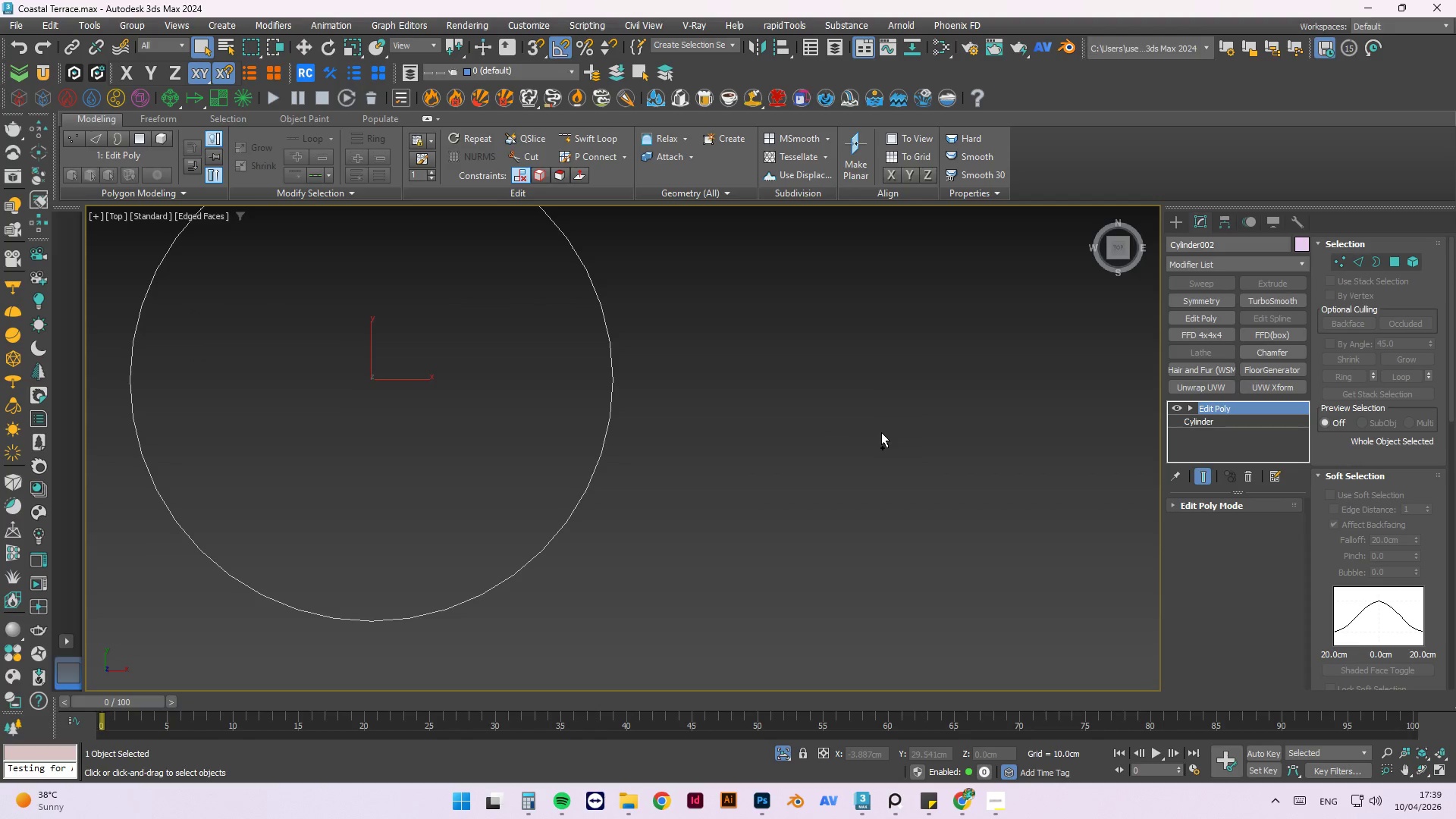 
key(Control+Z)
 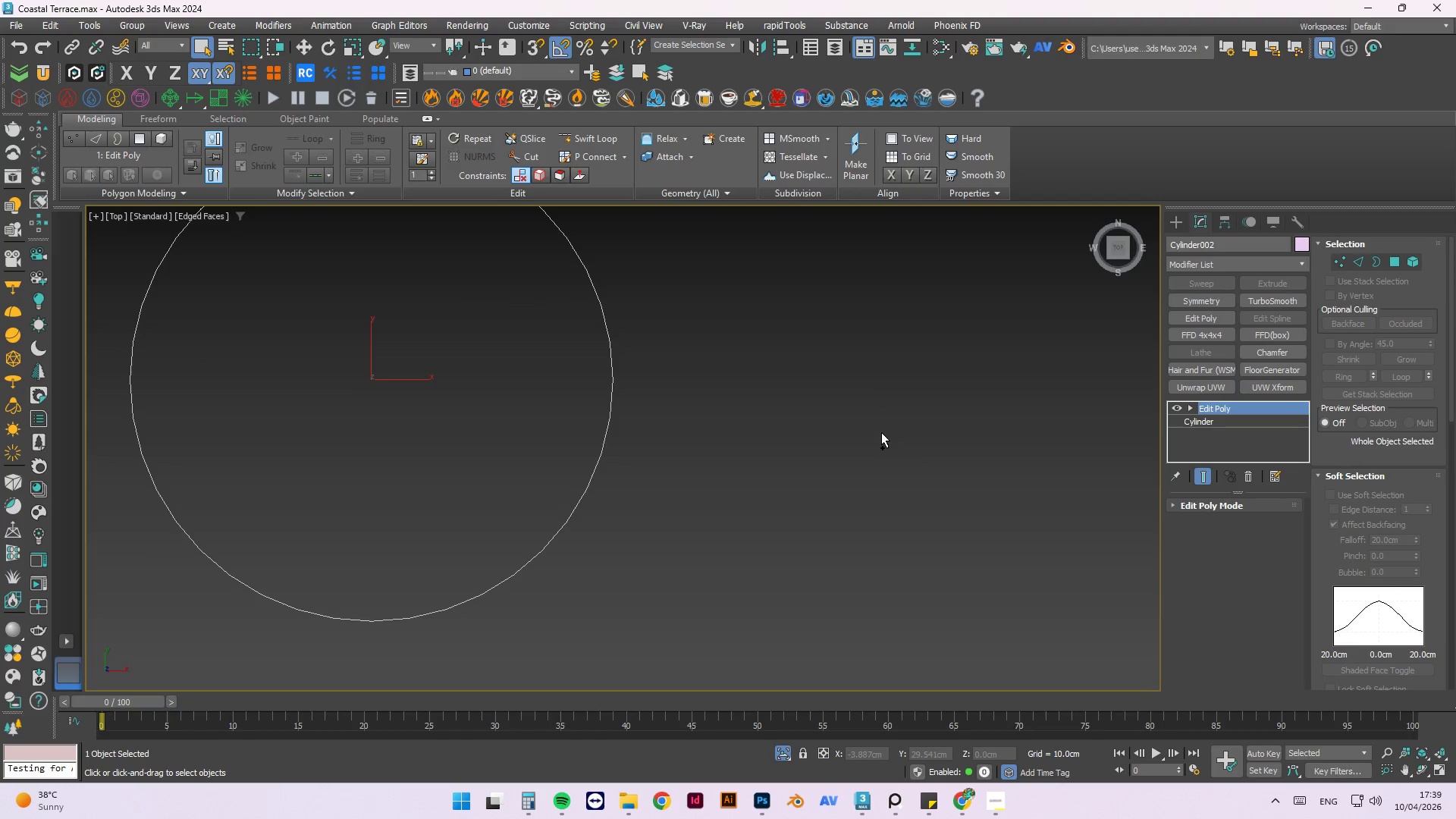 
key(Control+Z)
 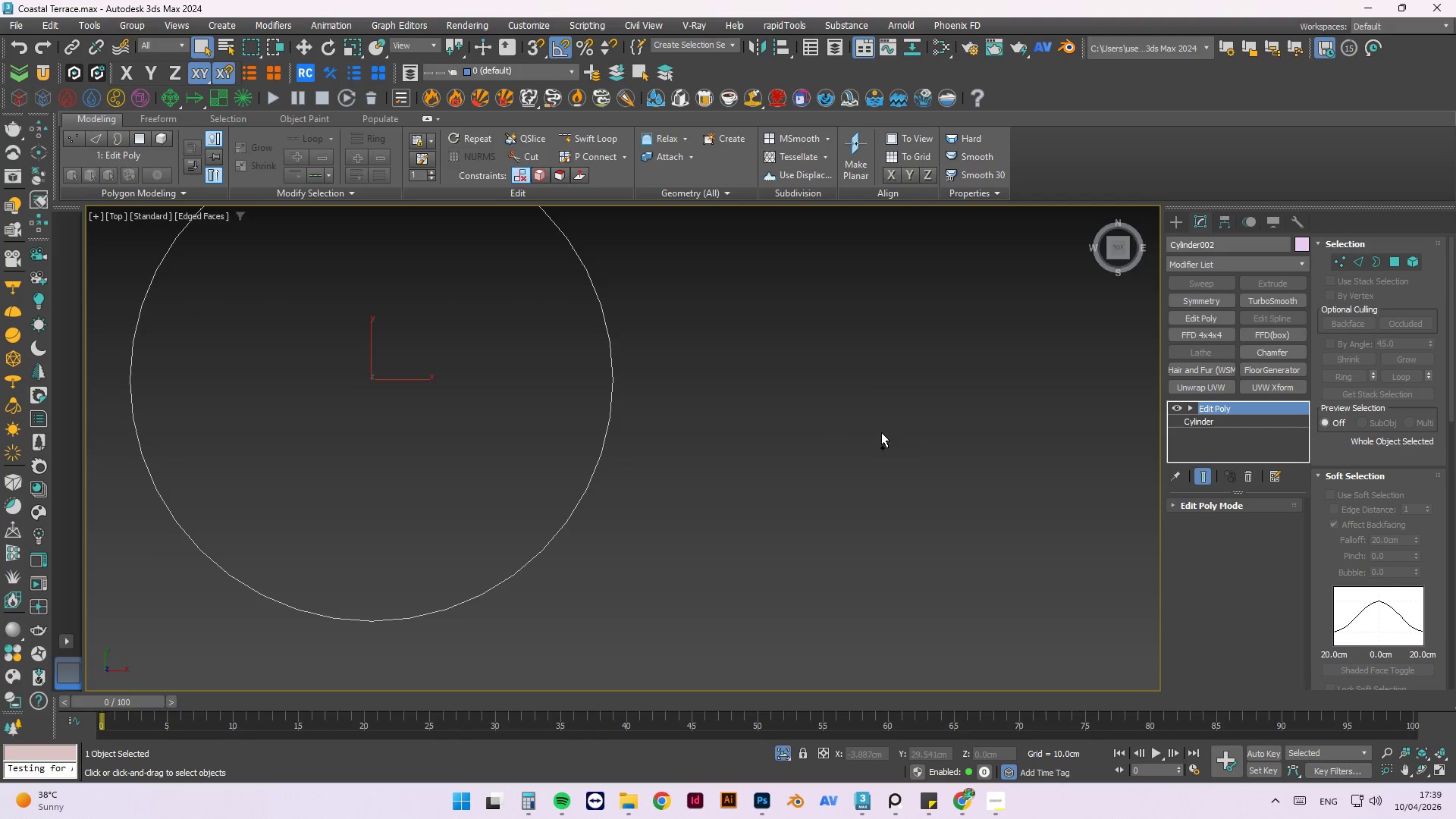 
key(Control+Z)
 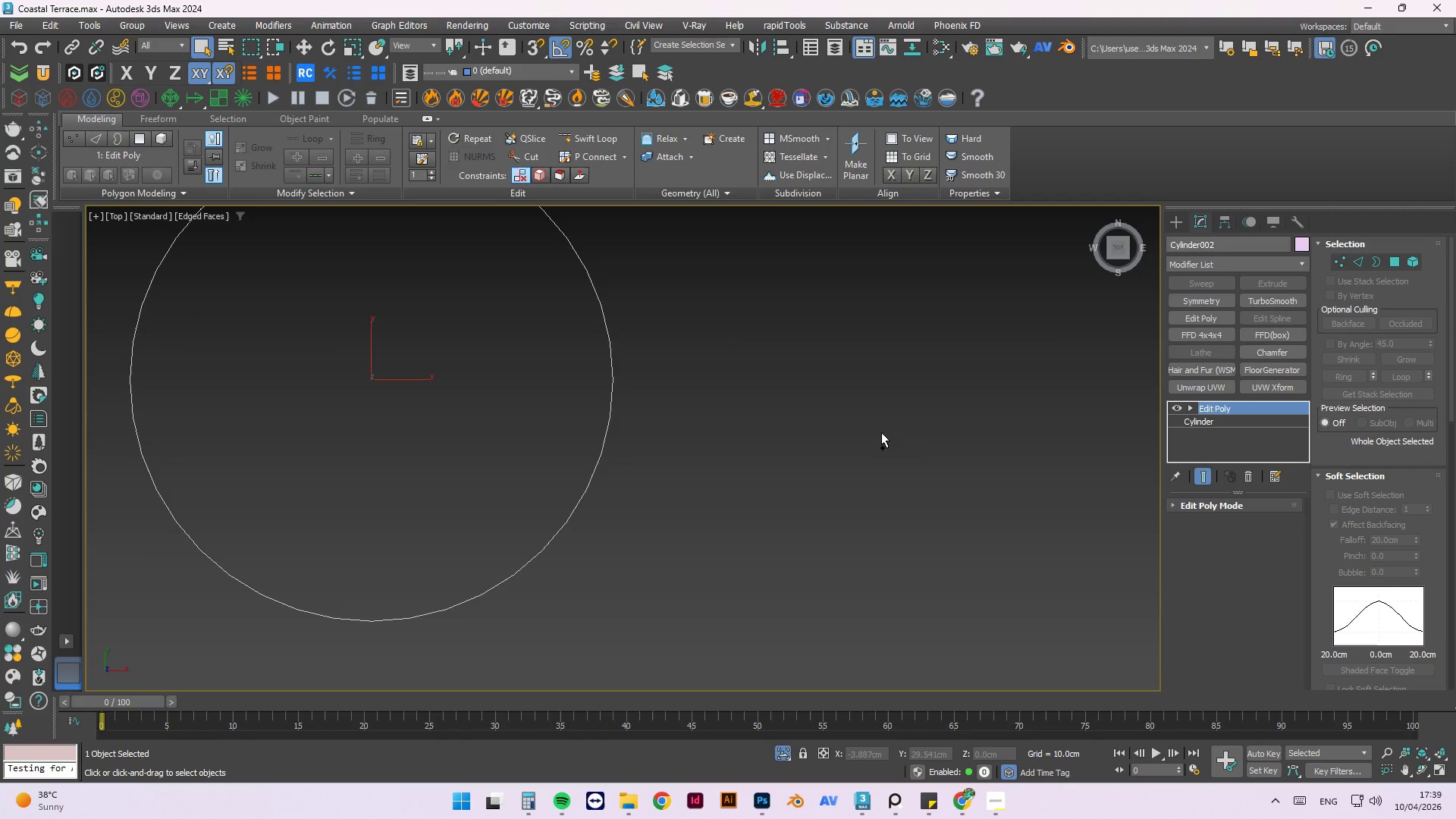 
key(Control+Z)
 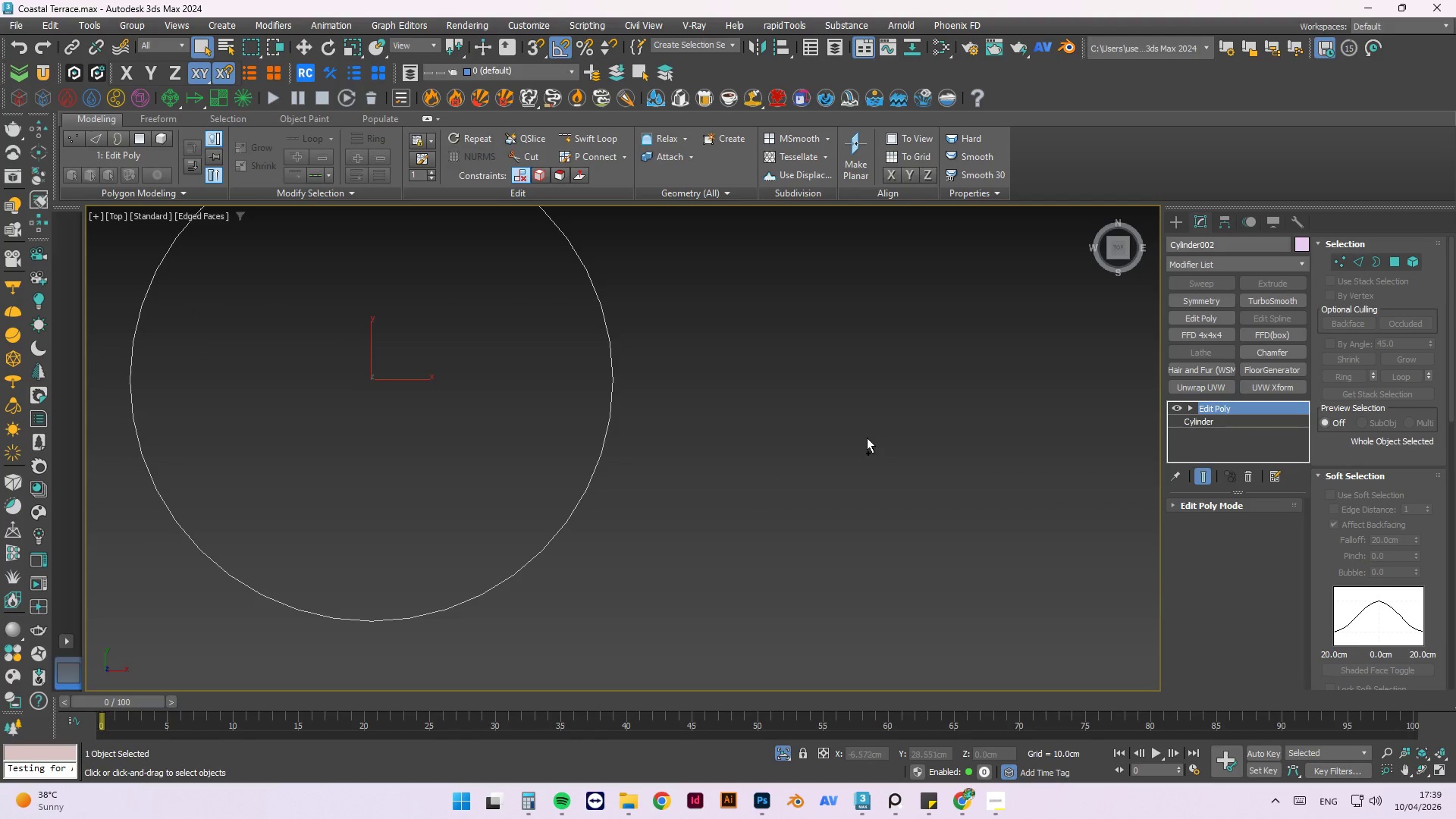 
left_click([867, 438])
 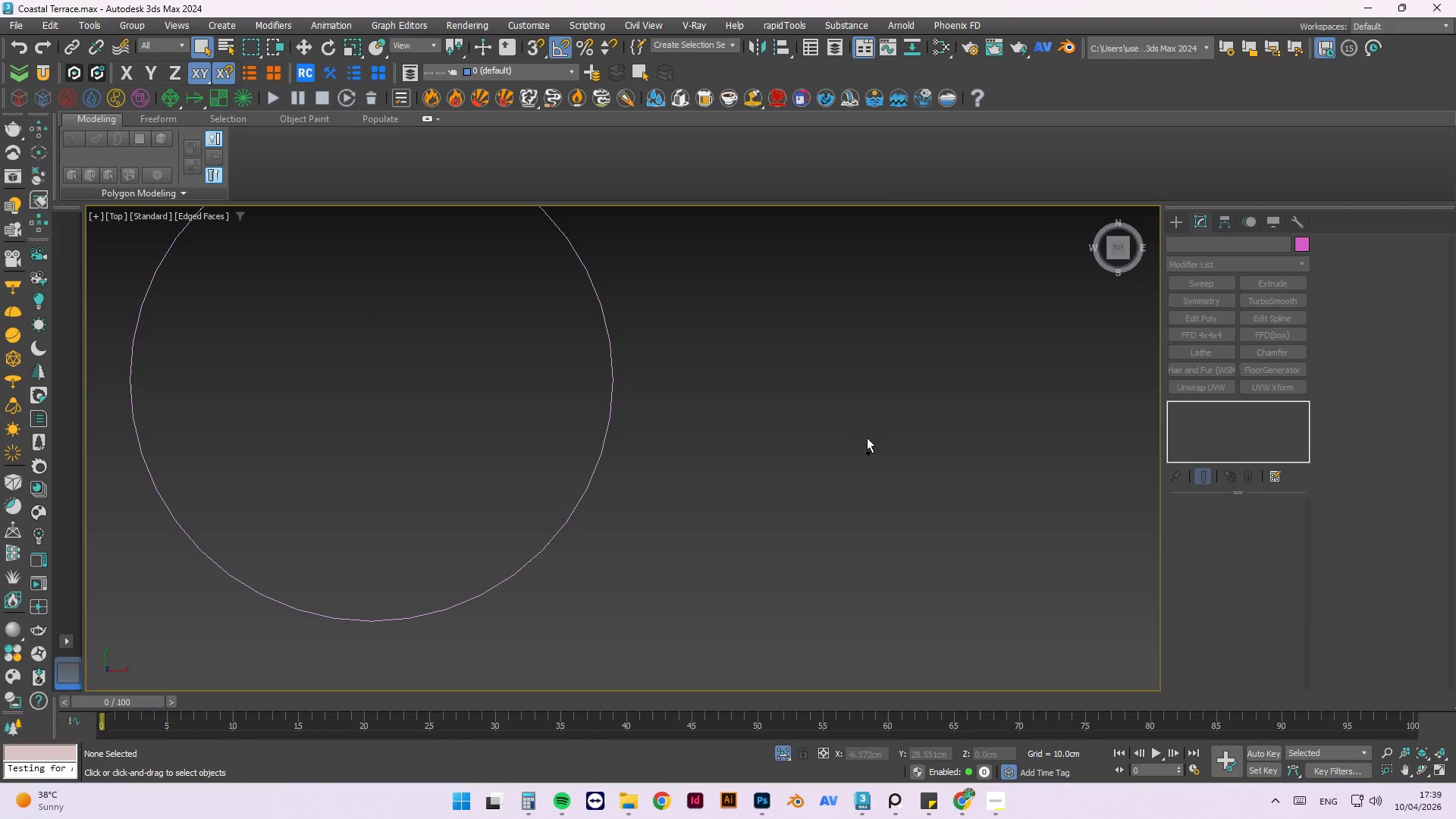 
hold_key(key=Z, duration=0.33)
 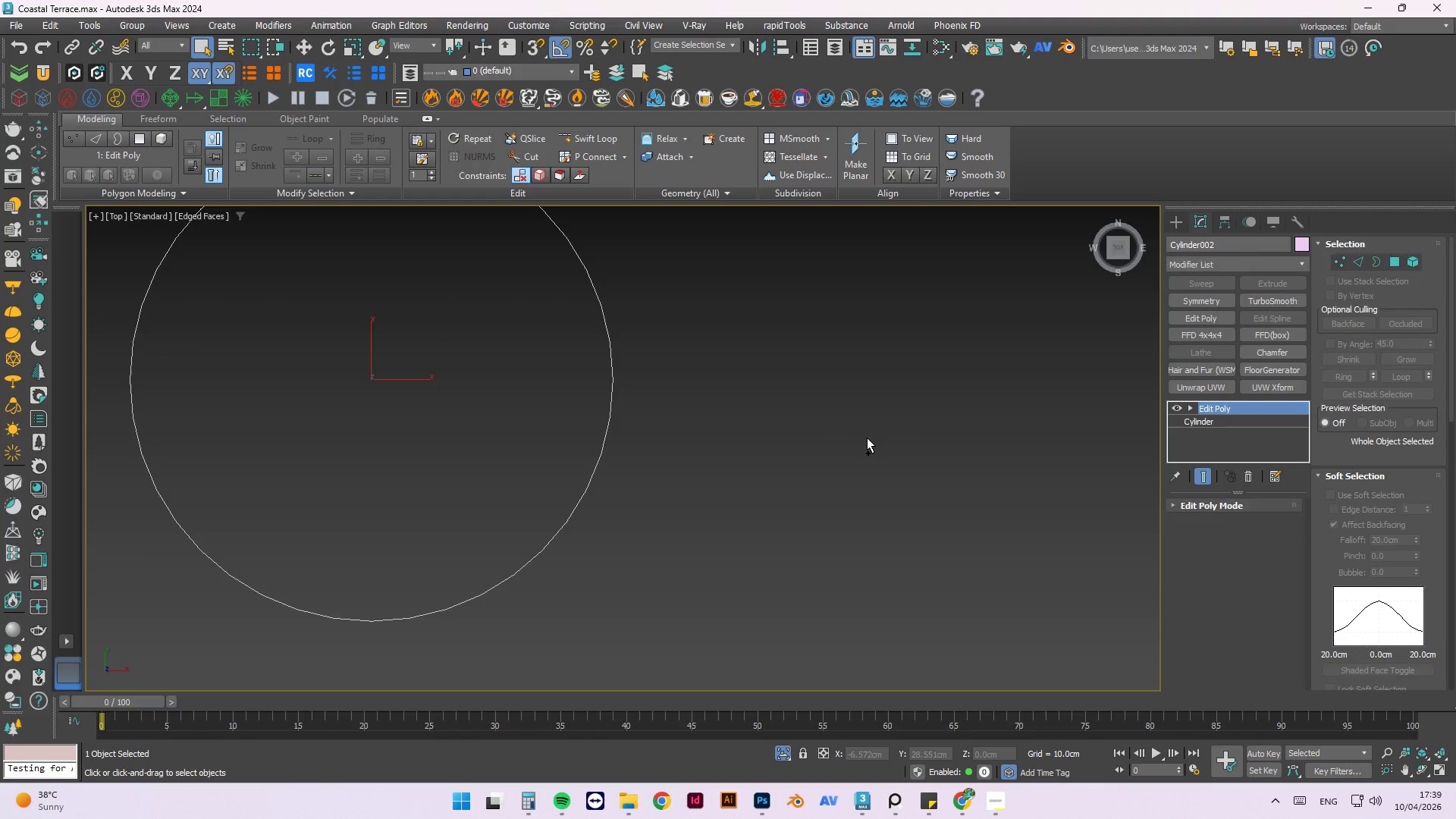 
key(Control+Z)
 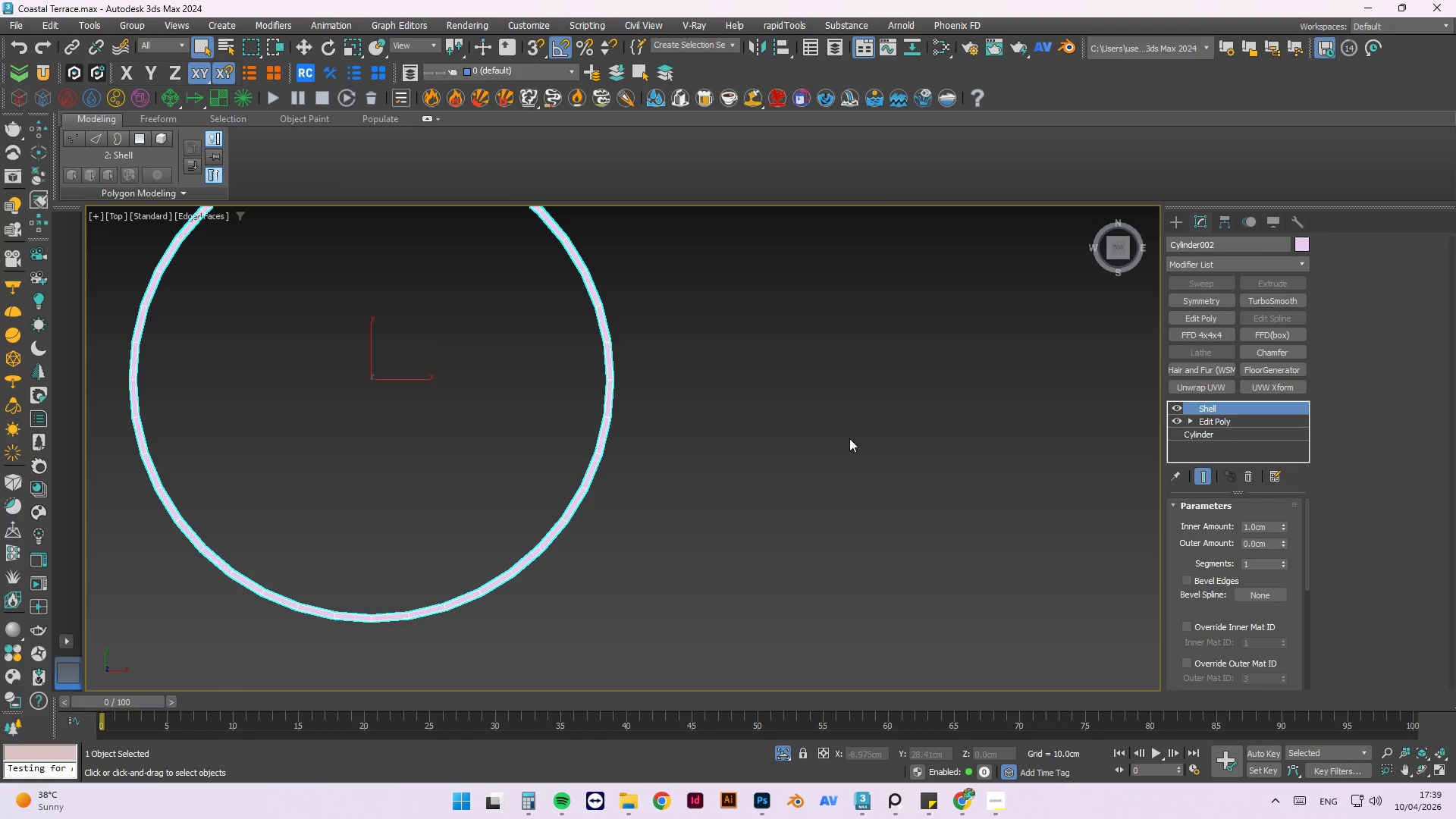 
scroll: coordinate [842, 416], scroll_direction: down, amount: 1.0
 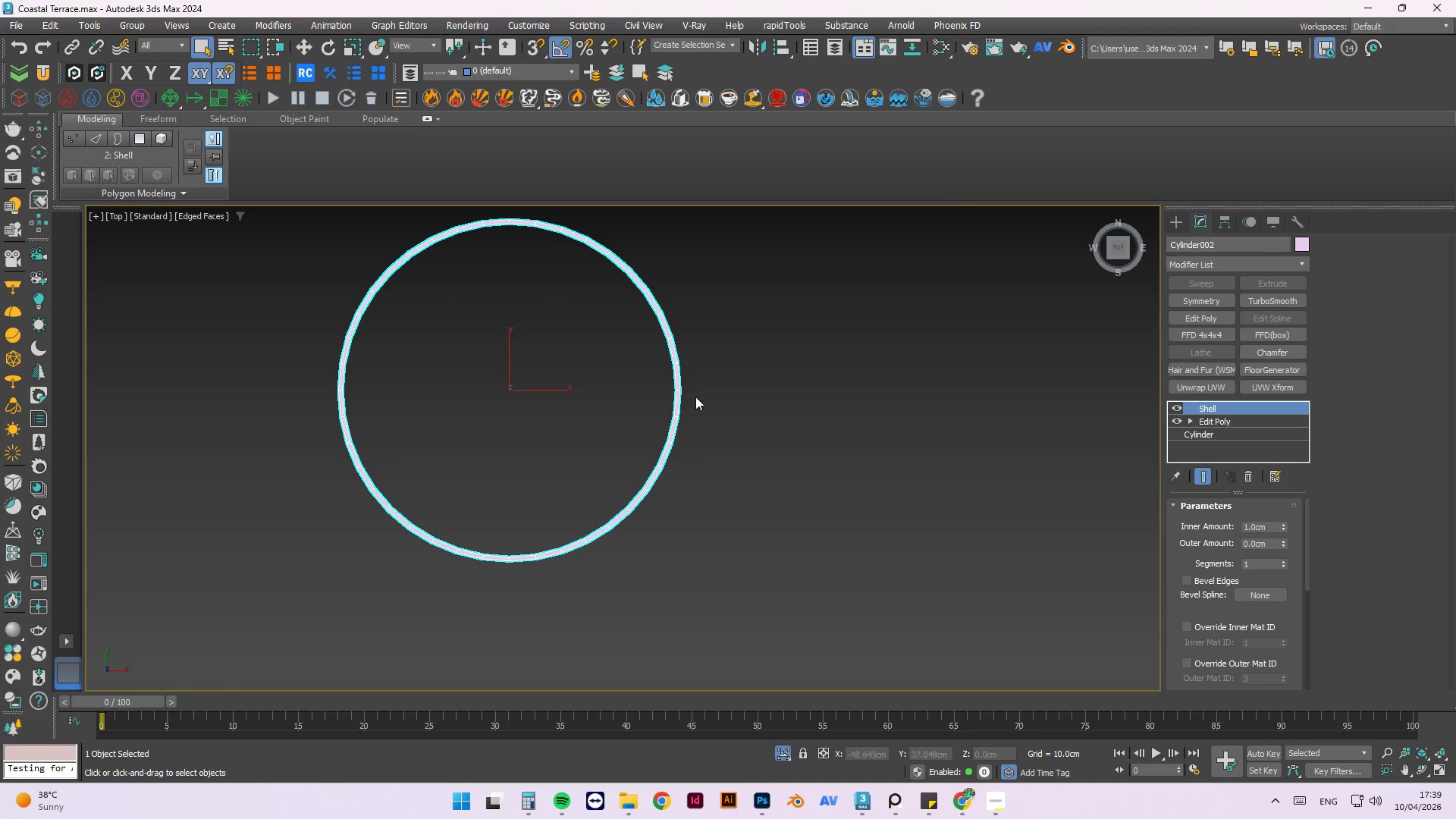 
scroll: coordinate [690, 392], scroll_direction: up, amount: 1.0
 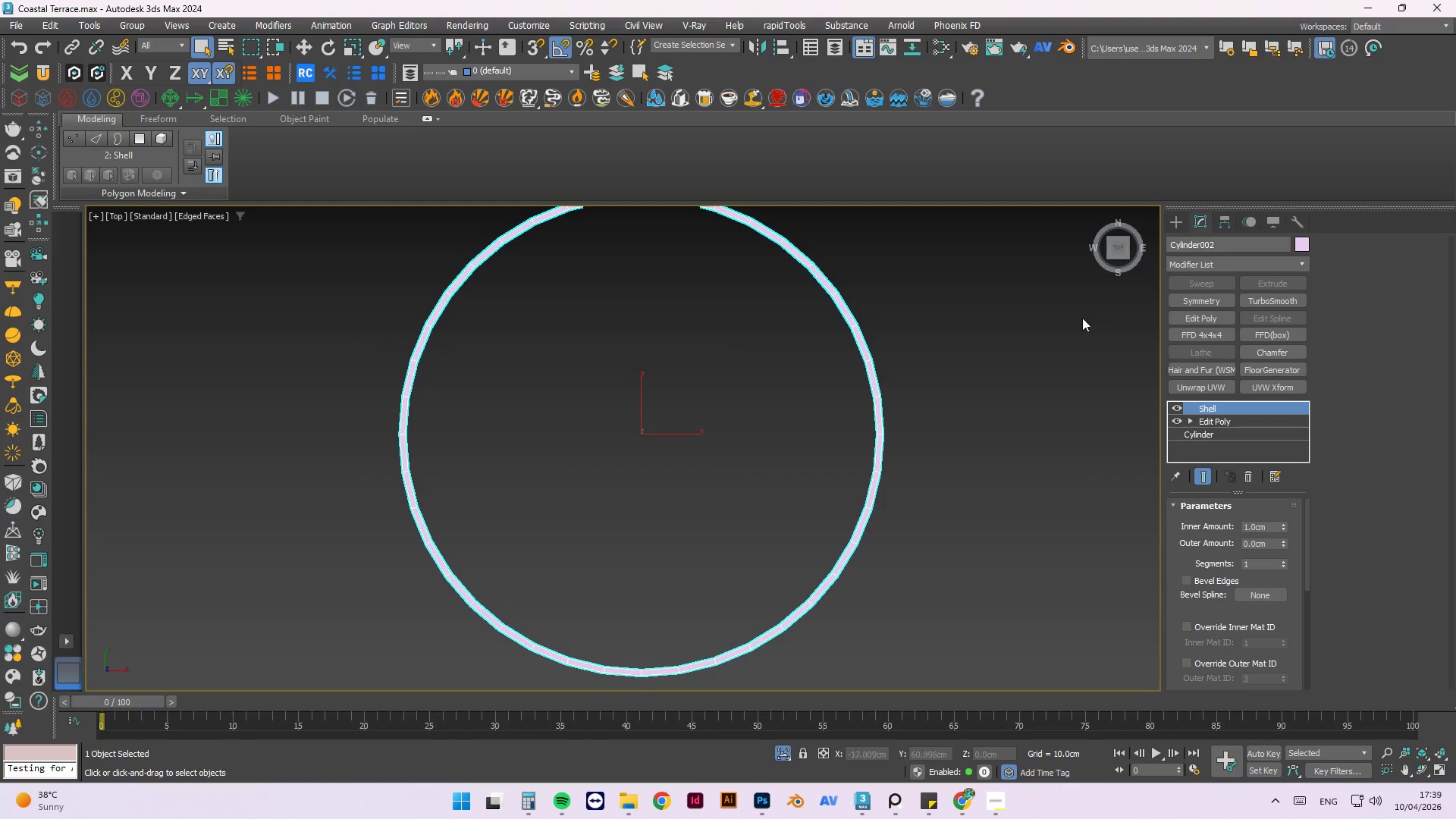 
left_click([1176, 319])
 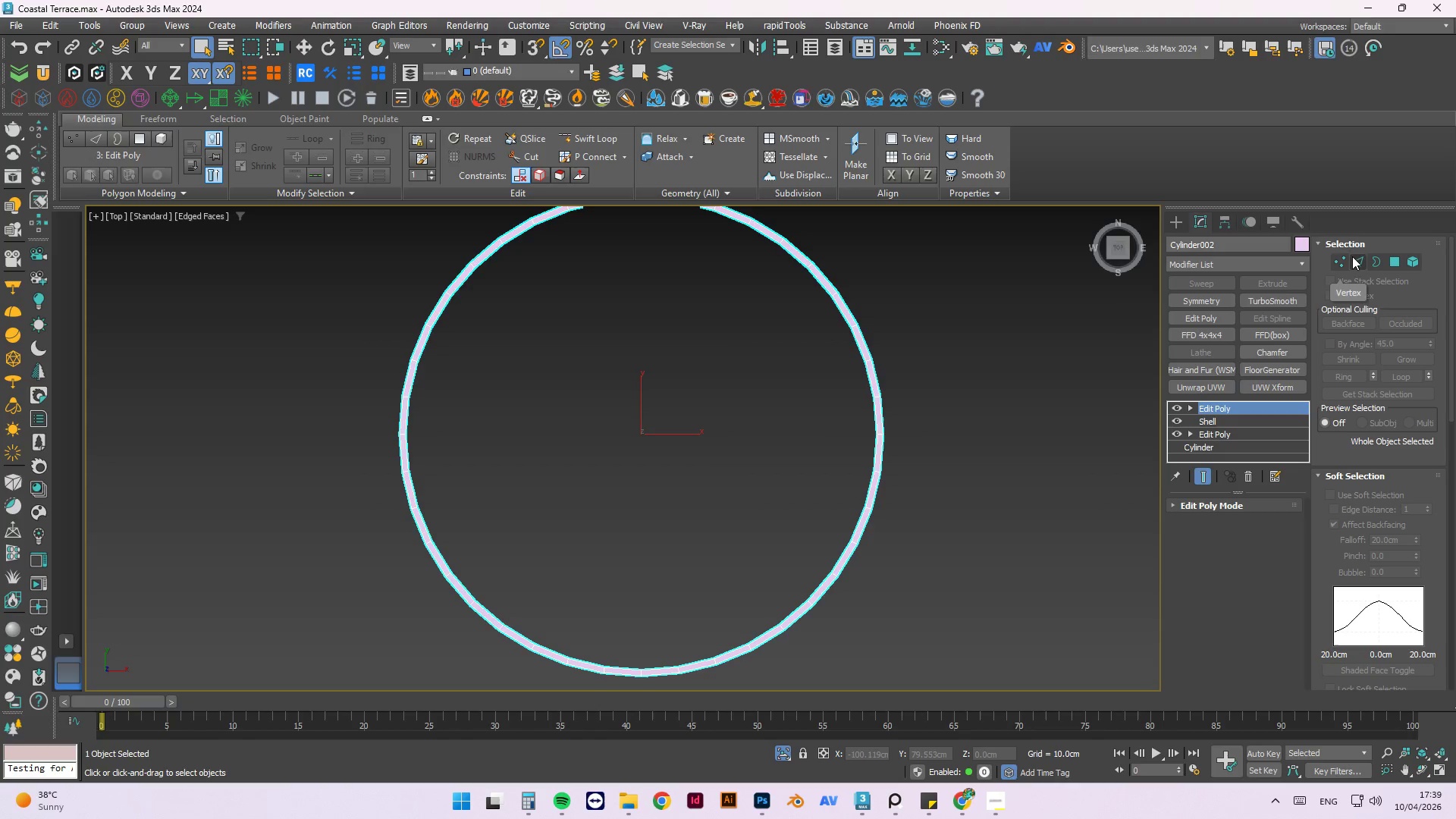 
wait(5.44)
 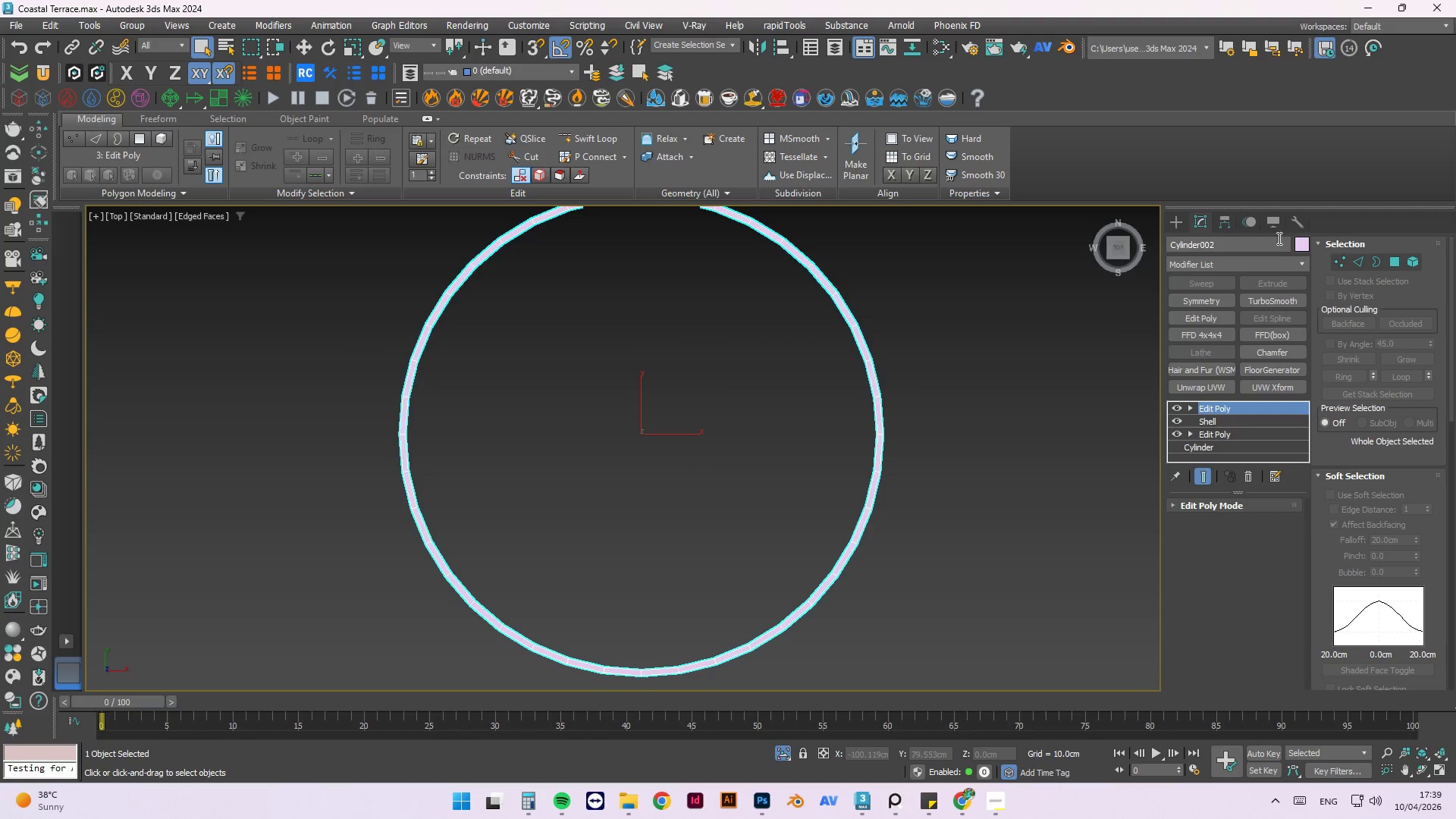 
scroll: coordinate [856, 432], scroll_direction: up, amount: 2.0
 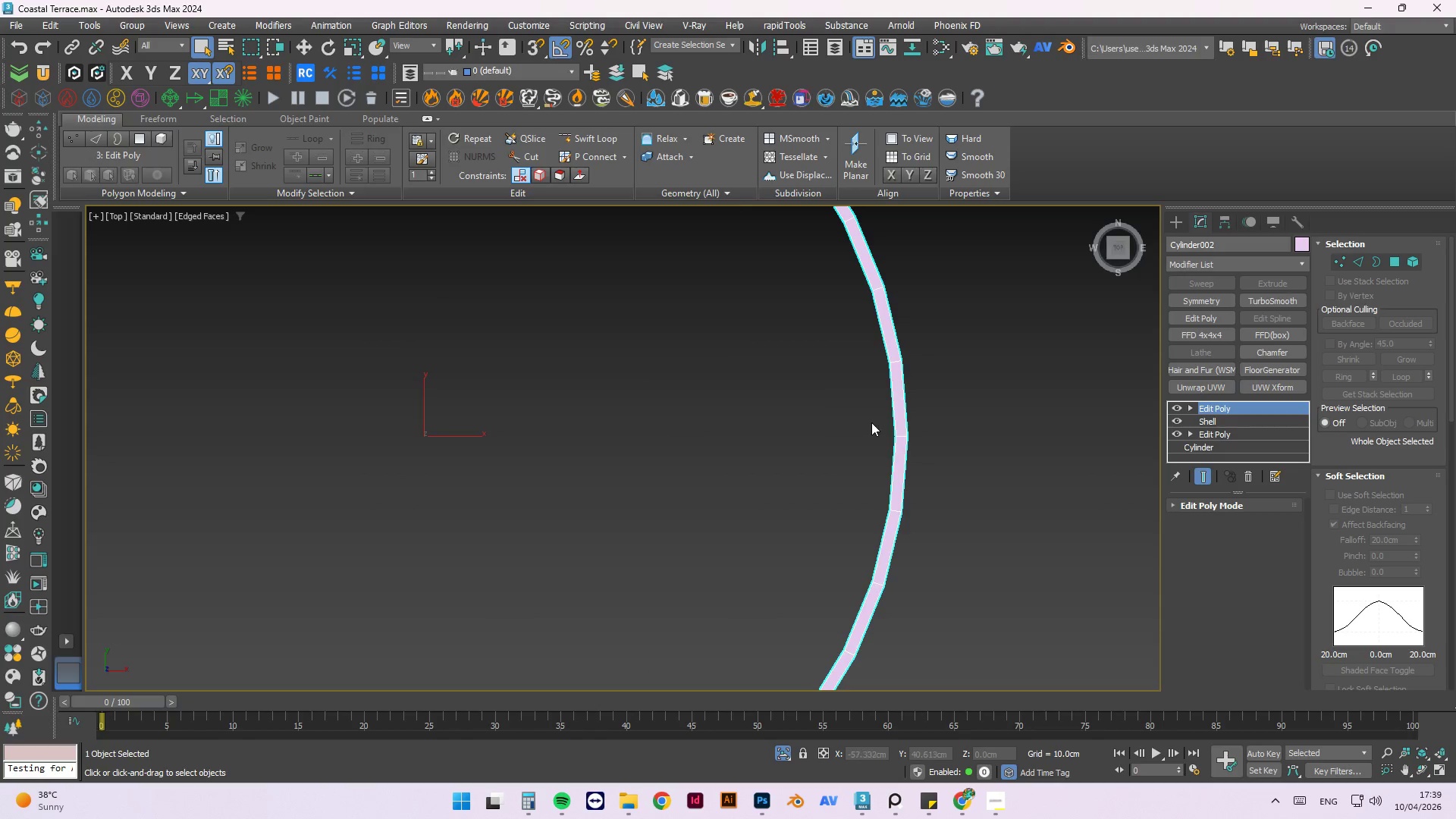 
scroll: coordinate [871, 422], scroll_direction: down, amount: 1.0
 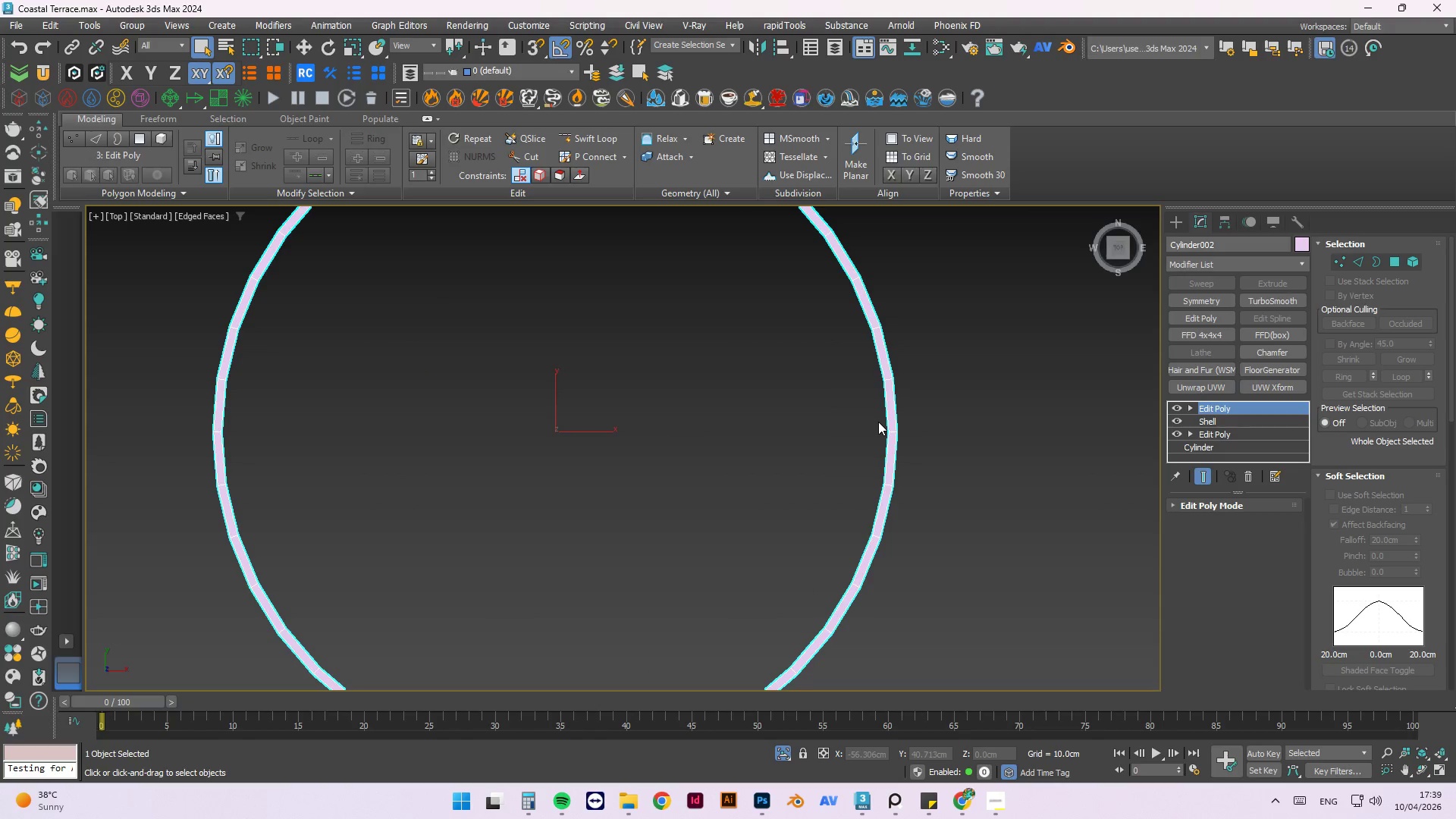 
scroll: coordinate [878, 422], scroll_direction: up, amount: 1.0
 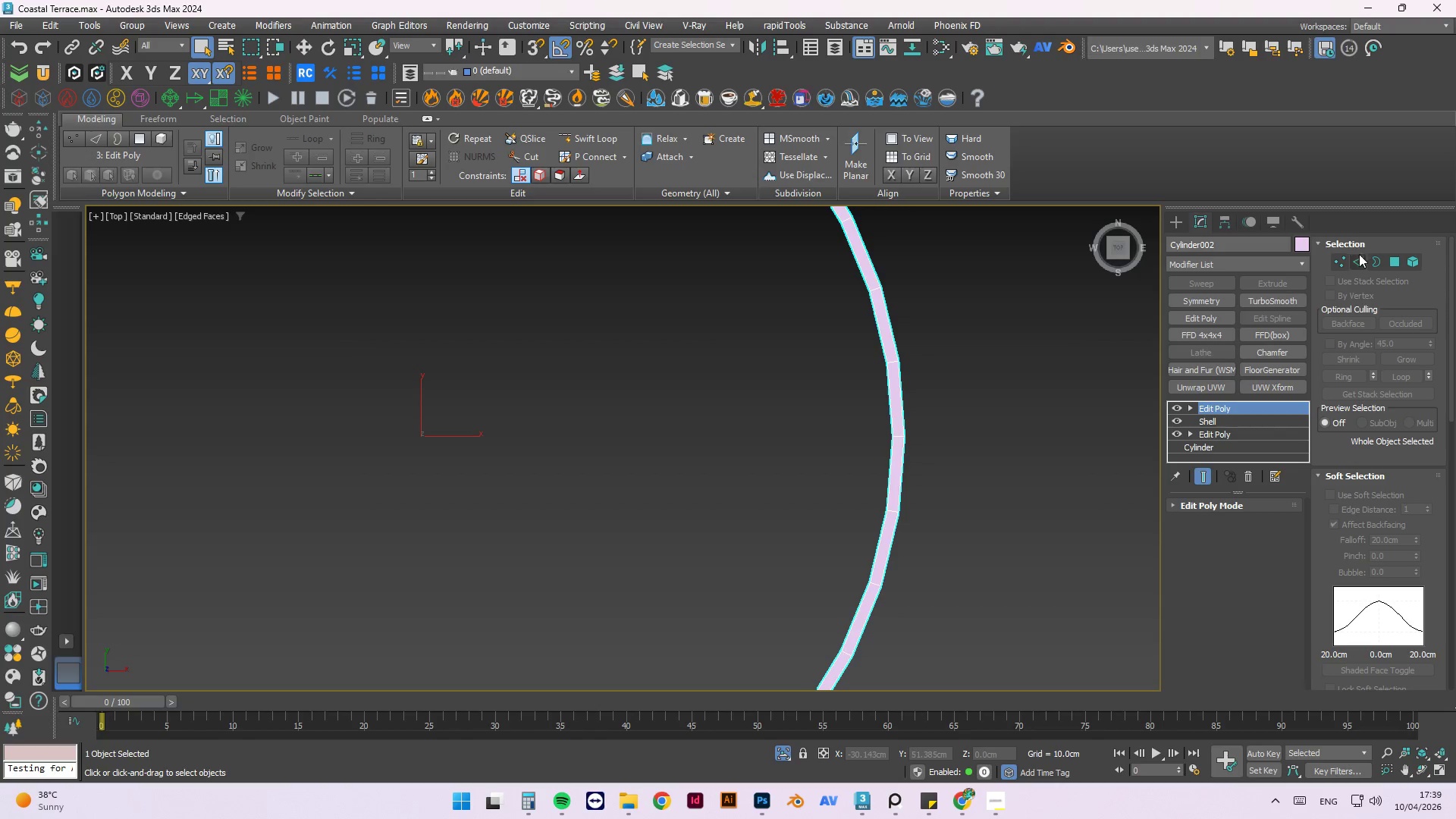 
left_click([1358, 255])
 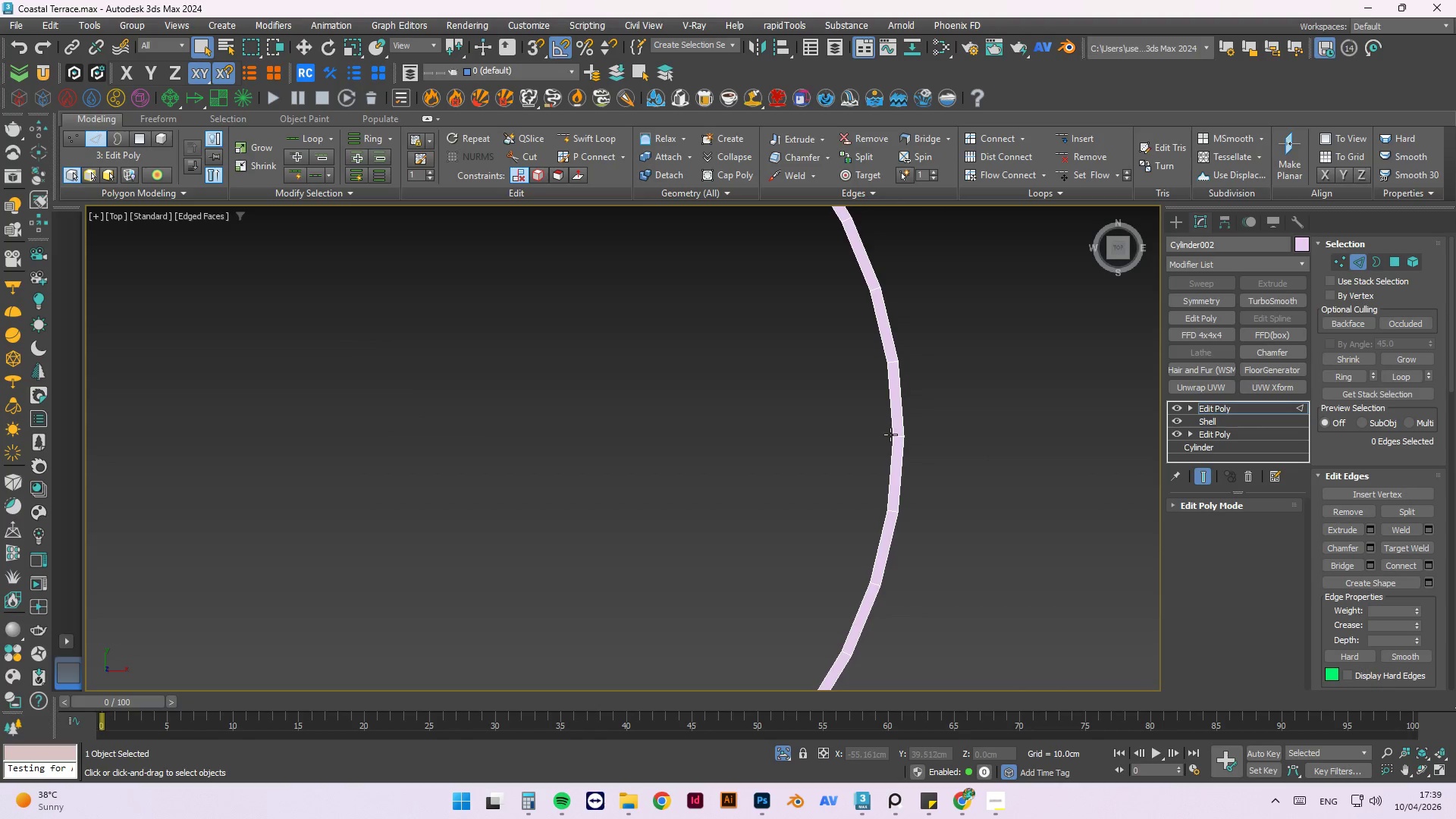 
double_click([893, 435])
 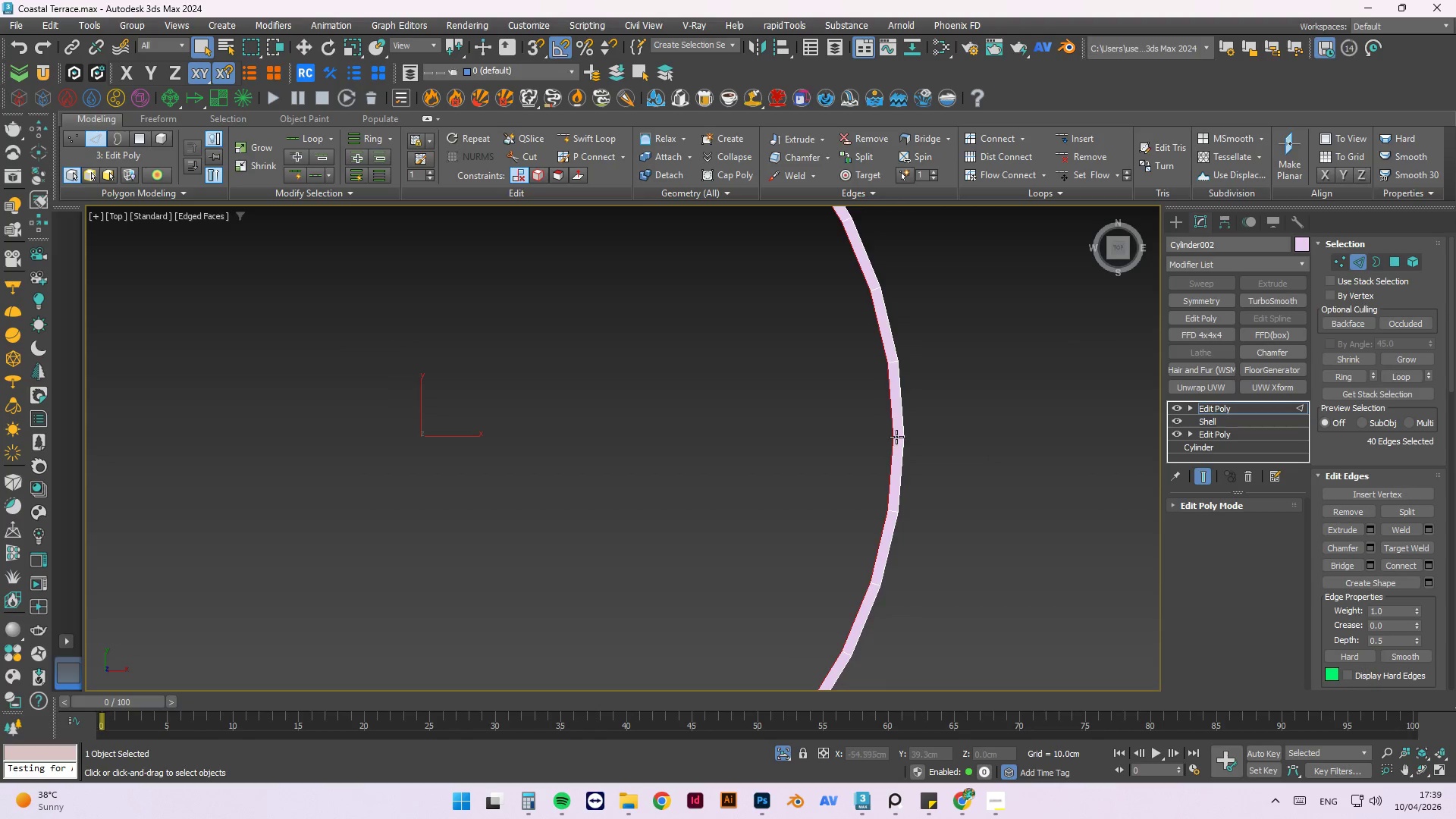 
double_click([896, 437])
 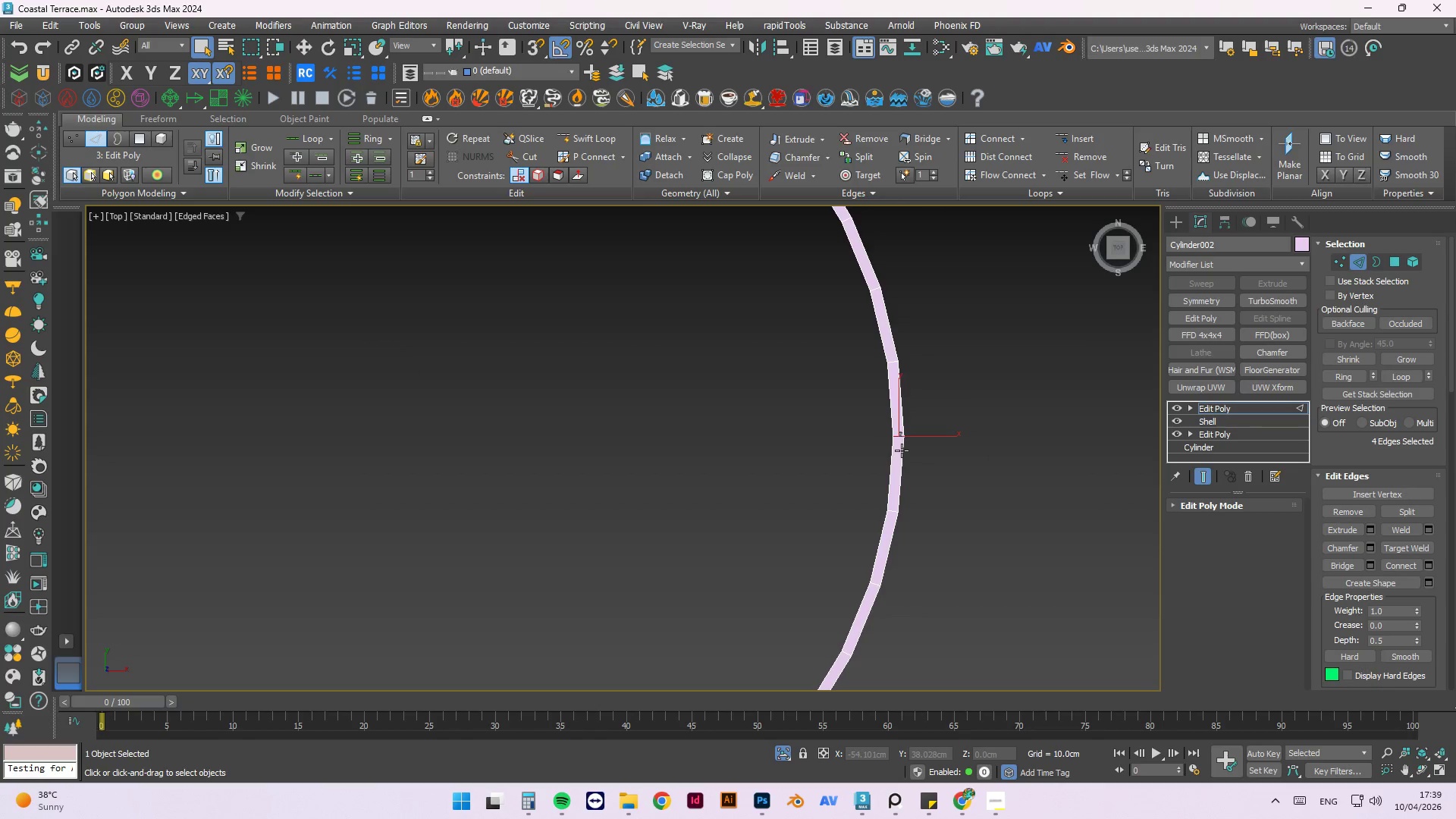 
hold_key(key=AltLeft, duration=0.91)
 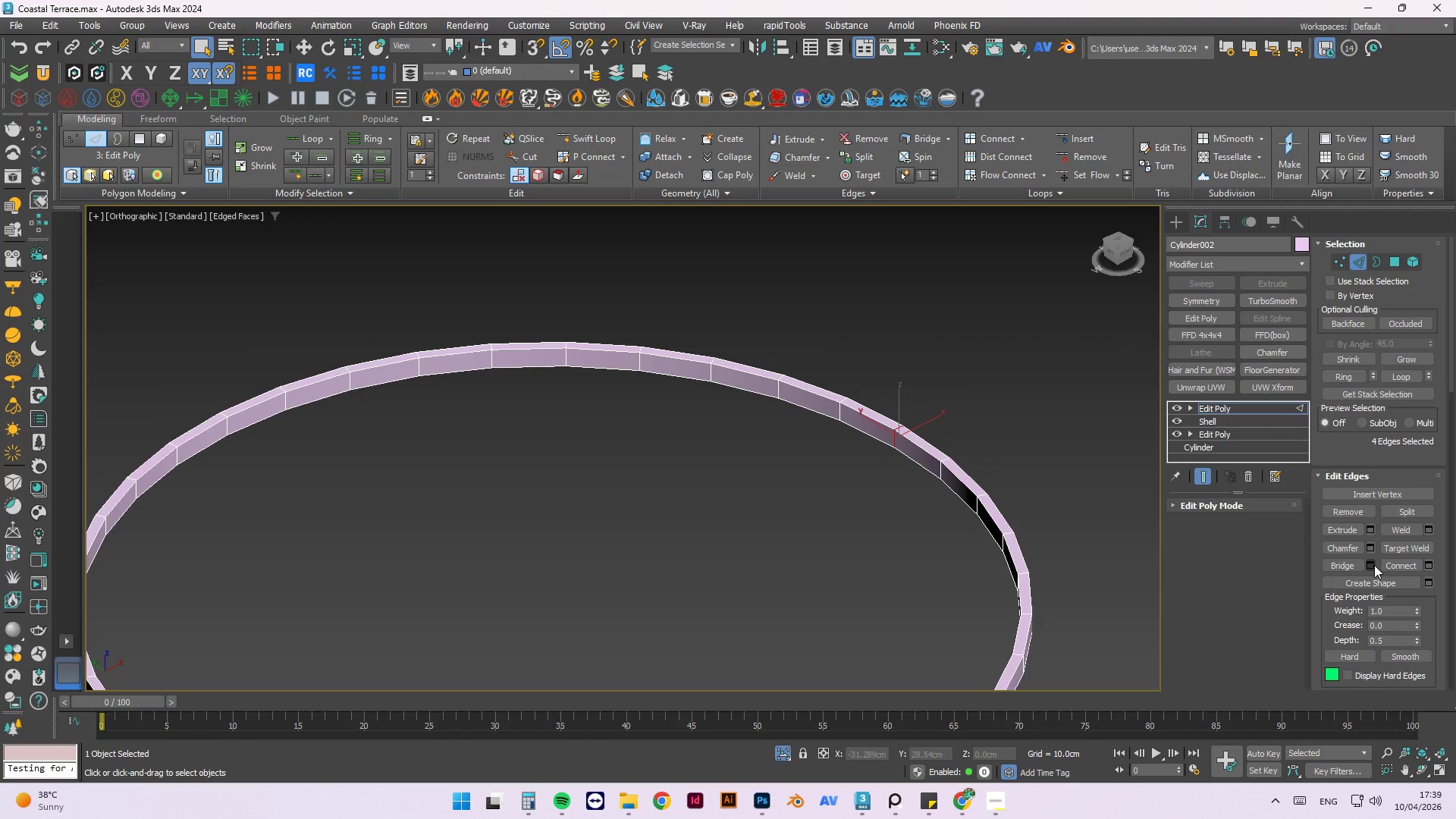 
left_click([1368, 549])
 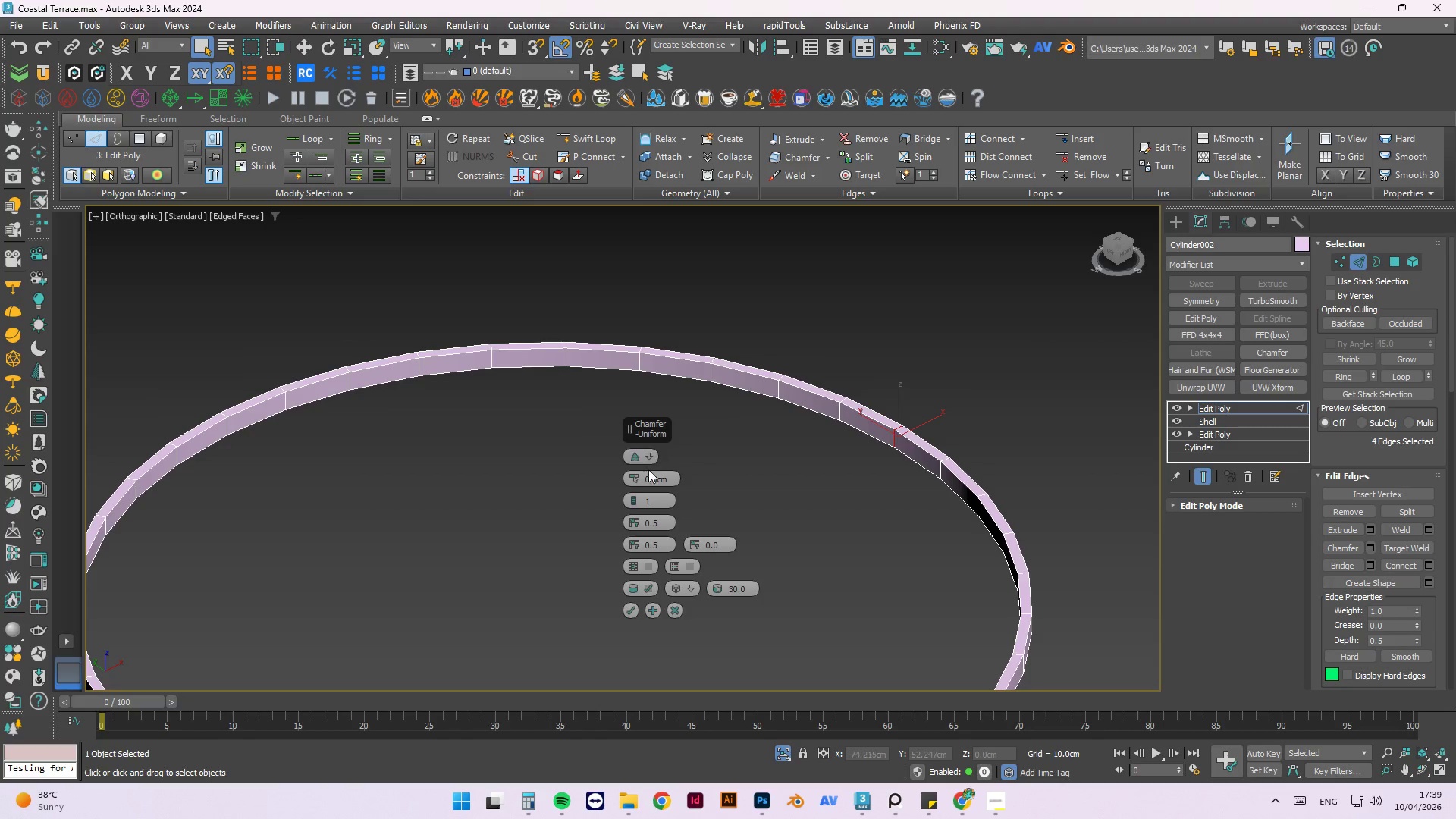 
double_click([650, 475])
 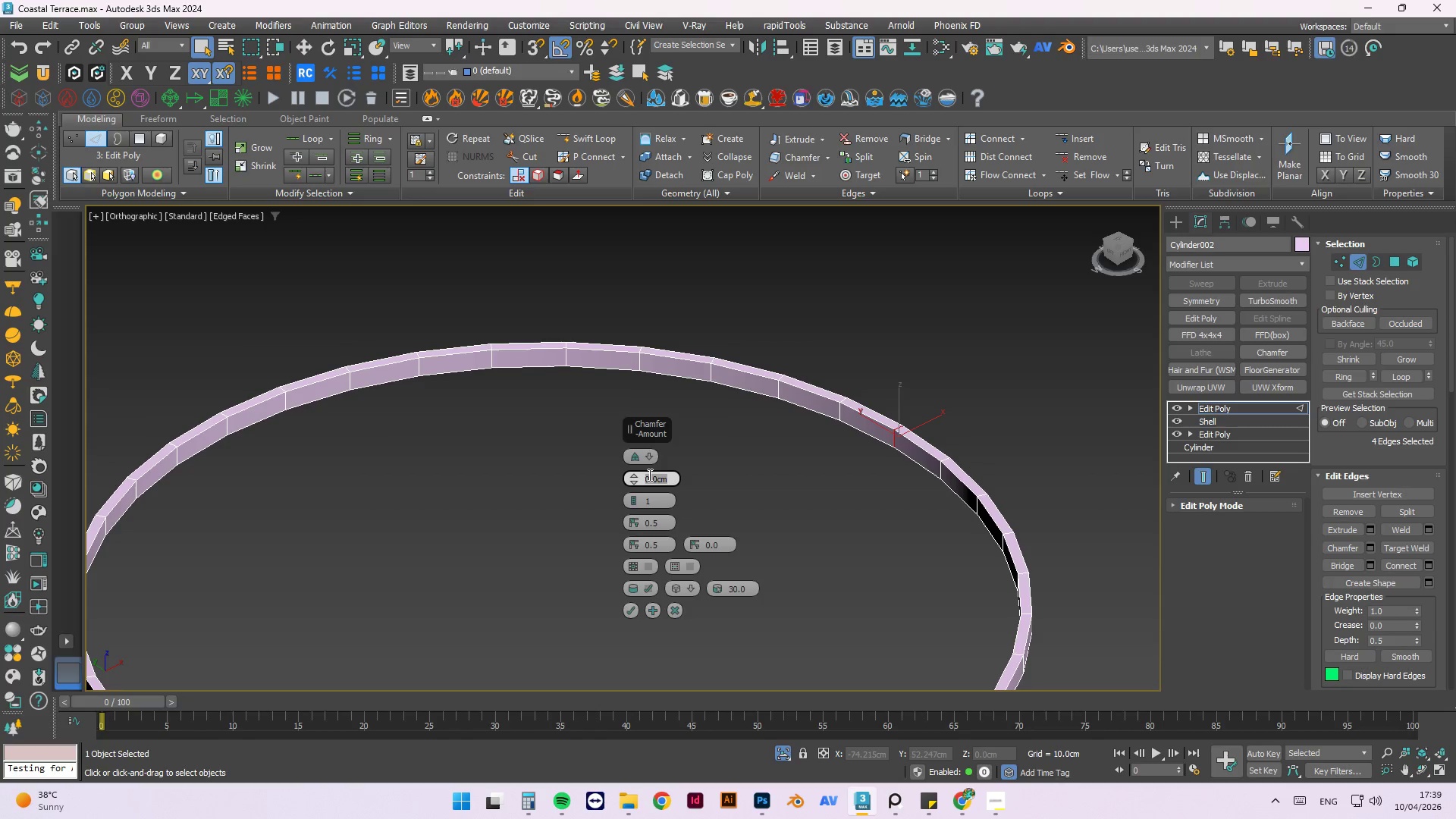 
key(3)
 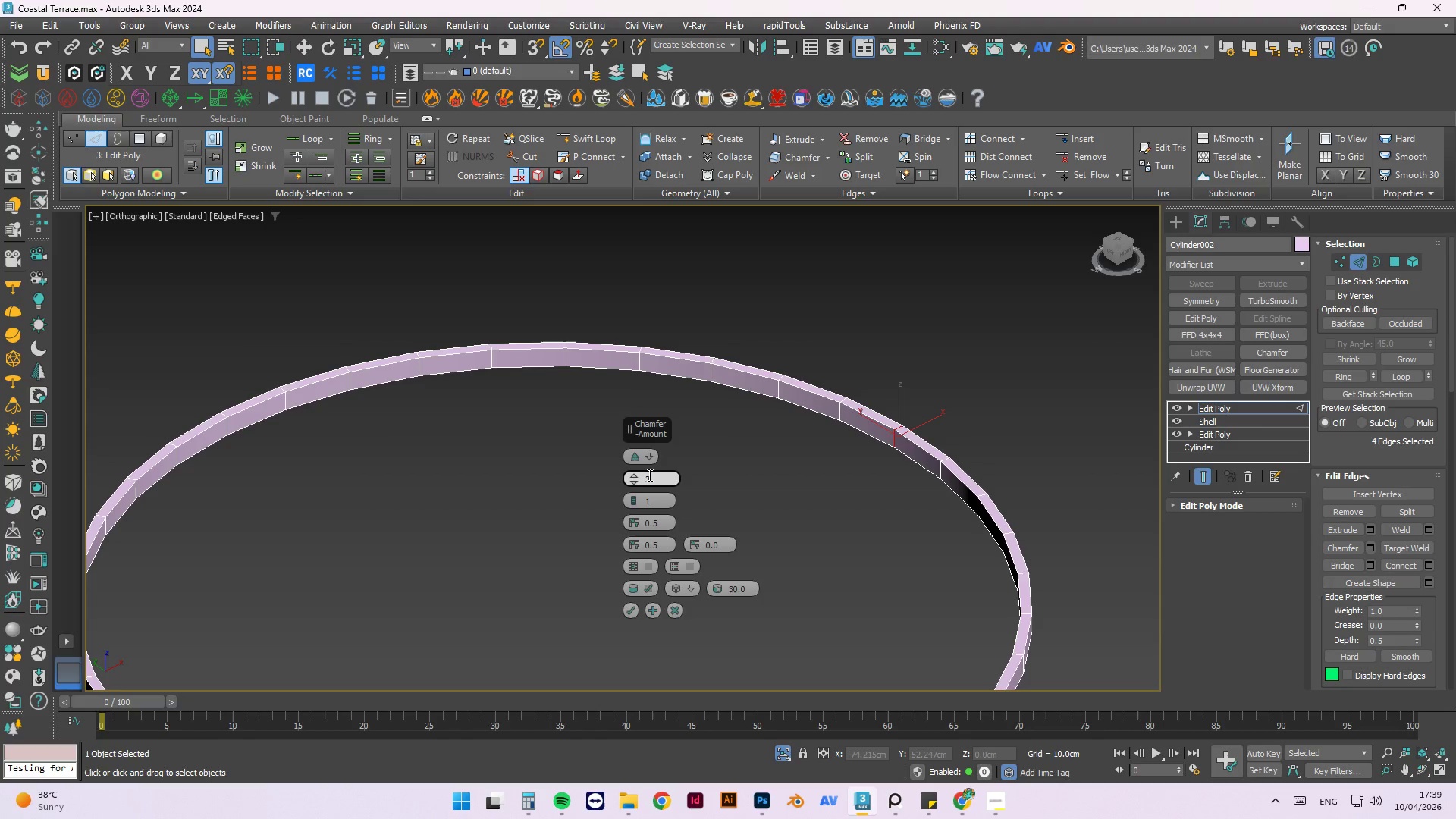 
key(Enter)
 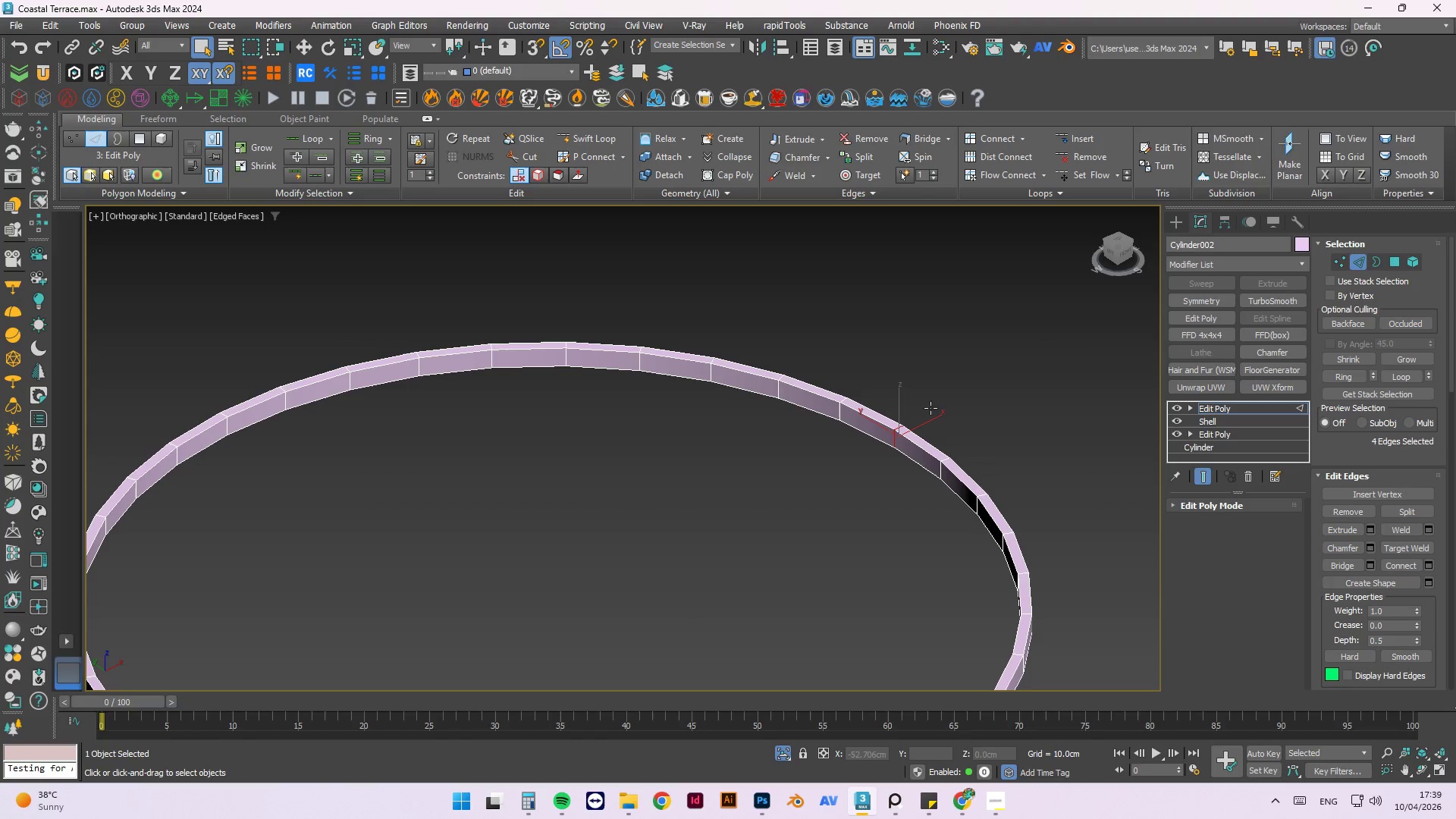 
left_click([1329, 376])
 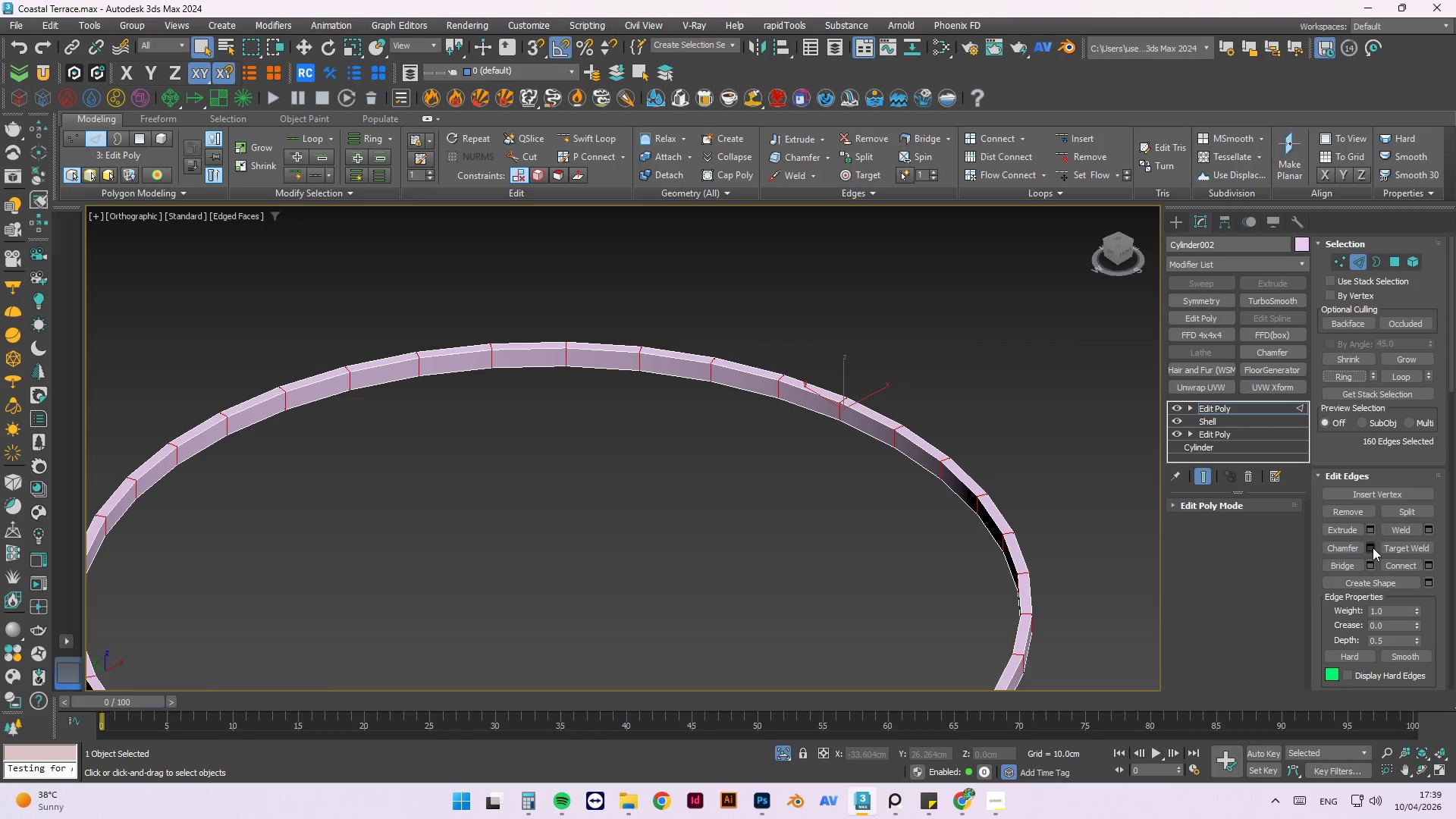 
left_click([1371, 548])
 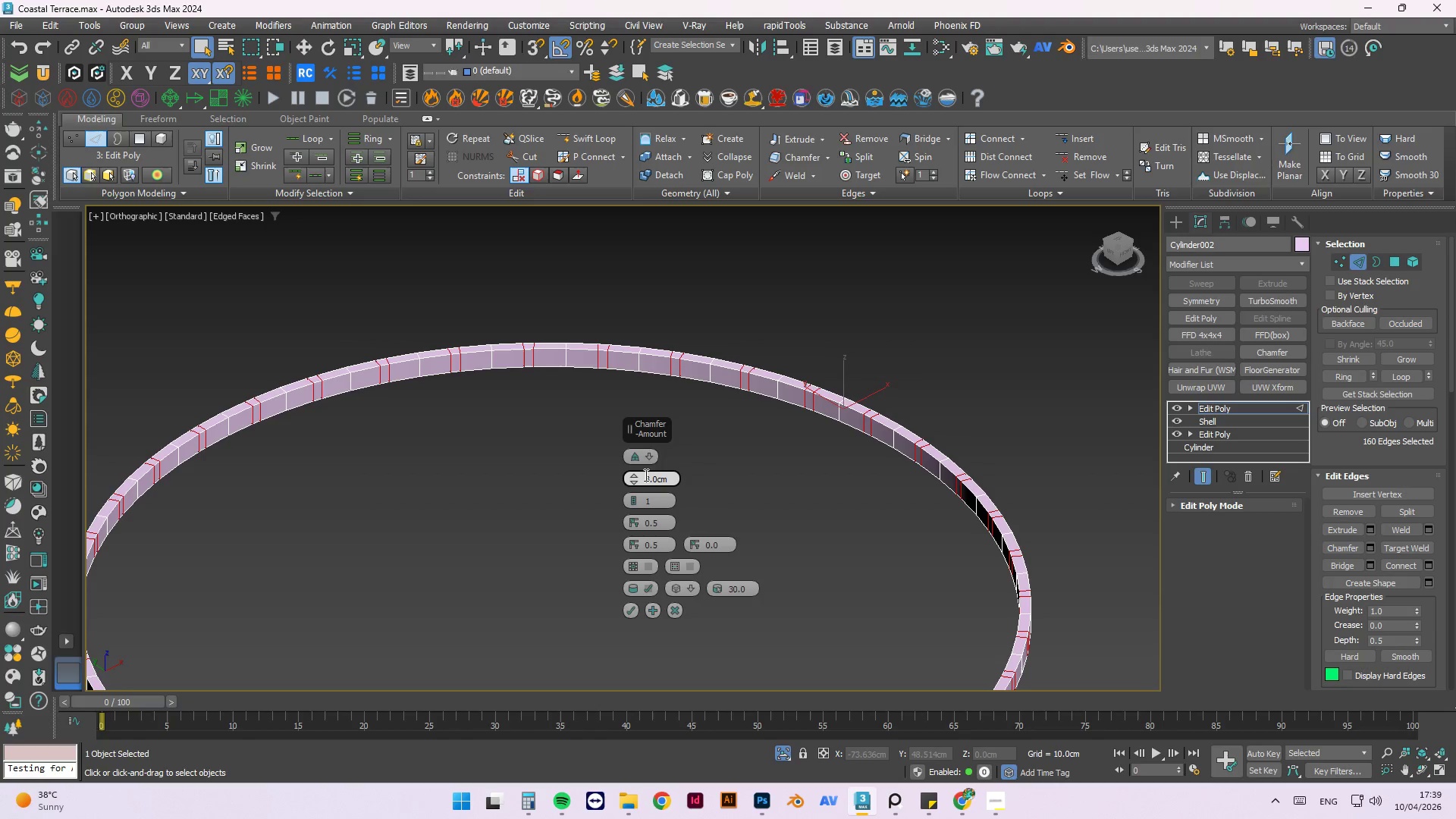 
double_click([645, 477])
 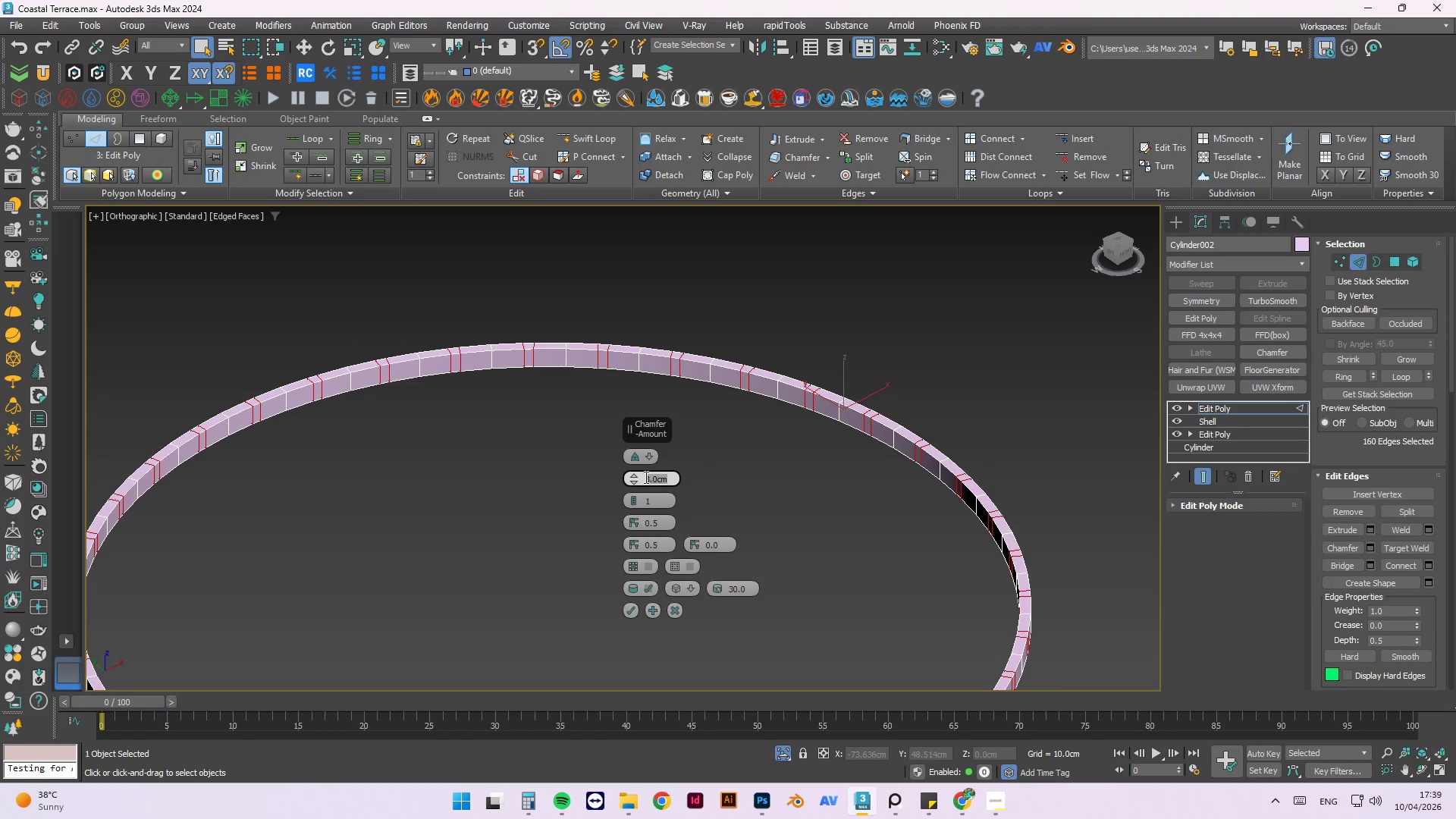 
key(2)
 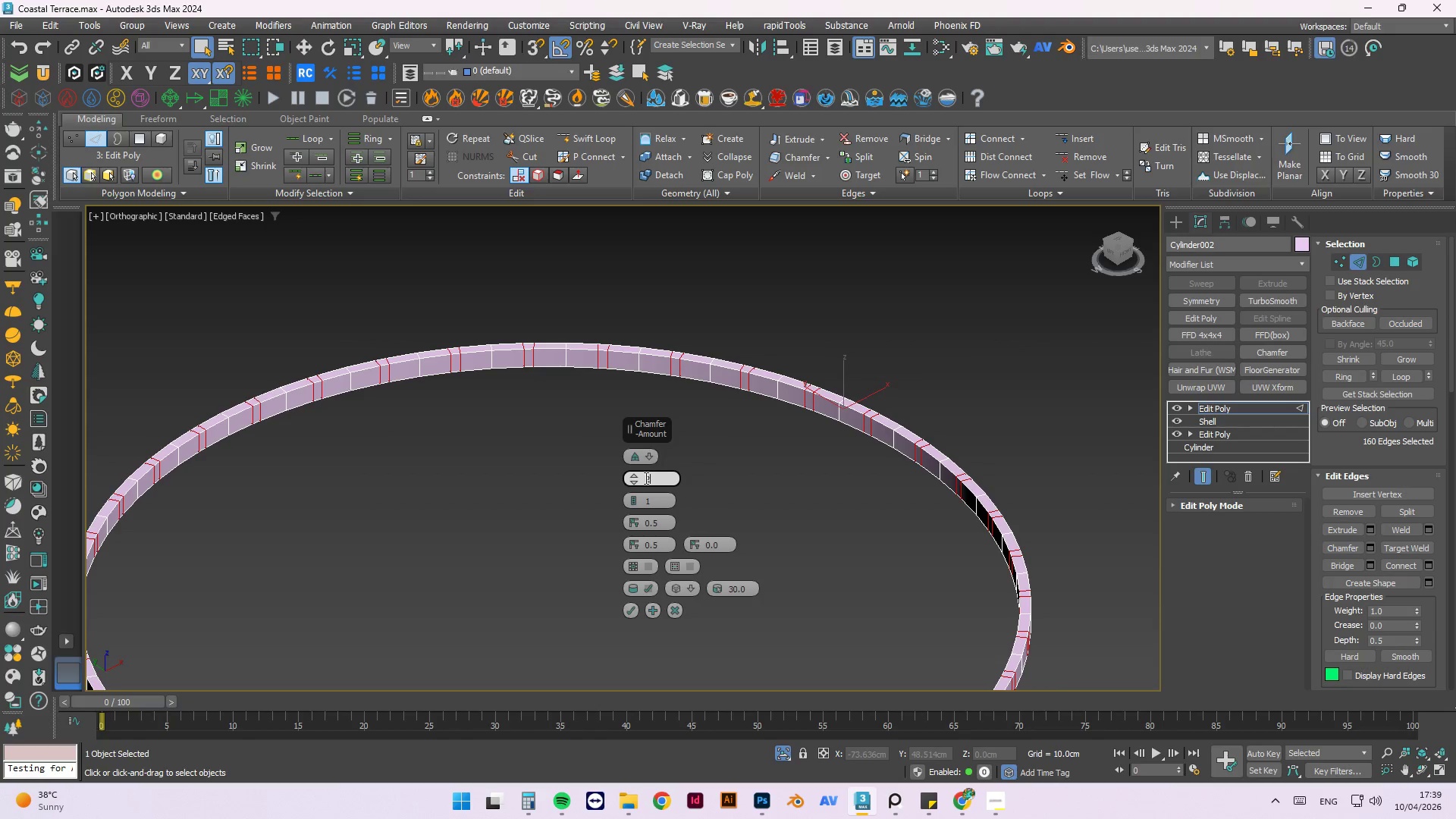 
key(Enter)
 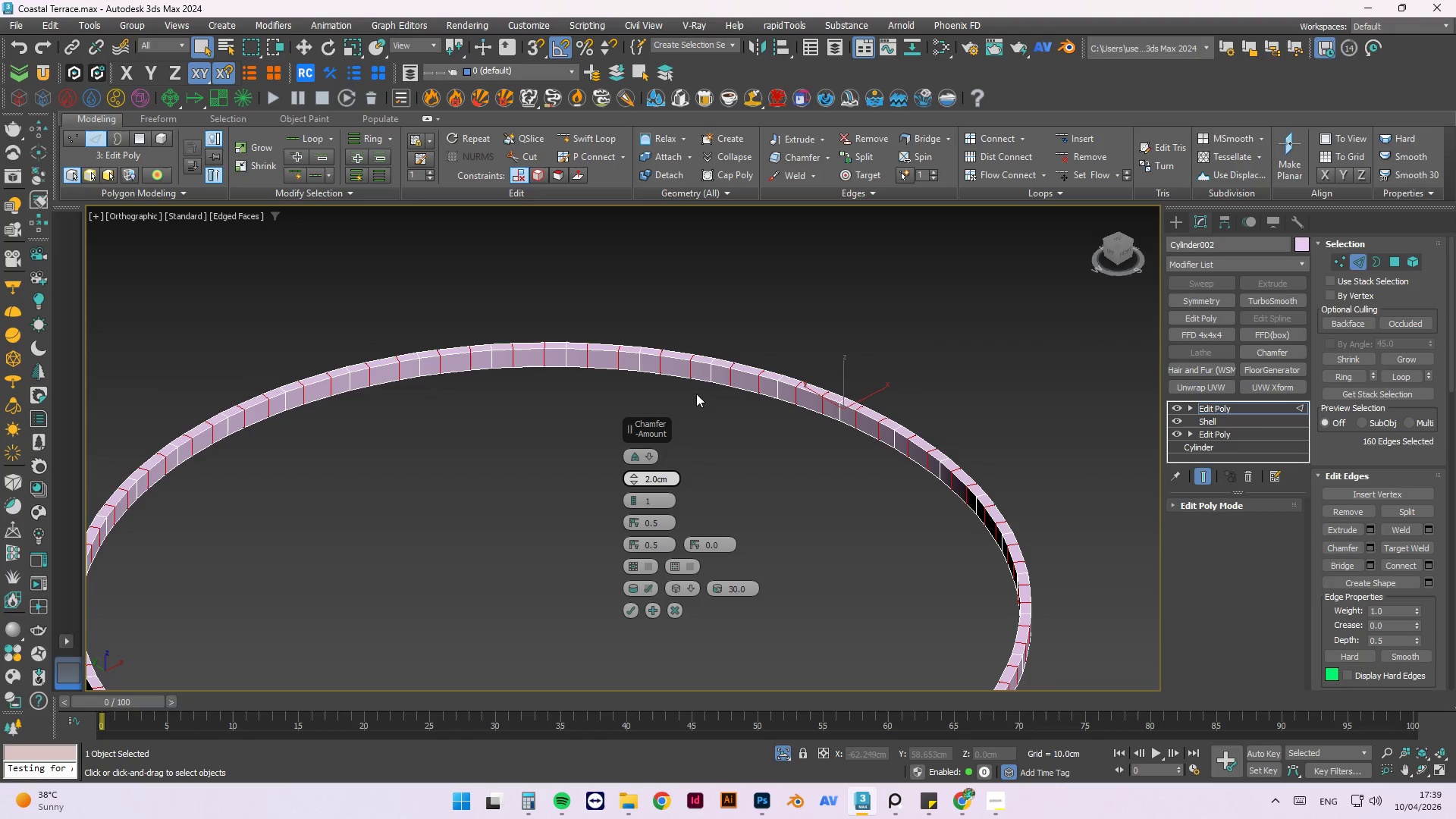 
scroll: coordinate [707, 378], scroll_direction: up, amount: 1.0
 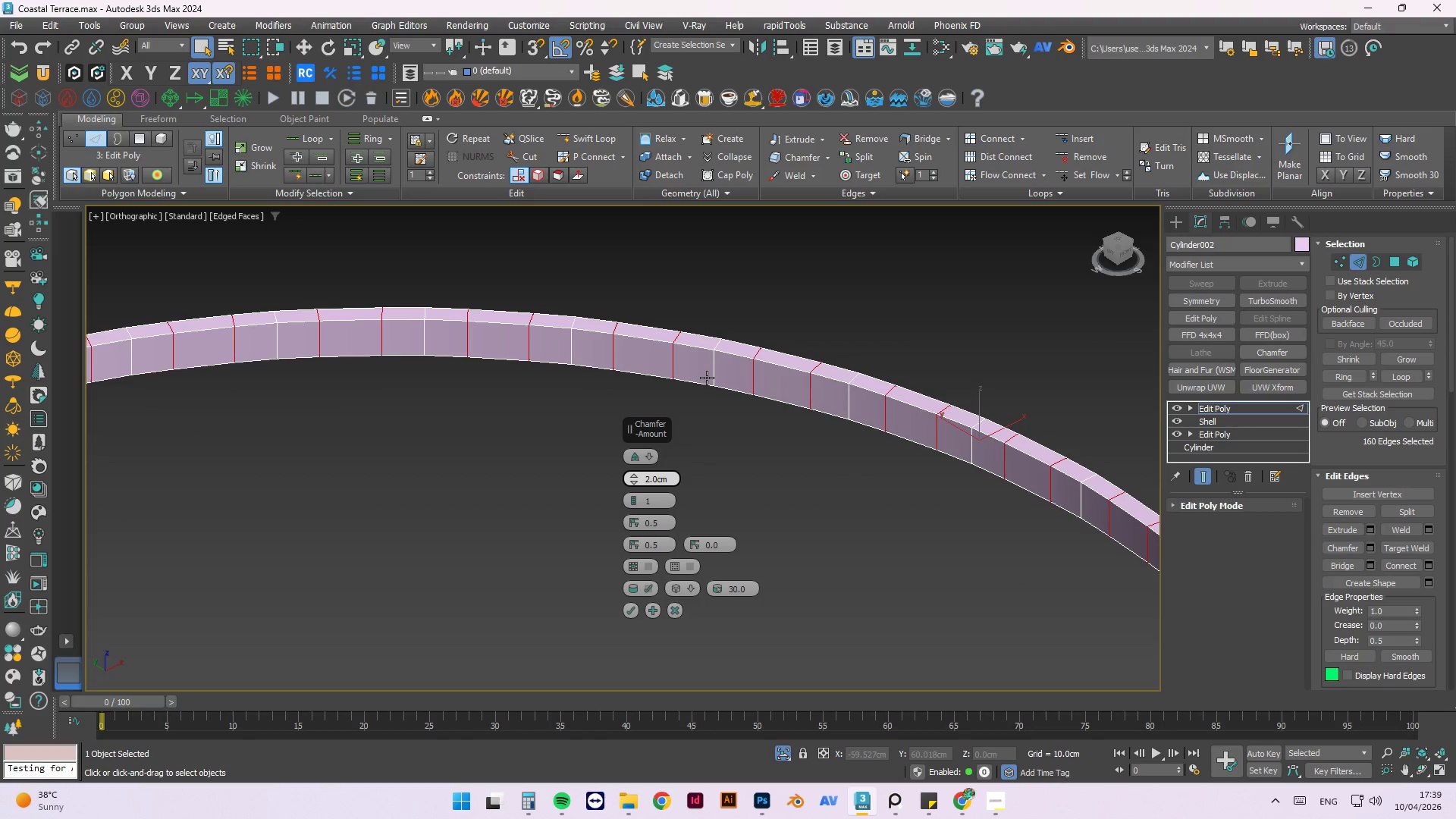 
scroll: coordinate [707, 378], scroll_direction: down, amount: 1.0
 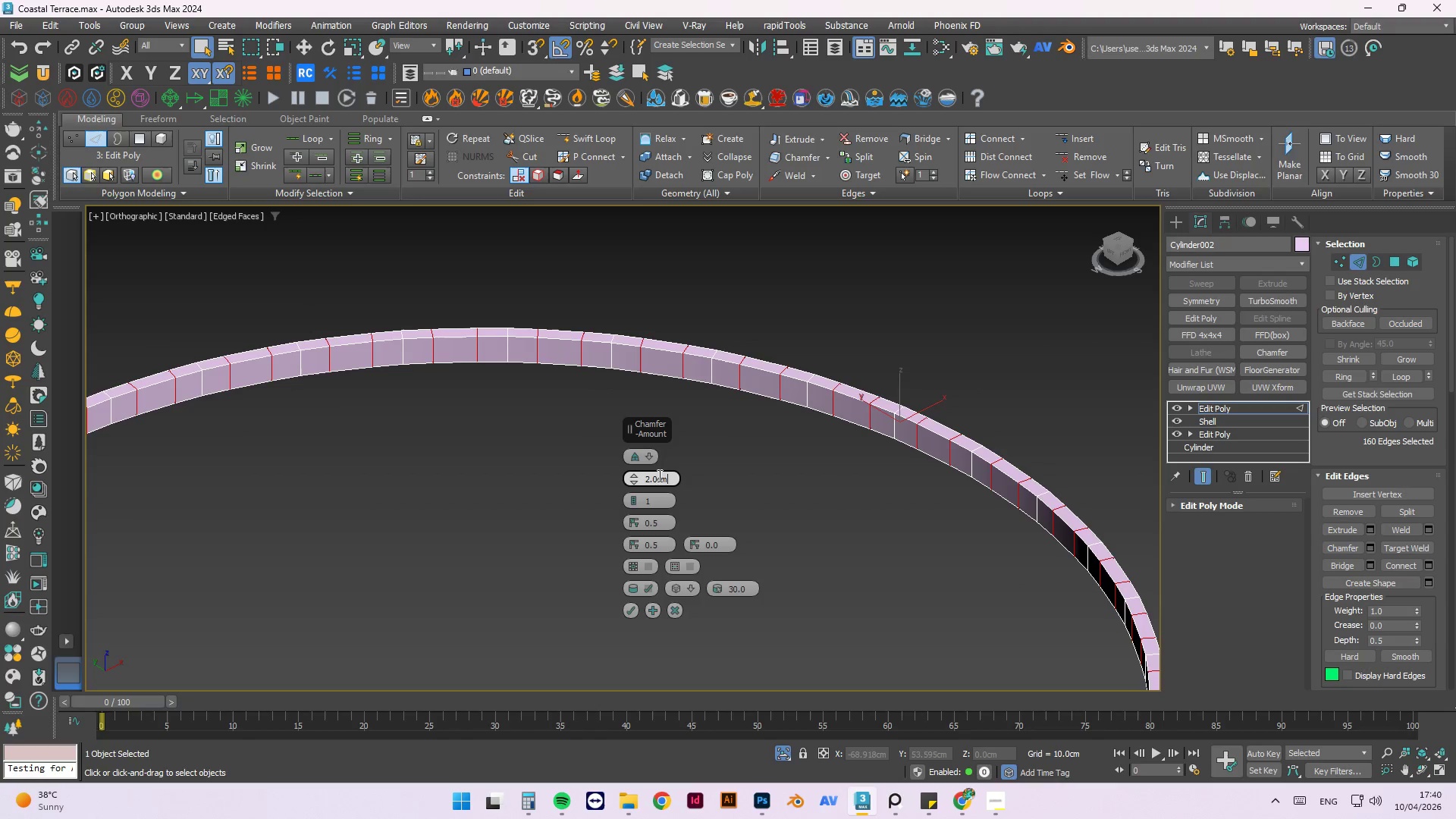 
wait(5.91)
 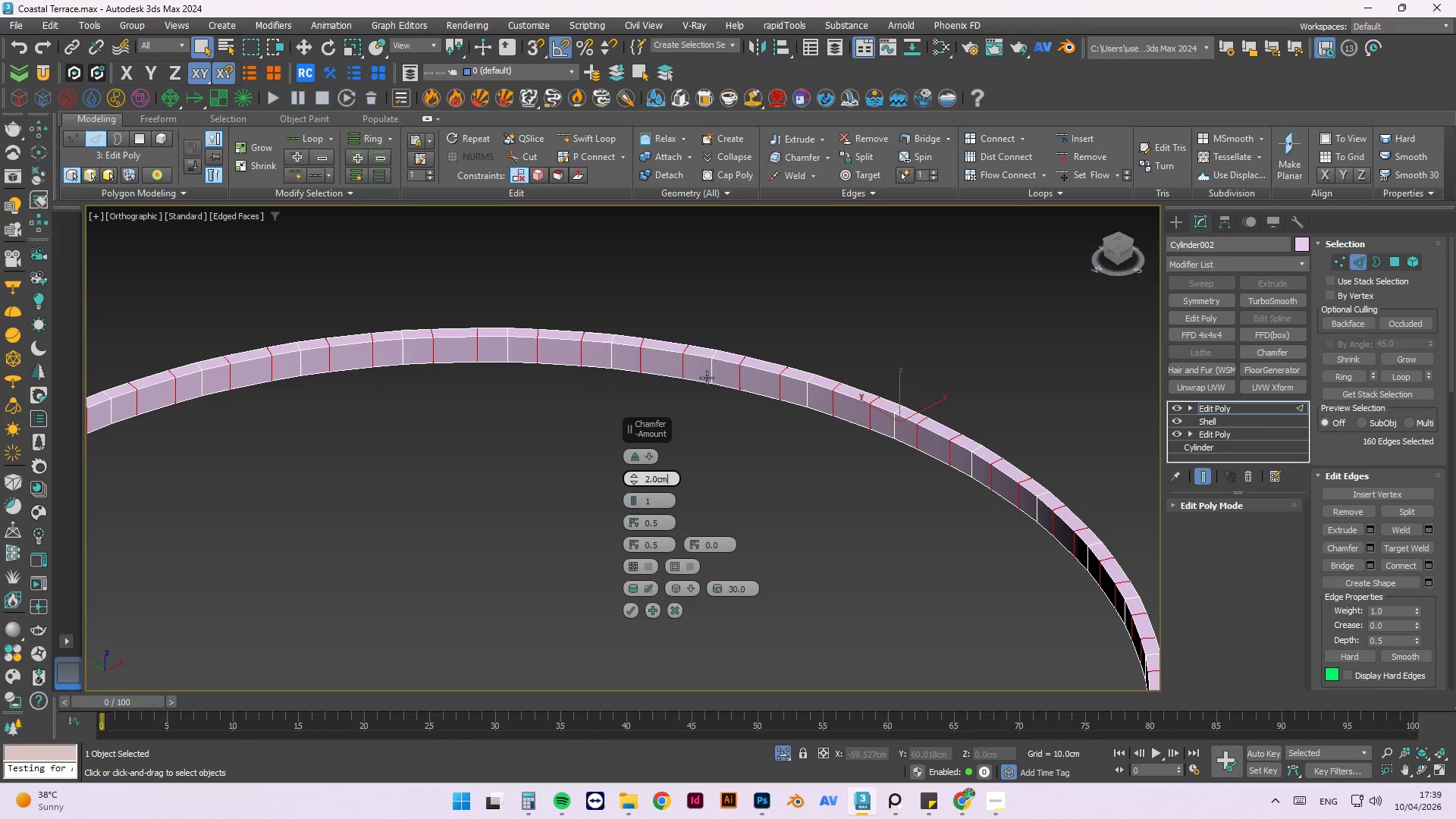 
double_click([654, 479])
 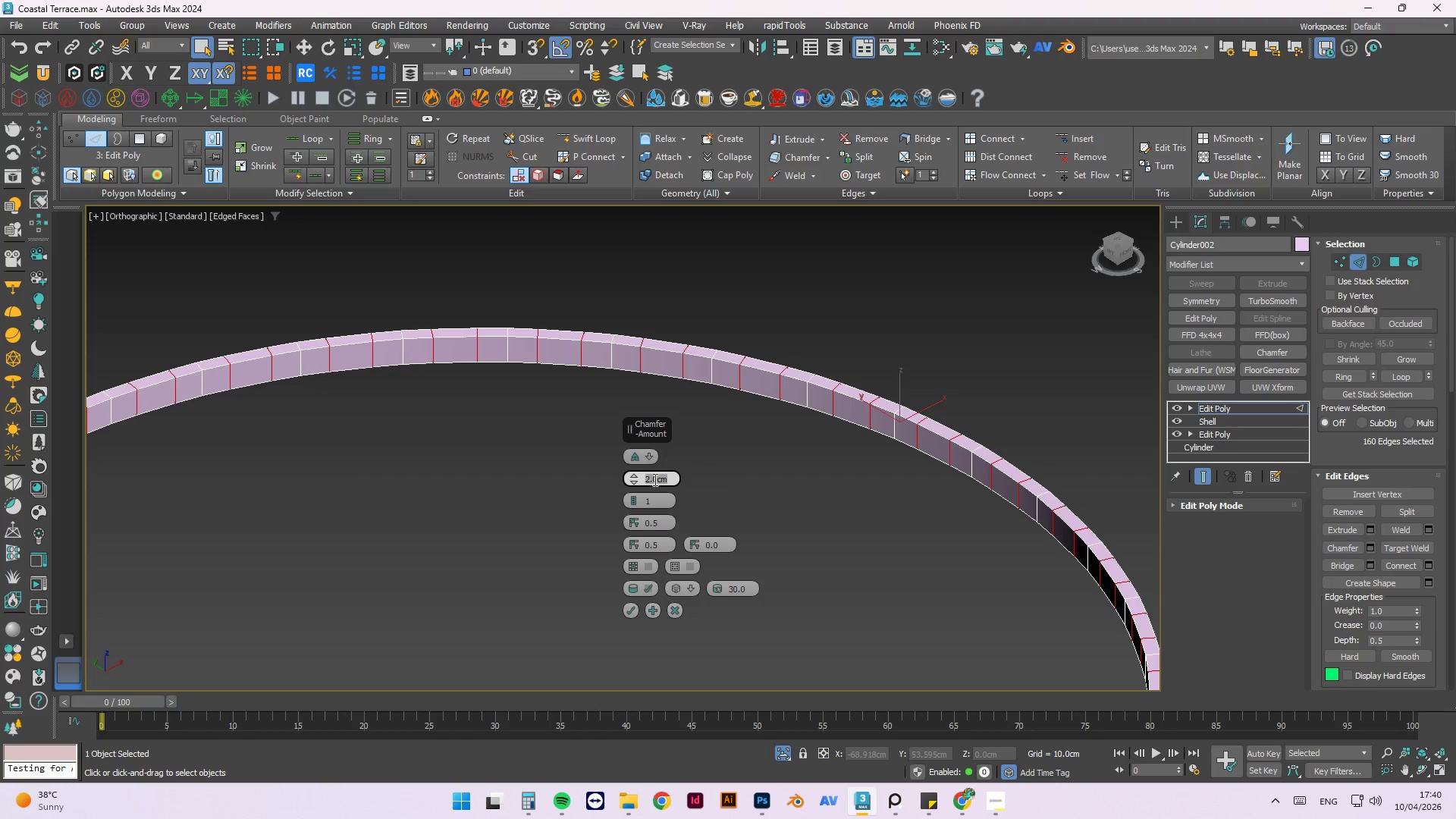 
key(1)
 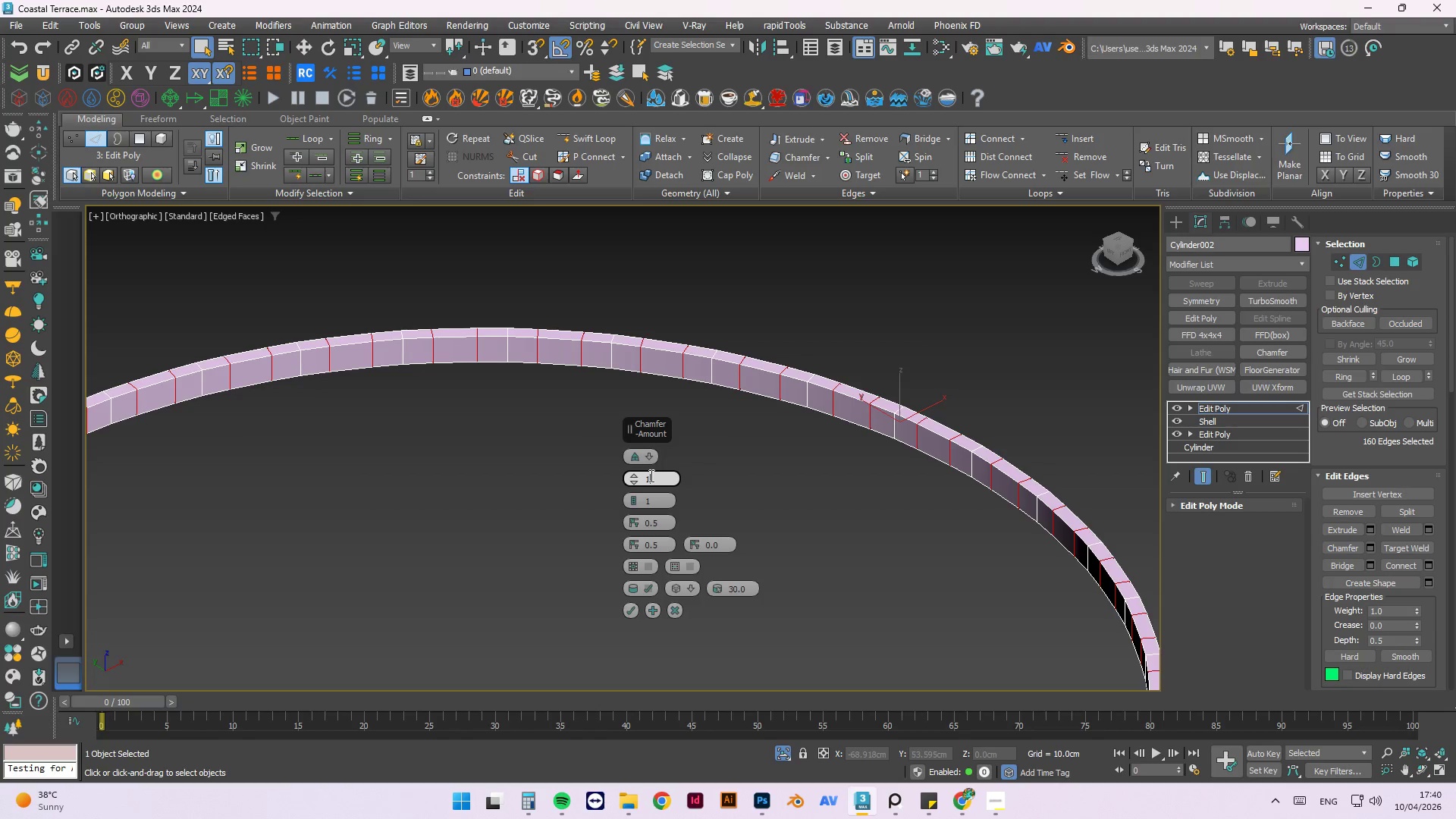 
key(Period)
 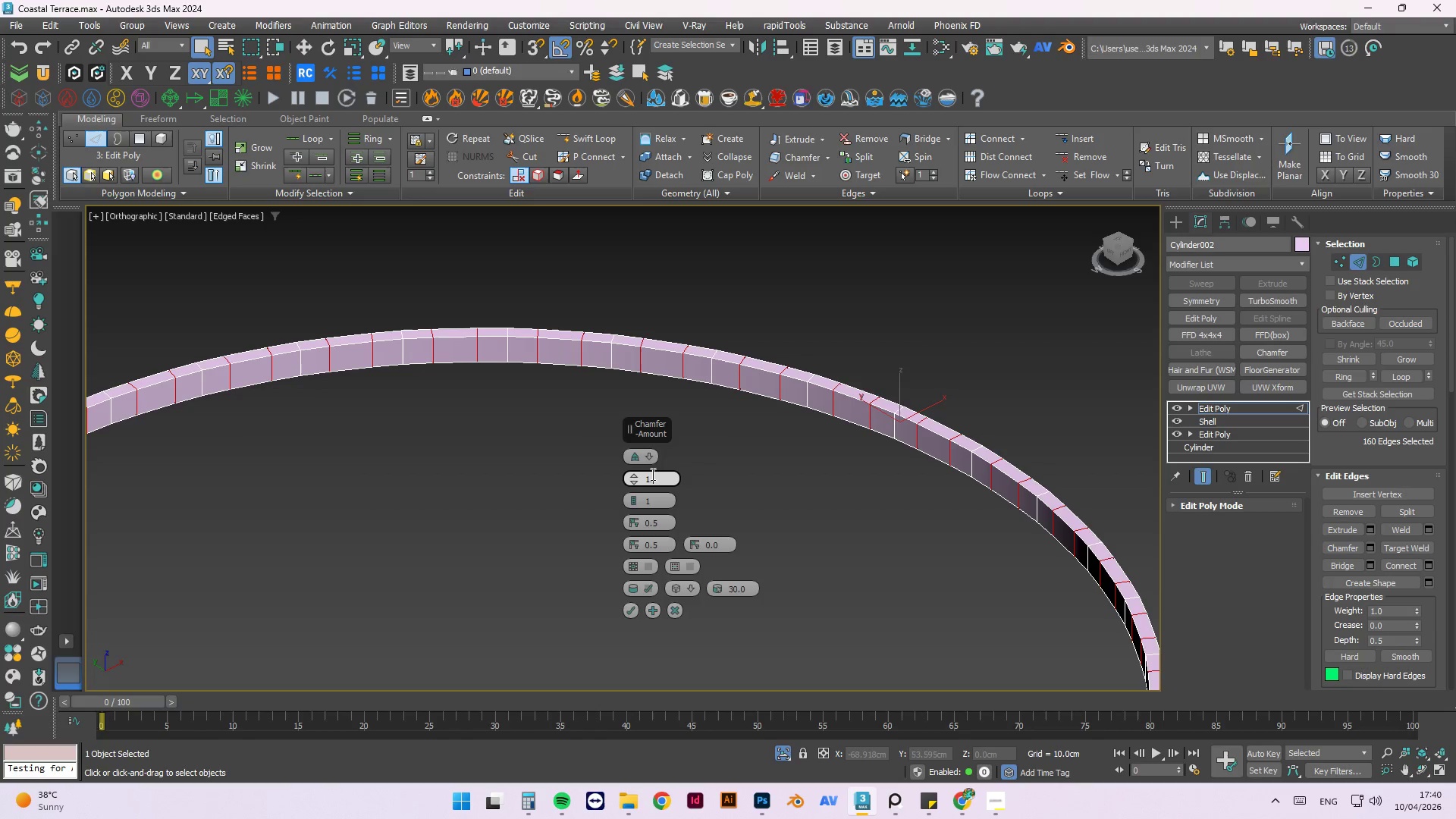 
key(5)
 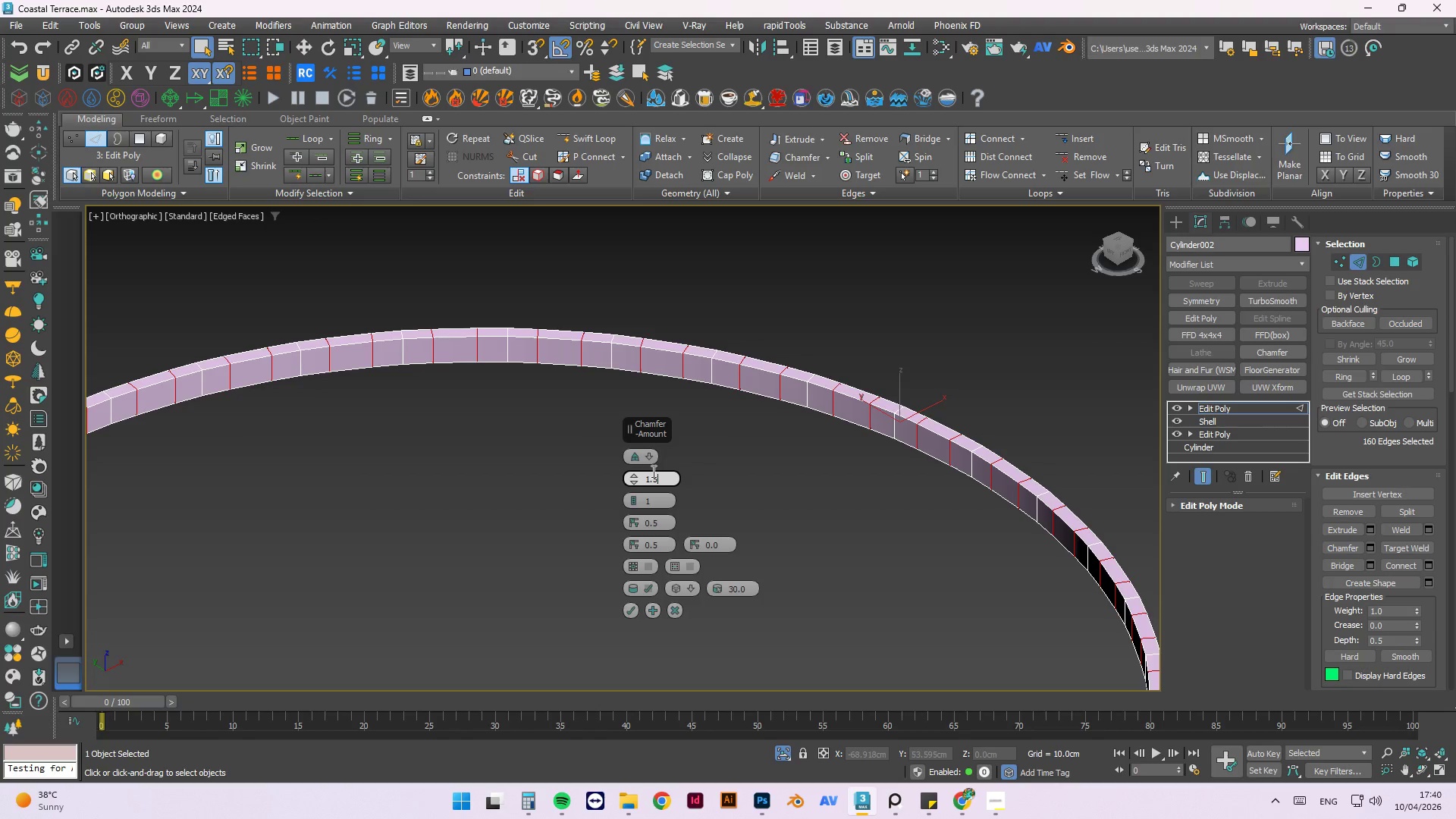 
key(Enter)
 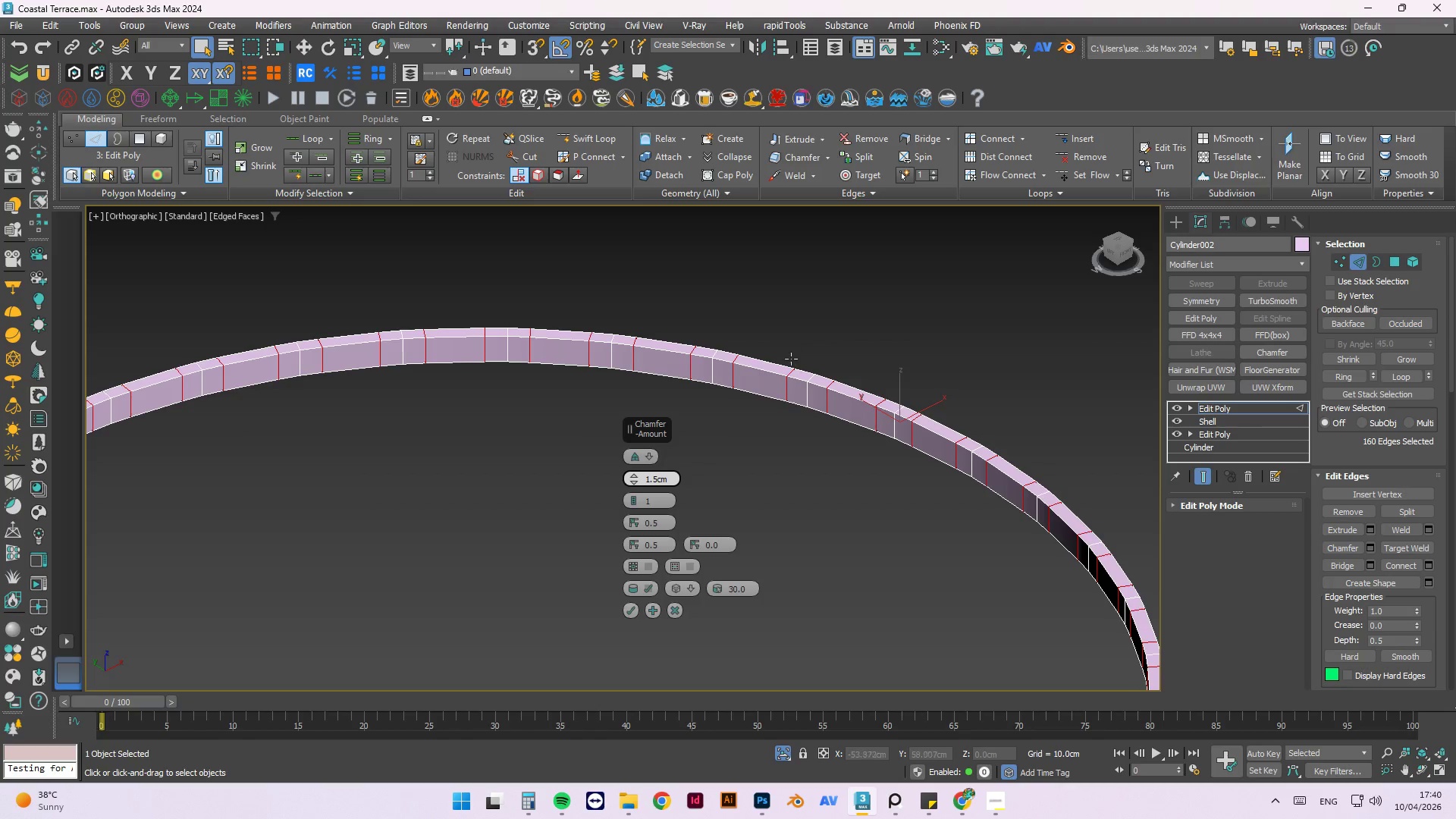 
scroll: coordinate [803, 373], scroll_direction: up, amount: 2.0
 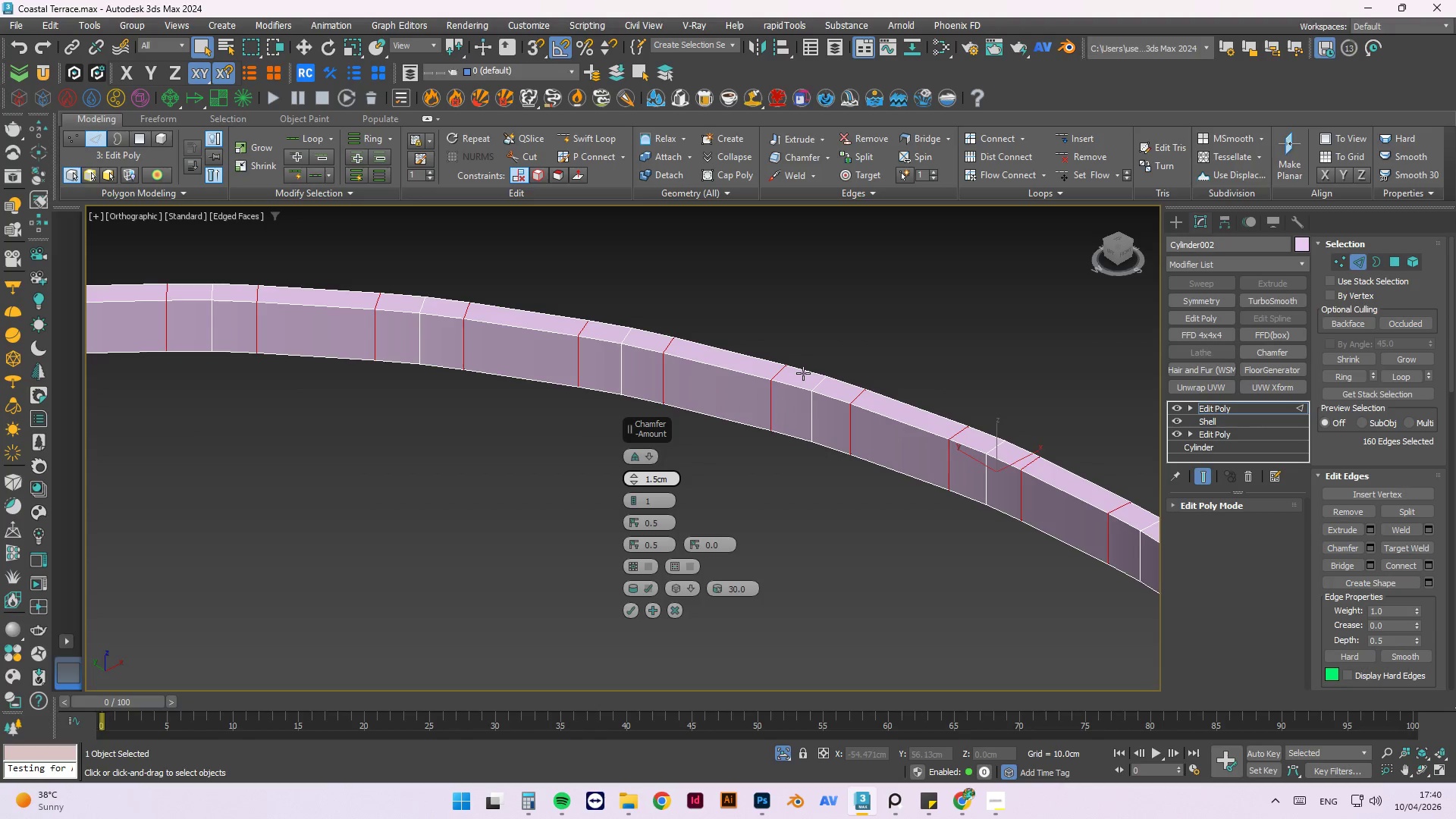 
scroll: coordinate [818, 385], scroll_direction: down, amount: 3.0
 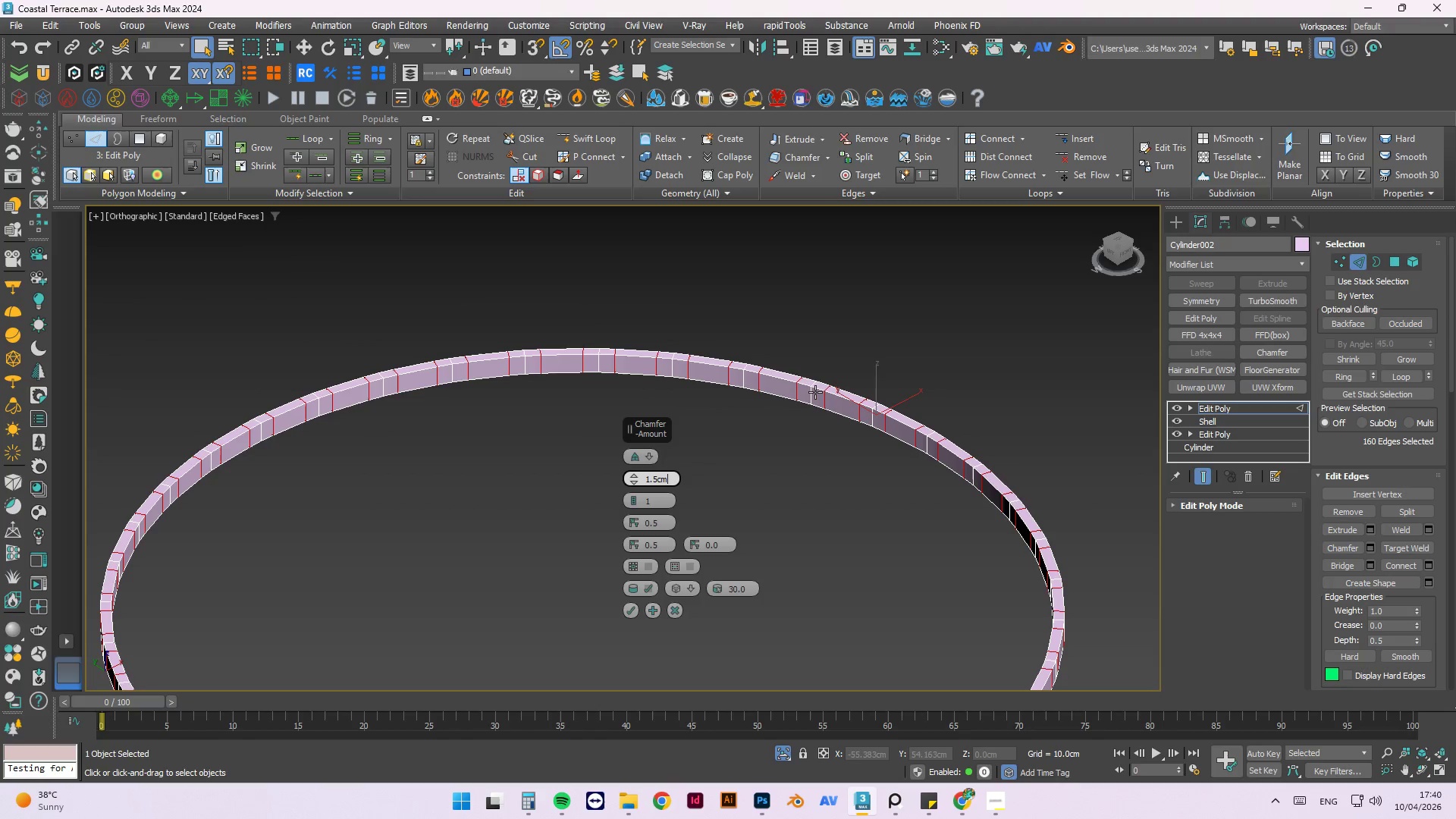 
scroll: coordinate [815, 392], scroll_direction: up, amount: 1.0
 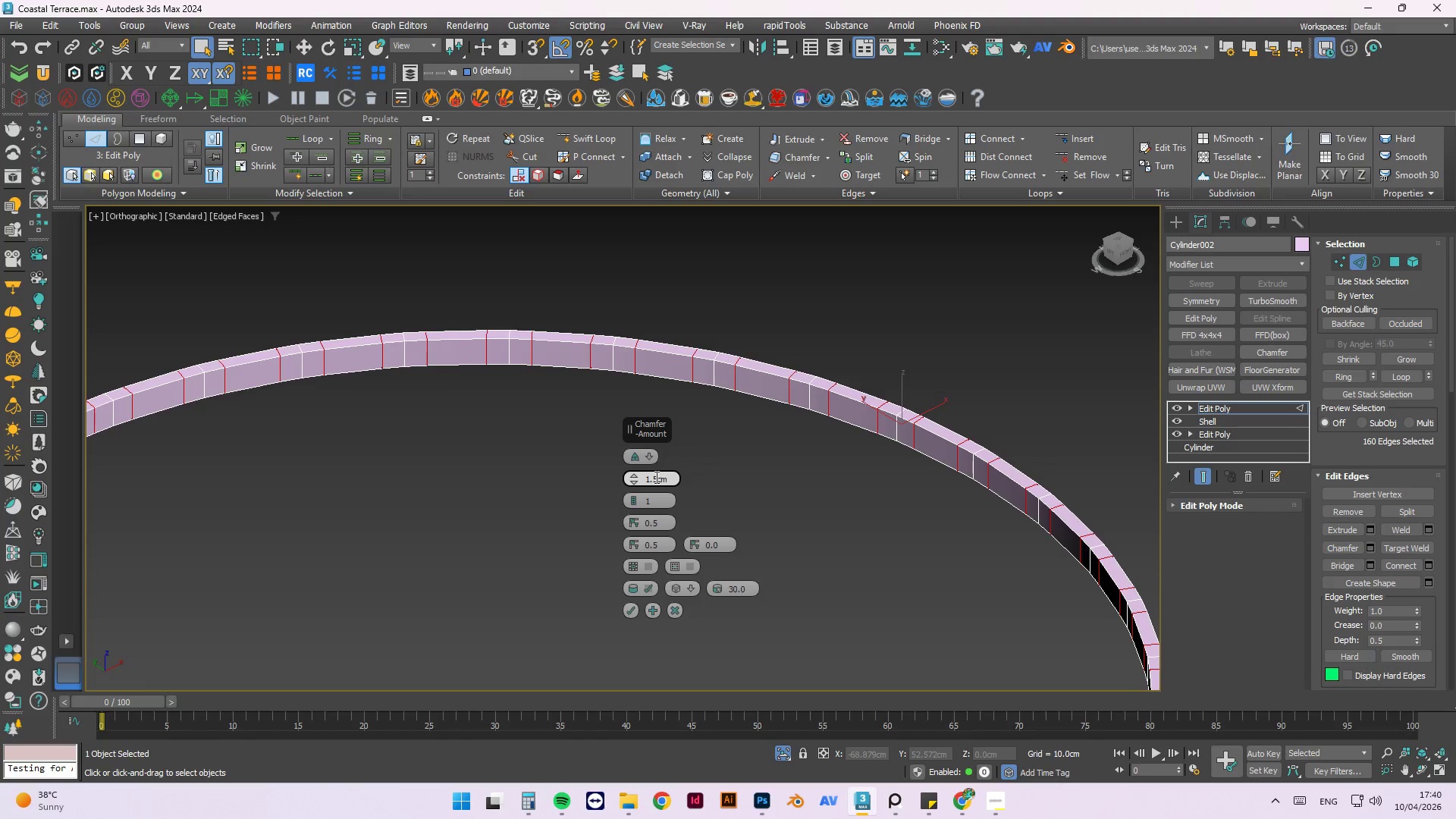 
double_click([654, 477])
 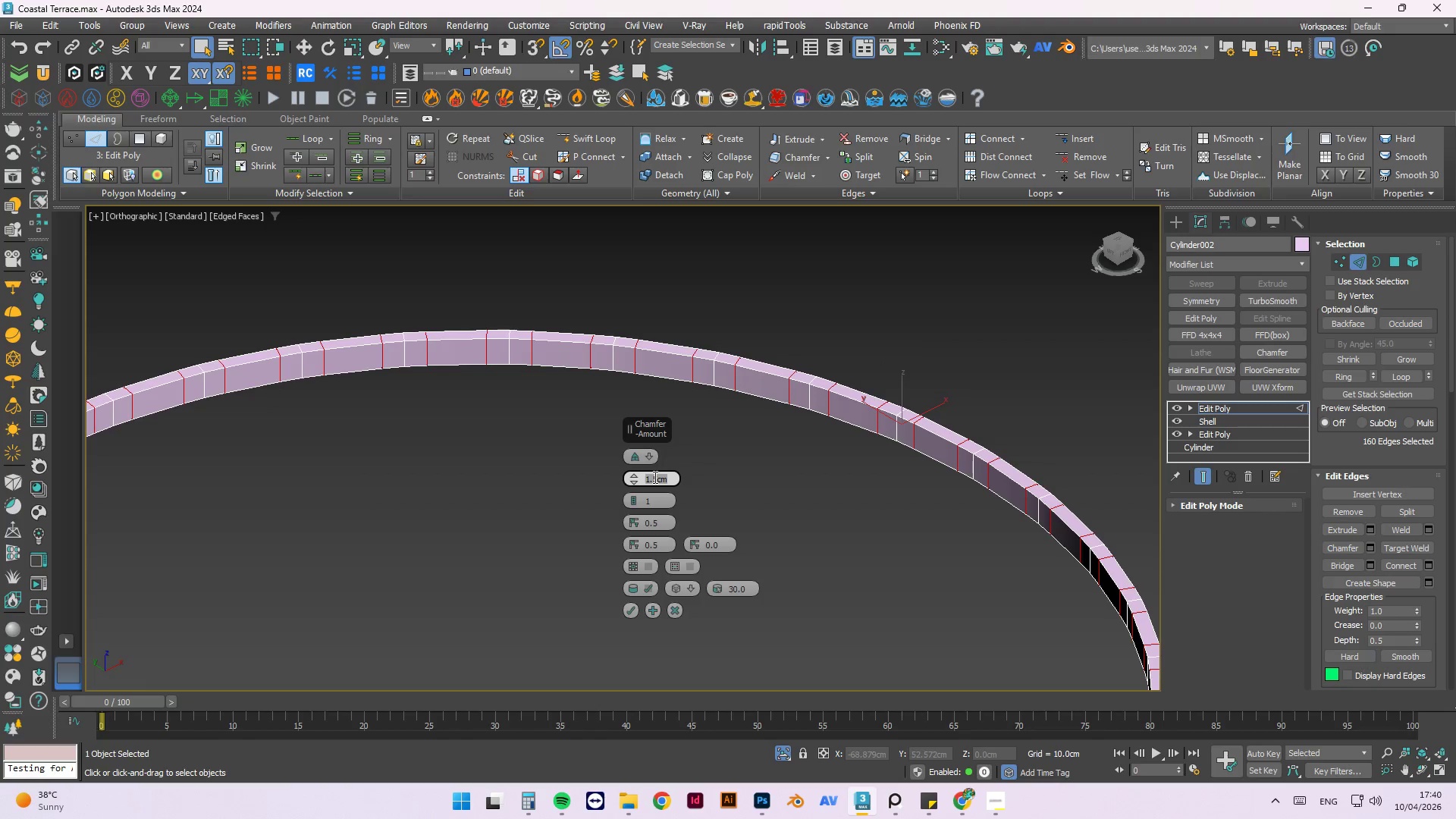 
key(1)
 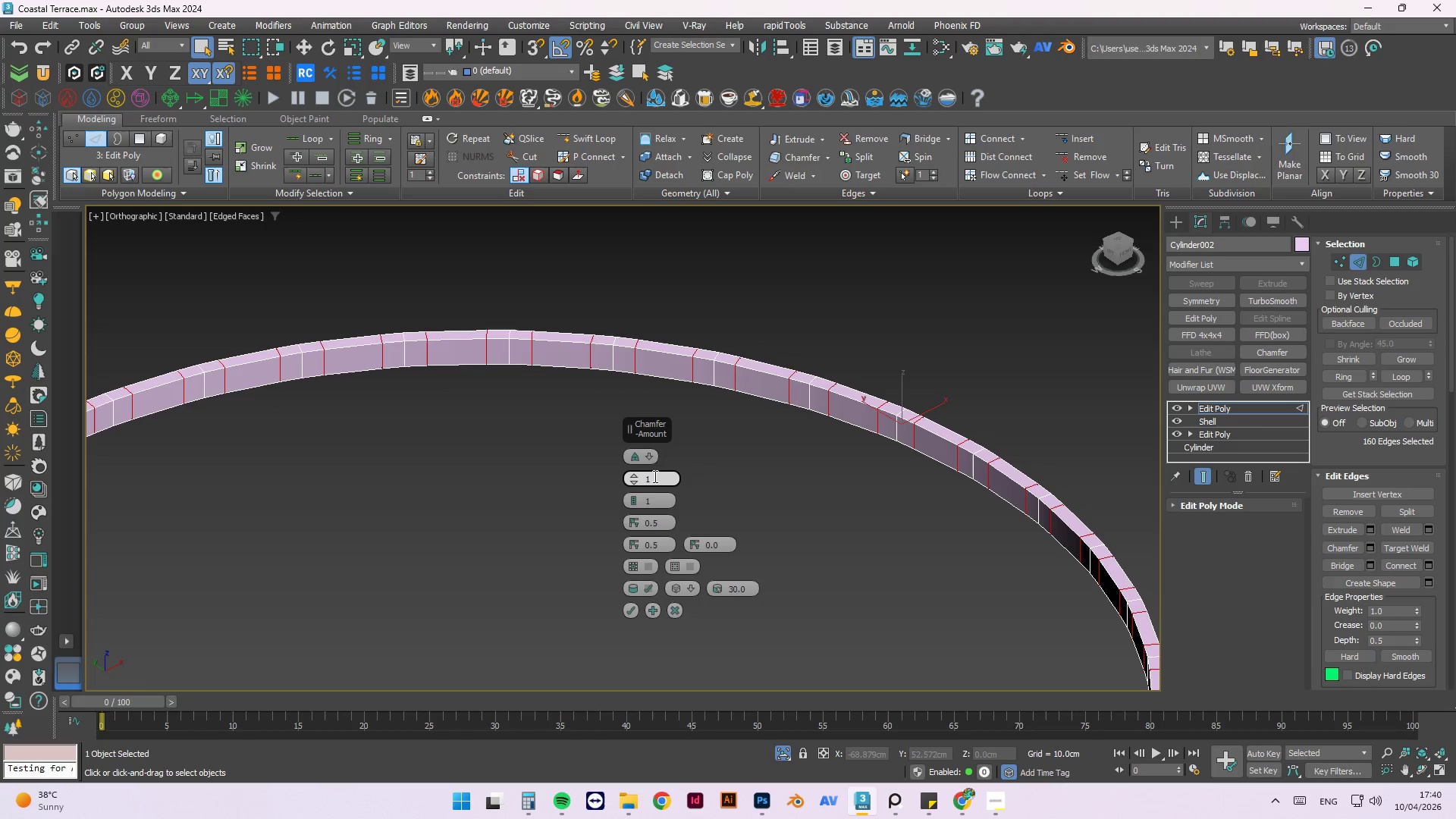 
key(Period)
 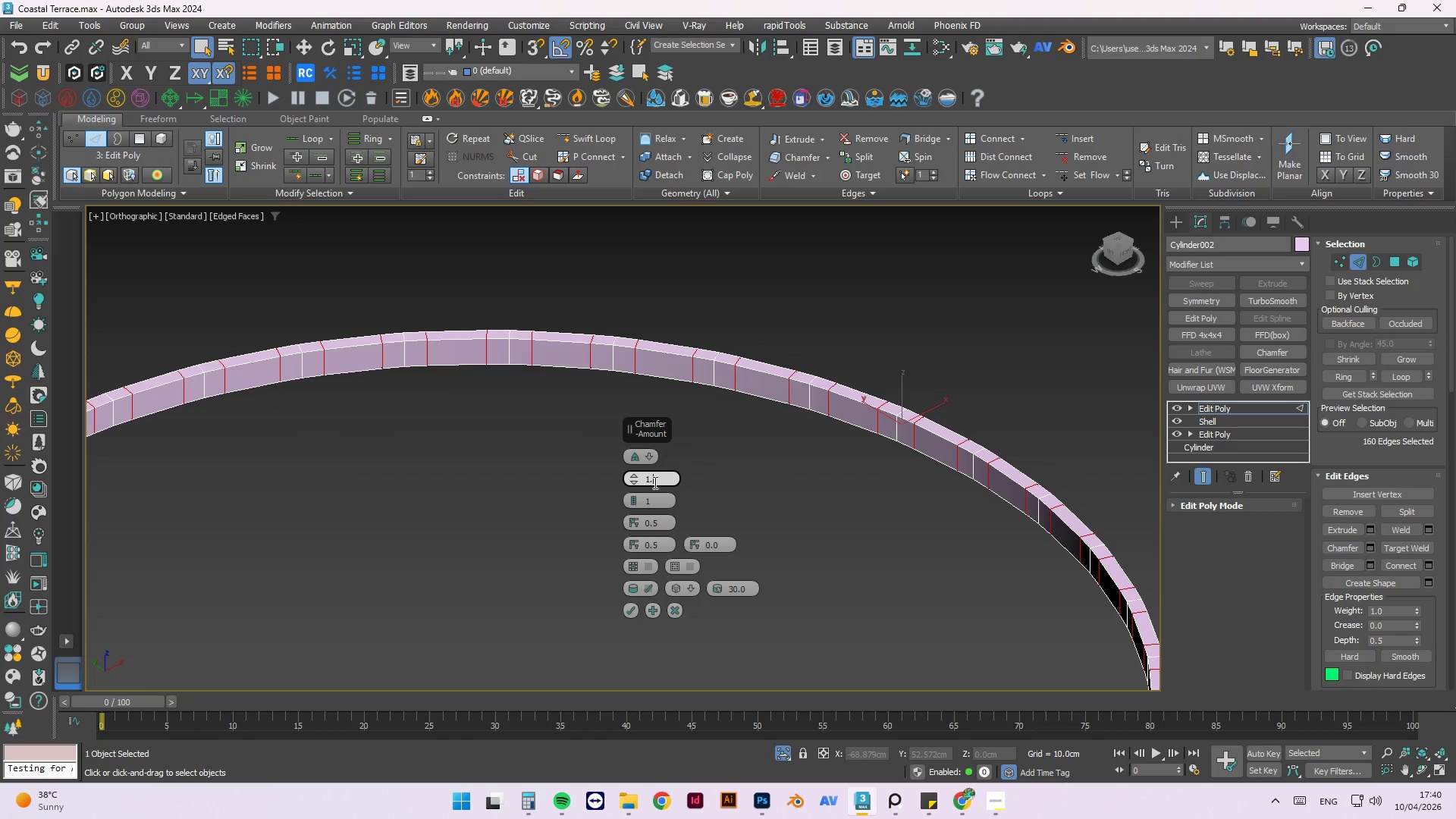 
key(8)
 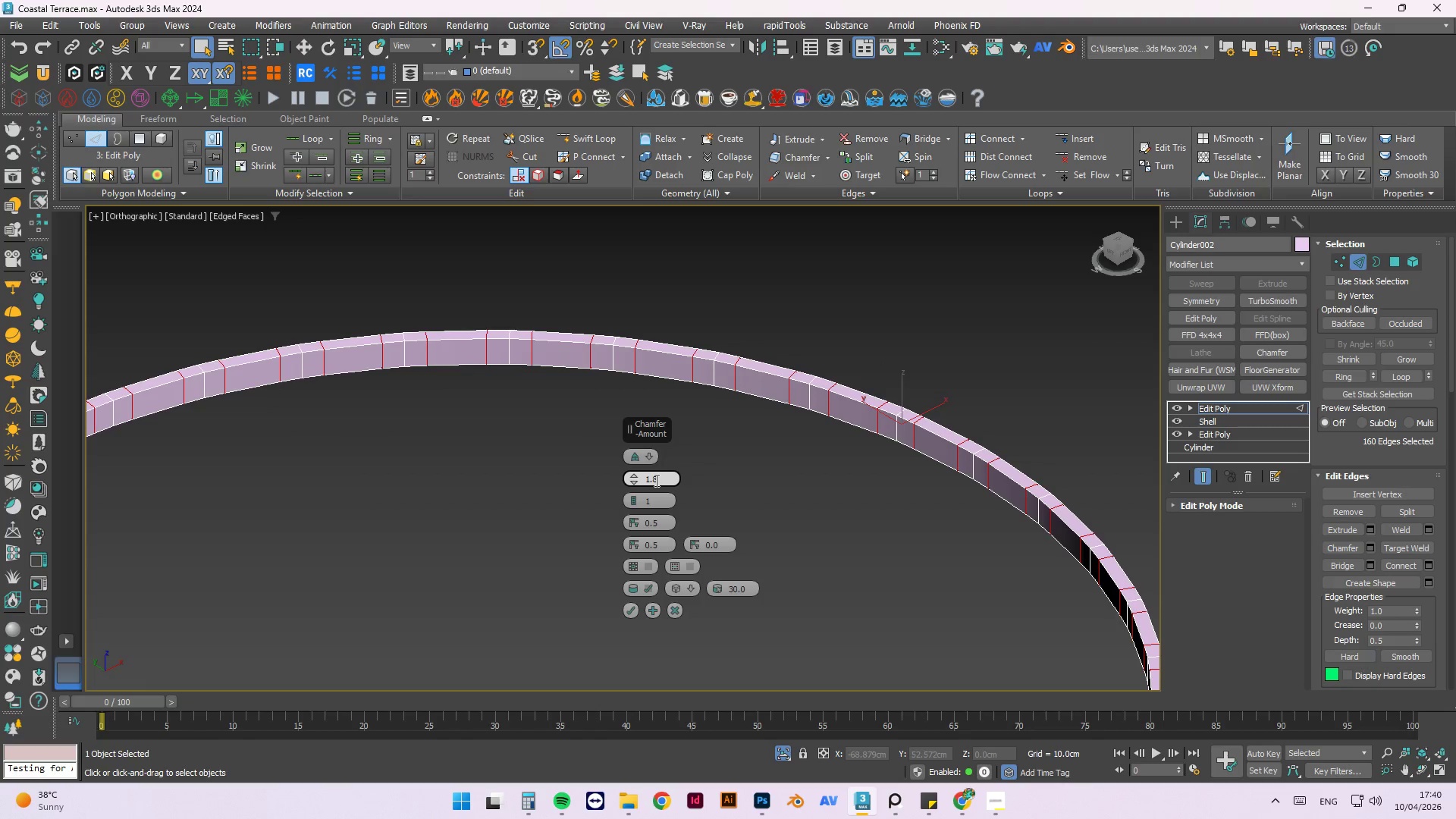 
key(Enter)
 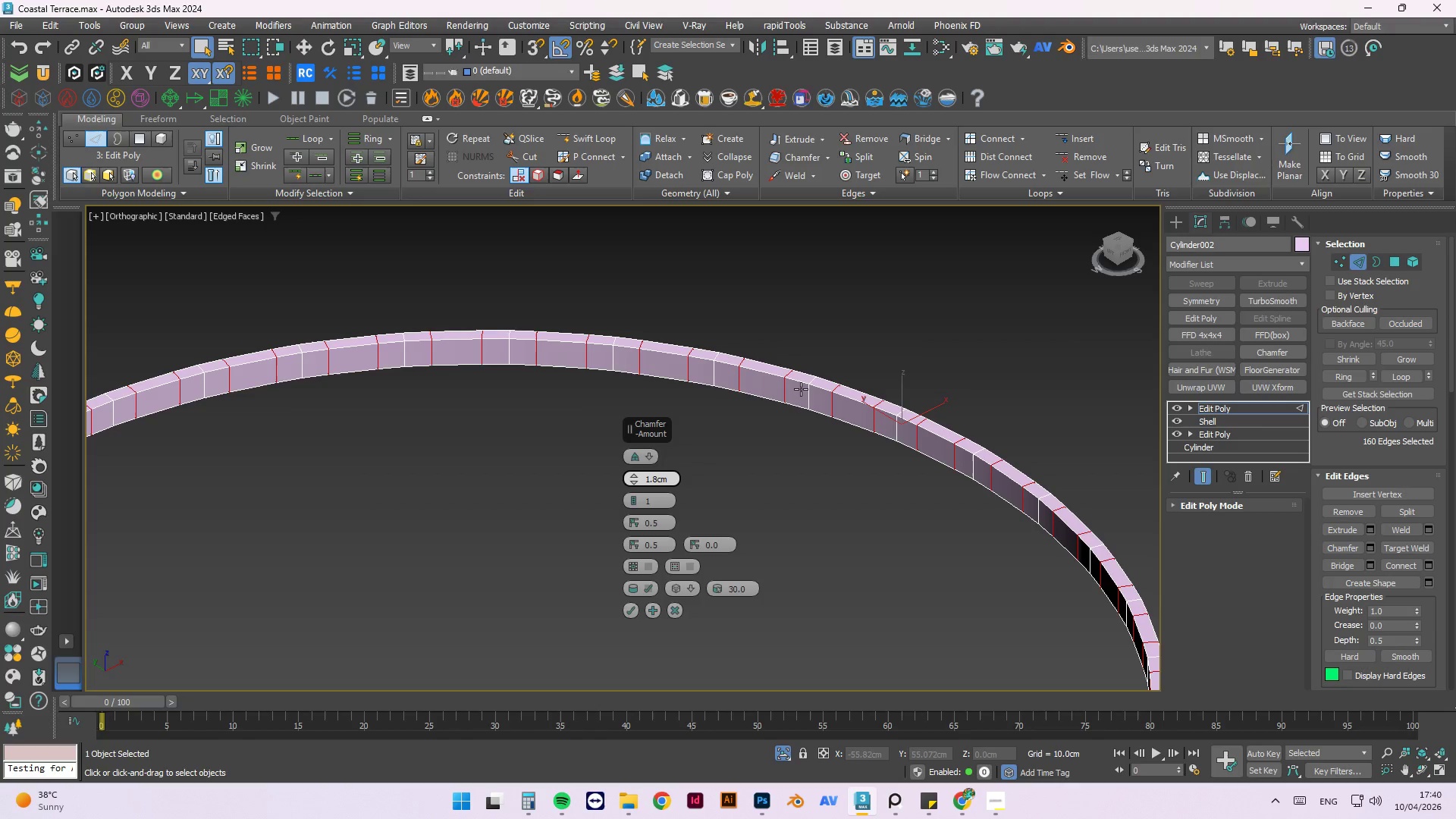 
wait(5.52)
 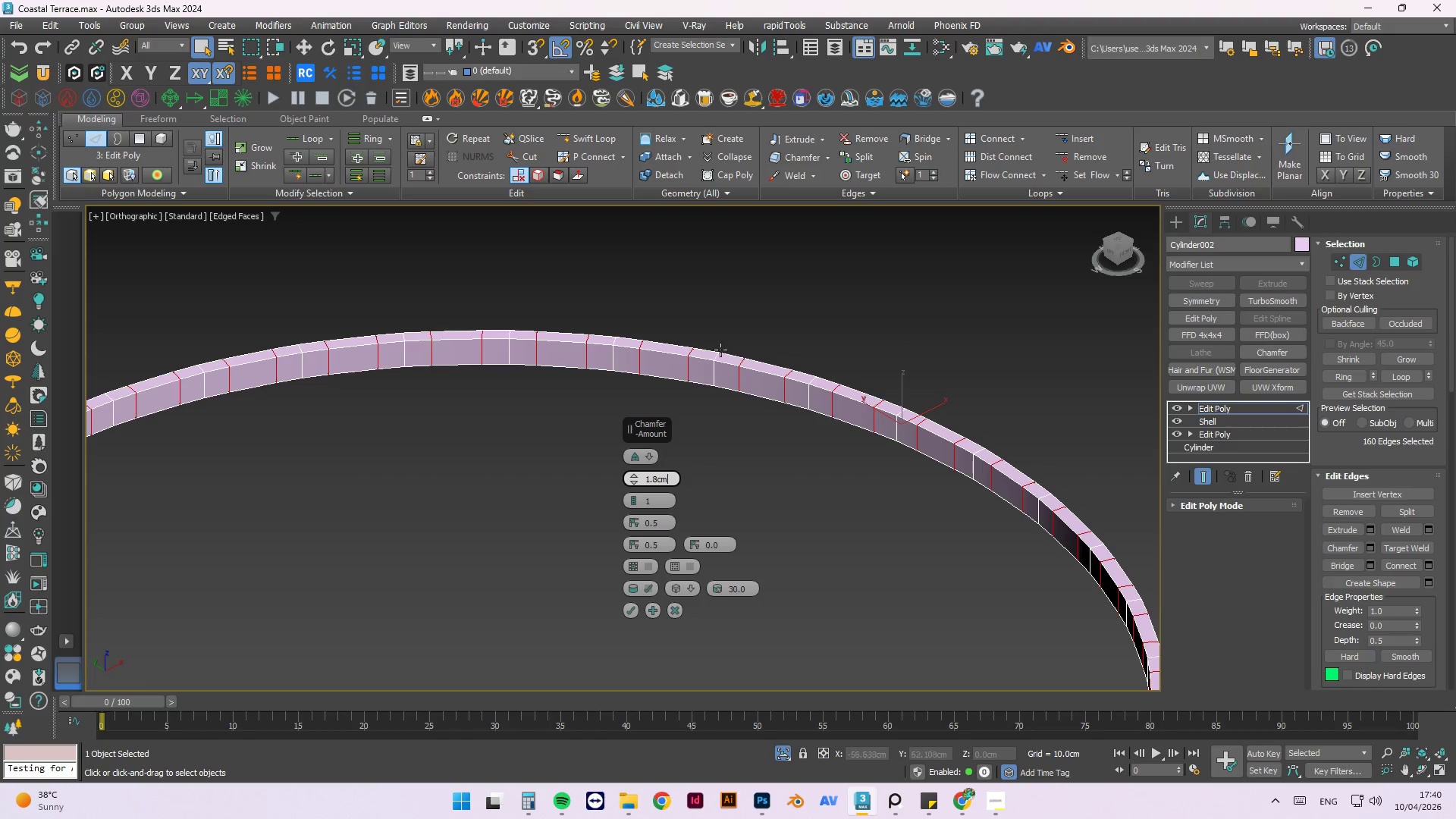 
left_click([635, 605])
 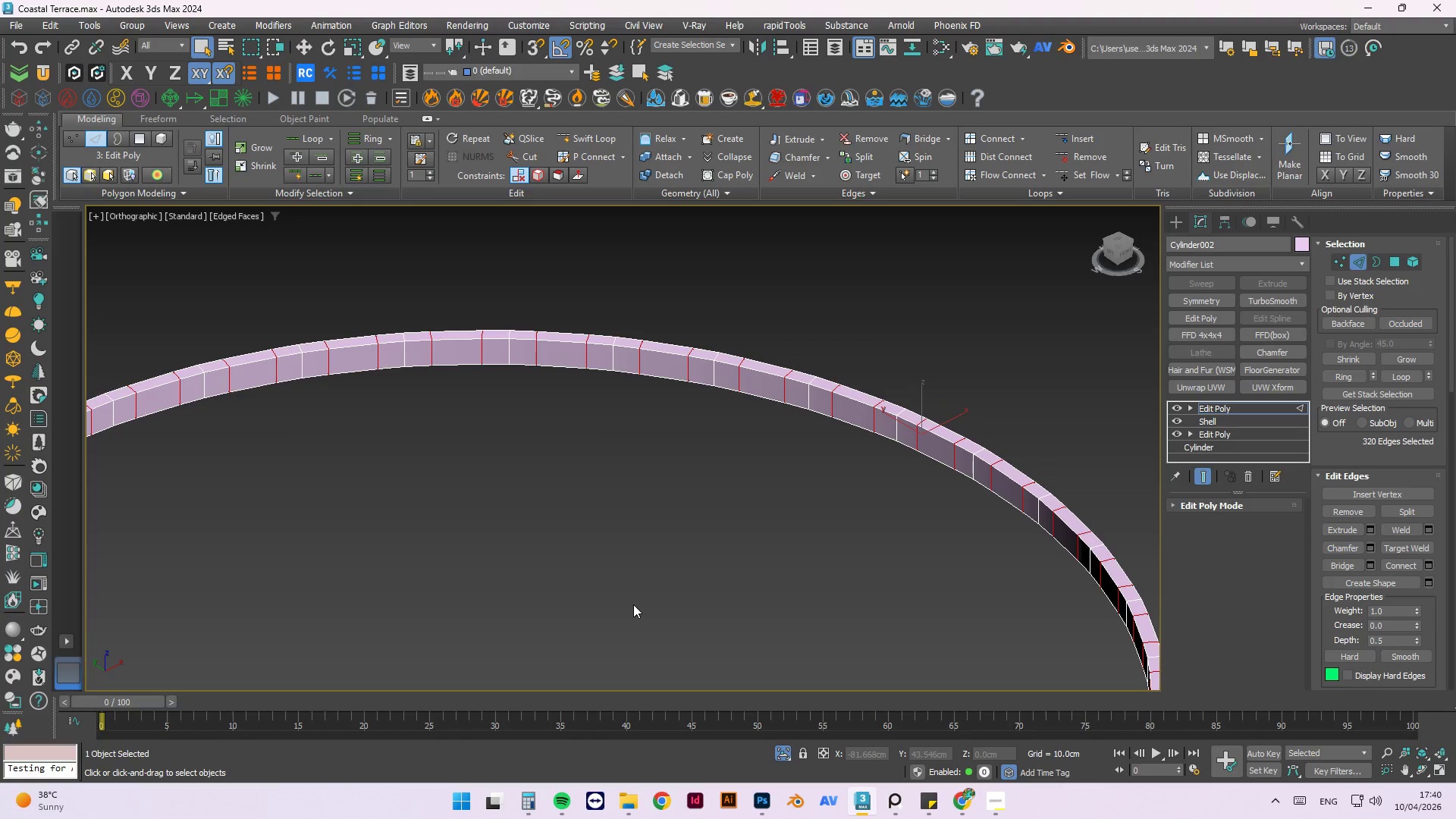 
key(T)
 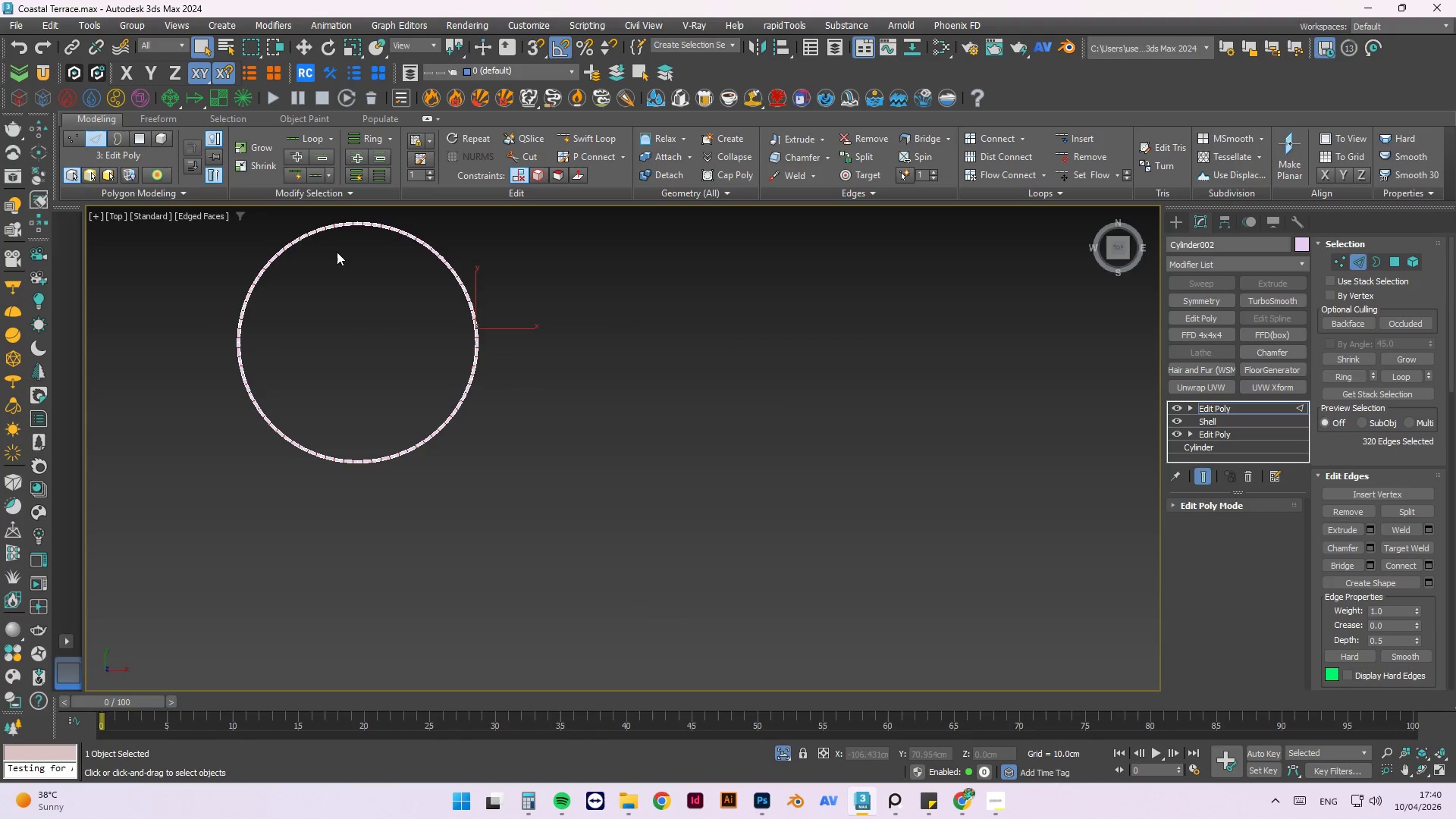 
scroll: coordinate [690, 404], scroll_direction: up, amount: 4.0
 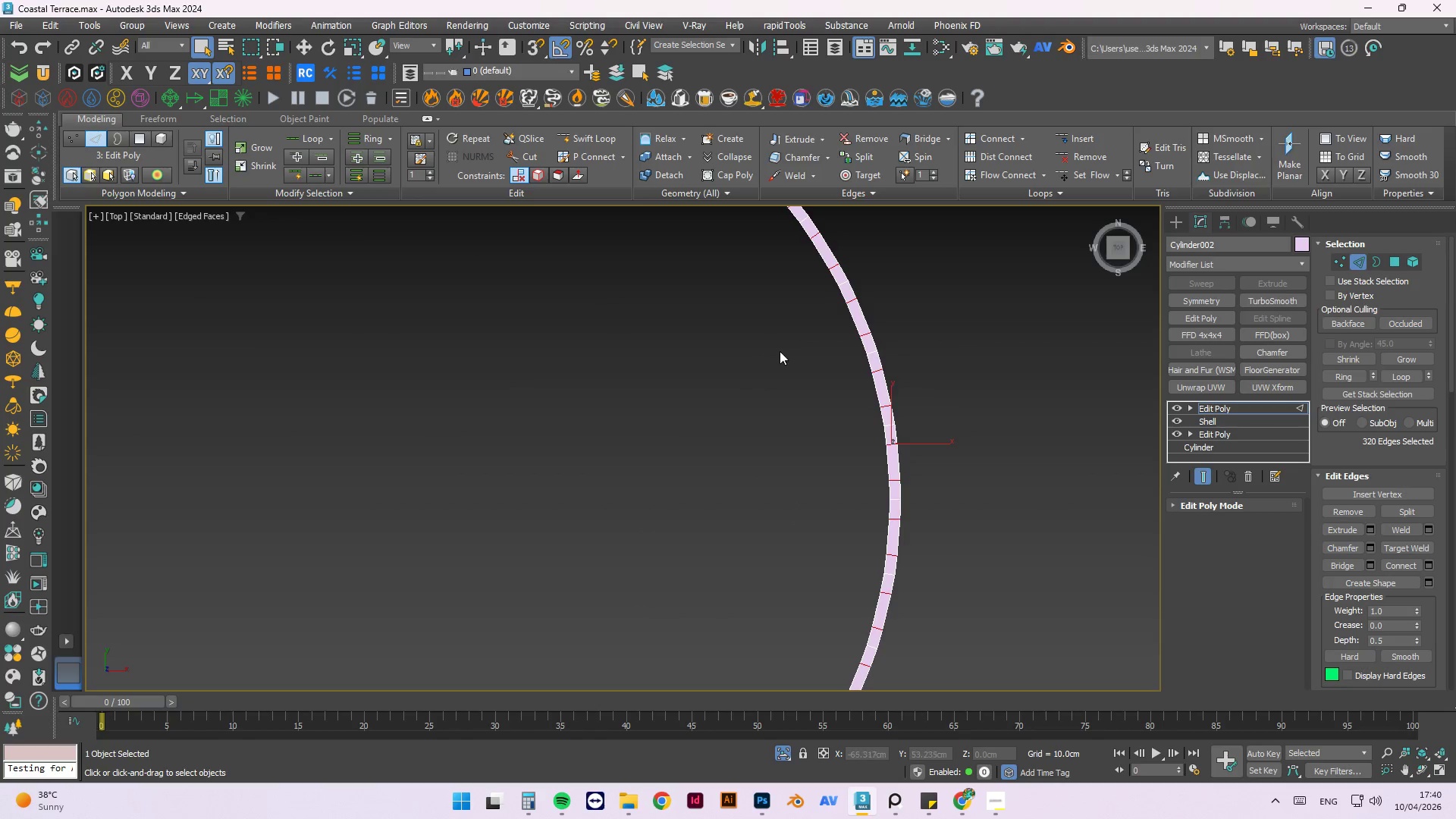 
left_click([952, 426])
 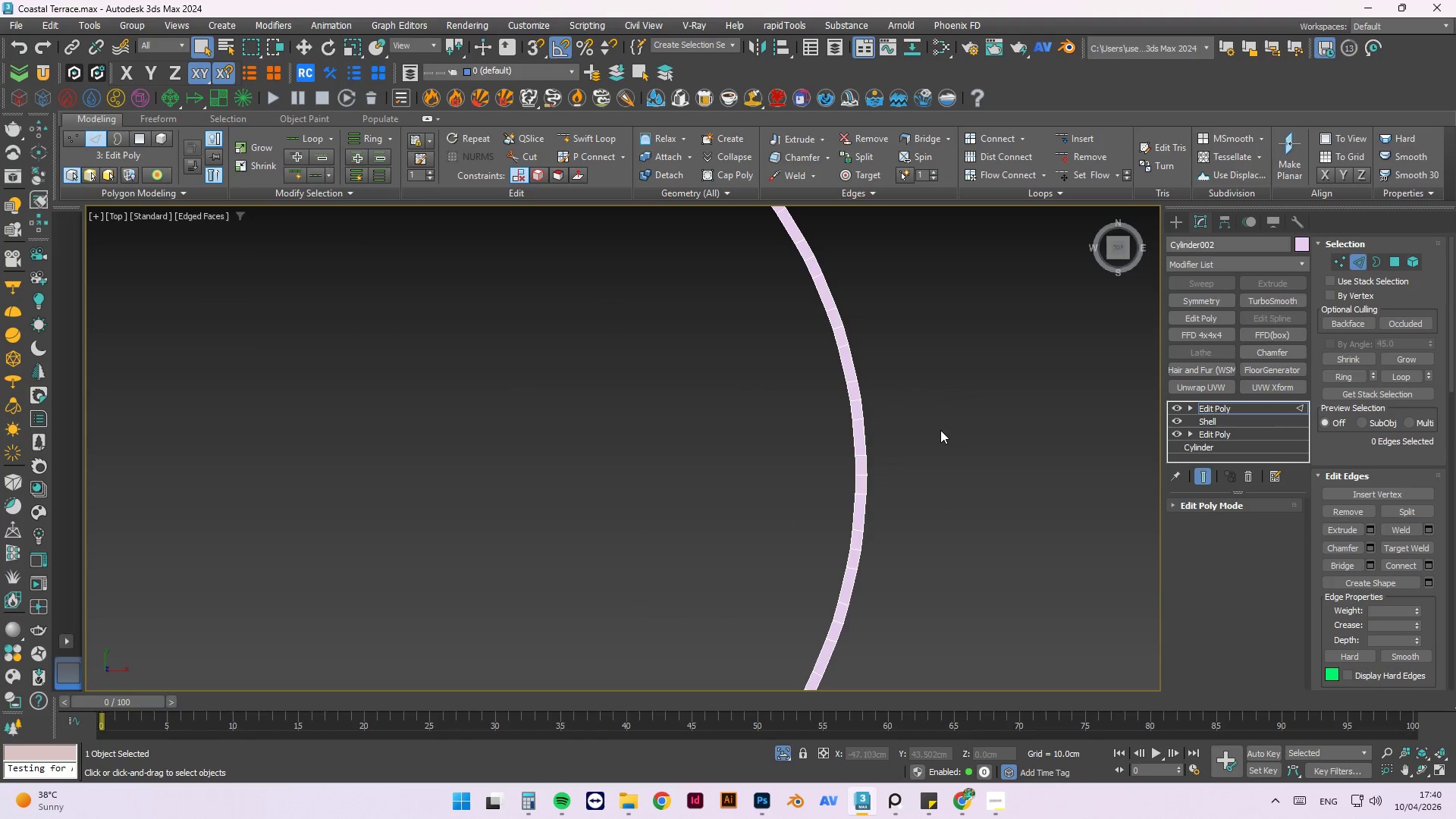 
scroll: coordinate [871, 419], scroll_direction: none, amount: 0.0
 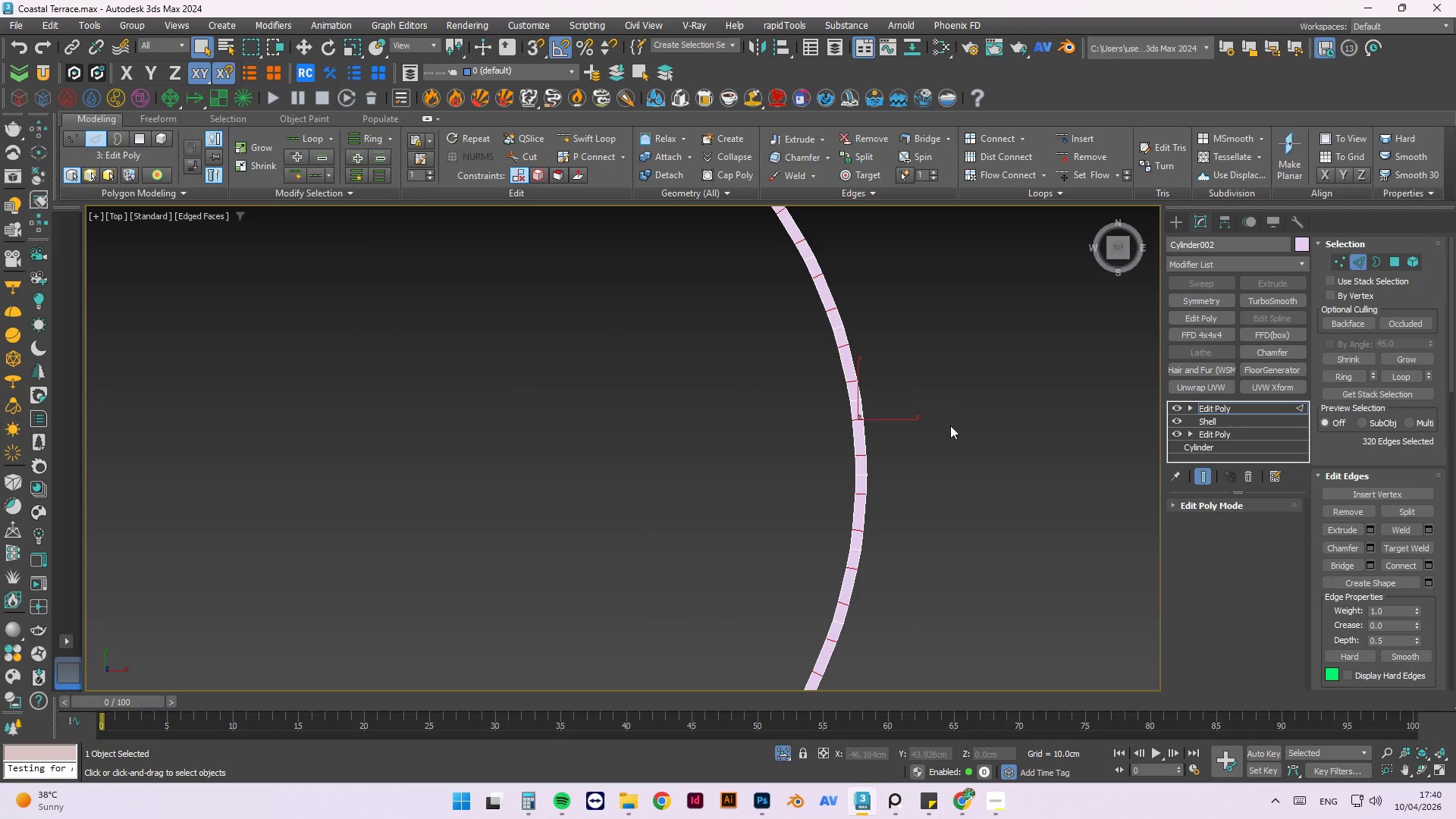 
scroll: coordinate [940, 430], scroll_direction: down, amount: 1.0
 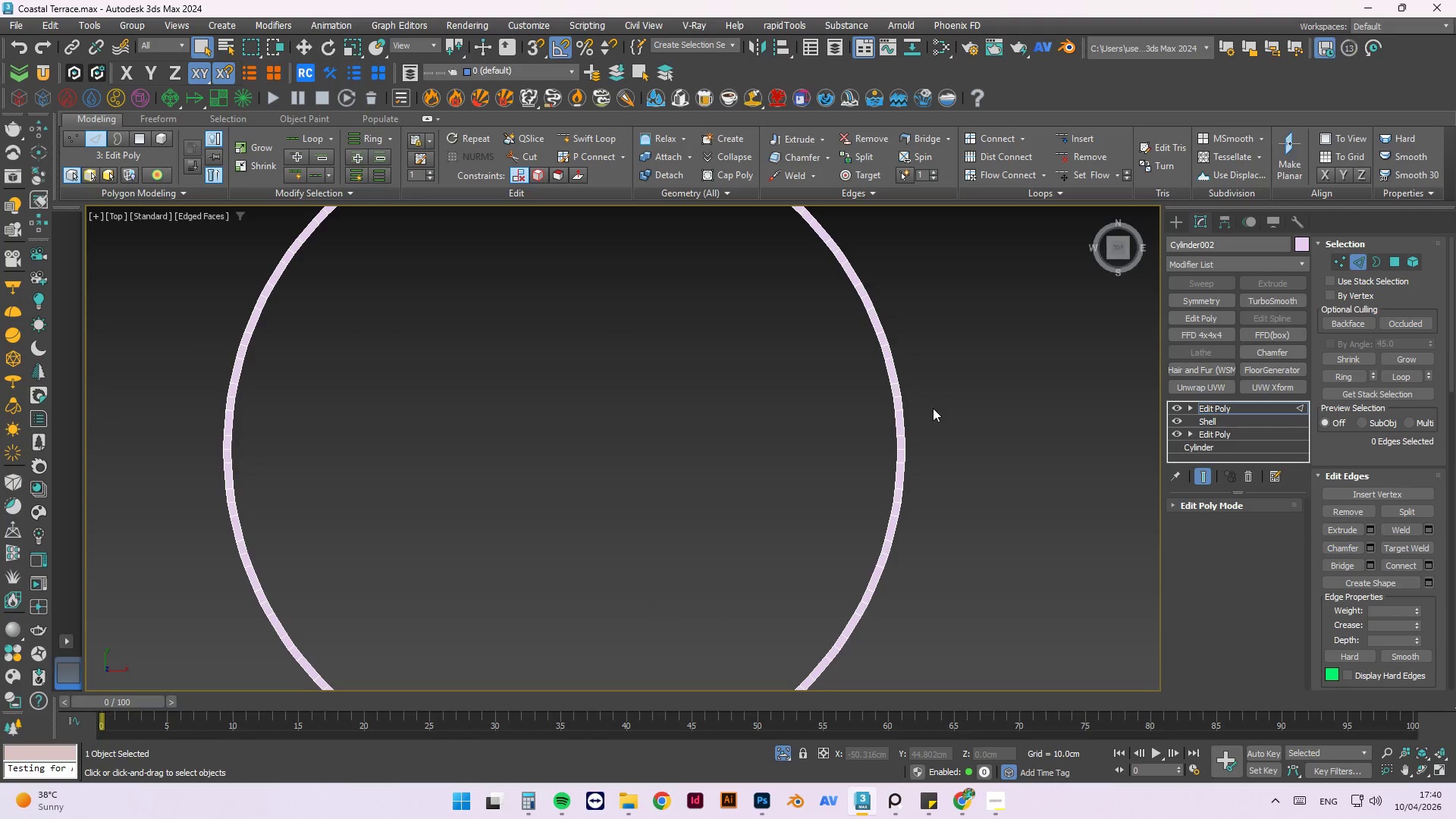 
scroll: coordinate [883, 0], scroll_direction: up, amount: 1.0
 